 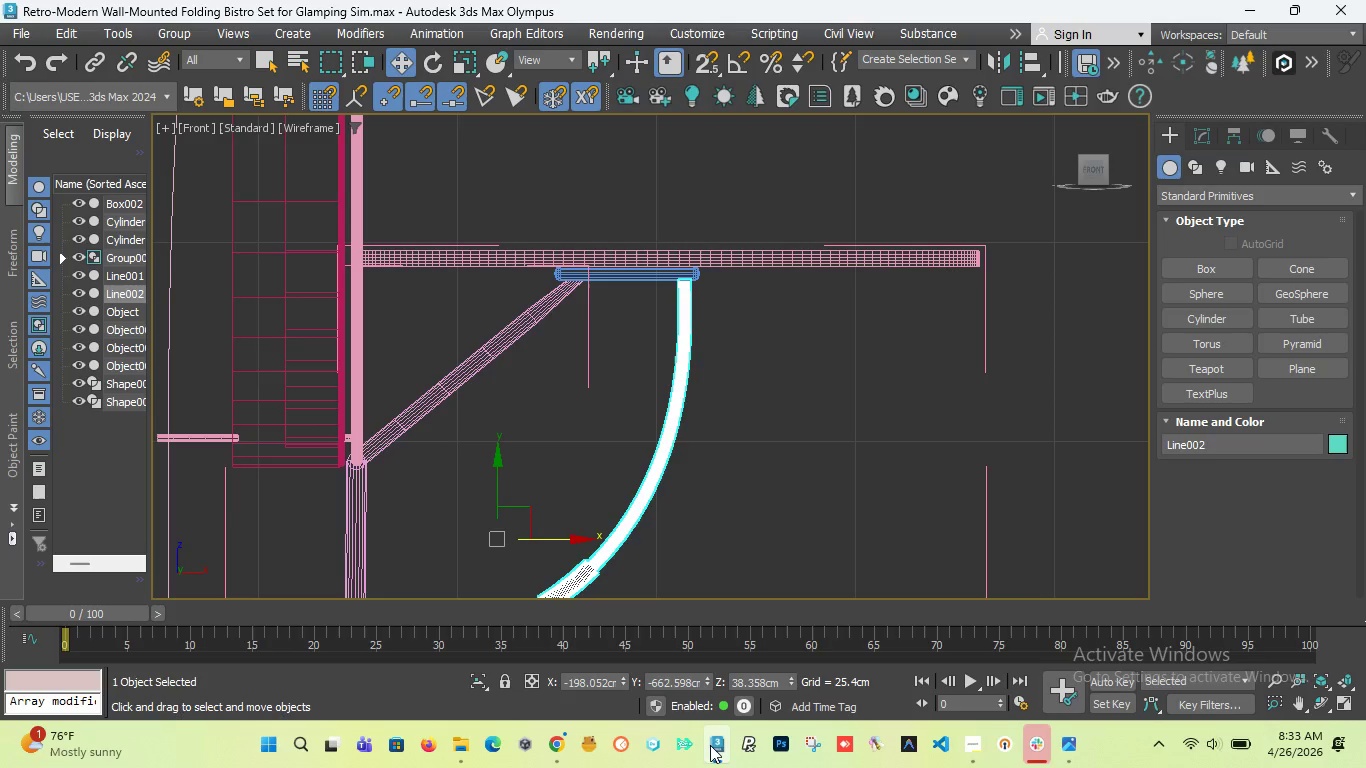 
scroll: coordinate [633, 318], scroll_direction: down, amount: 2.0
 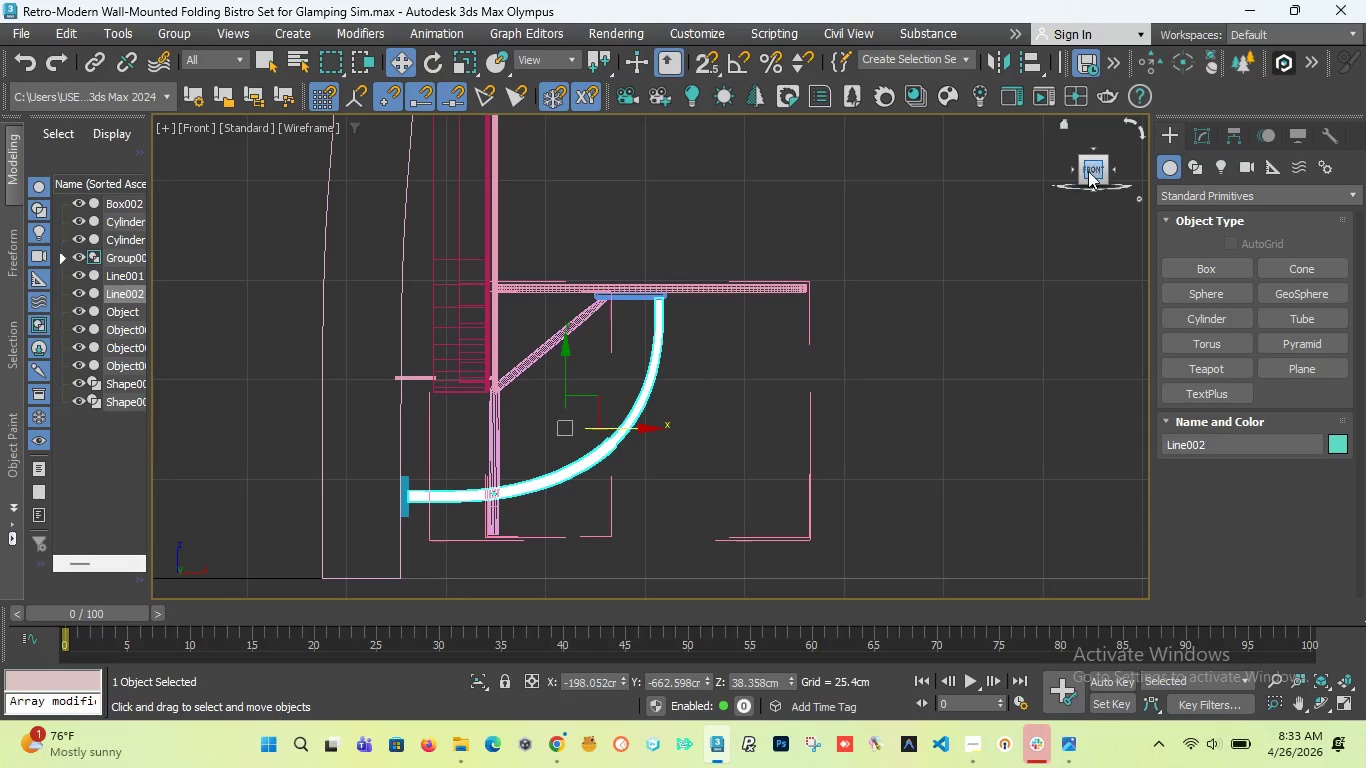 
left_click_drag(start_coordinate=[1088, 171], to_coordinate=[1070, 176])
 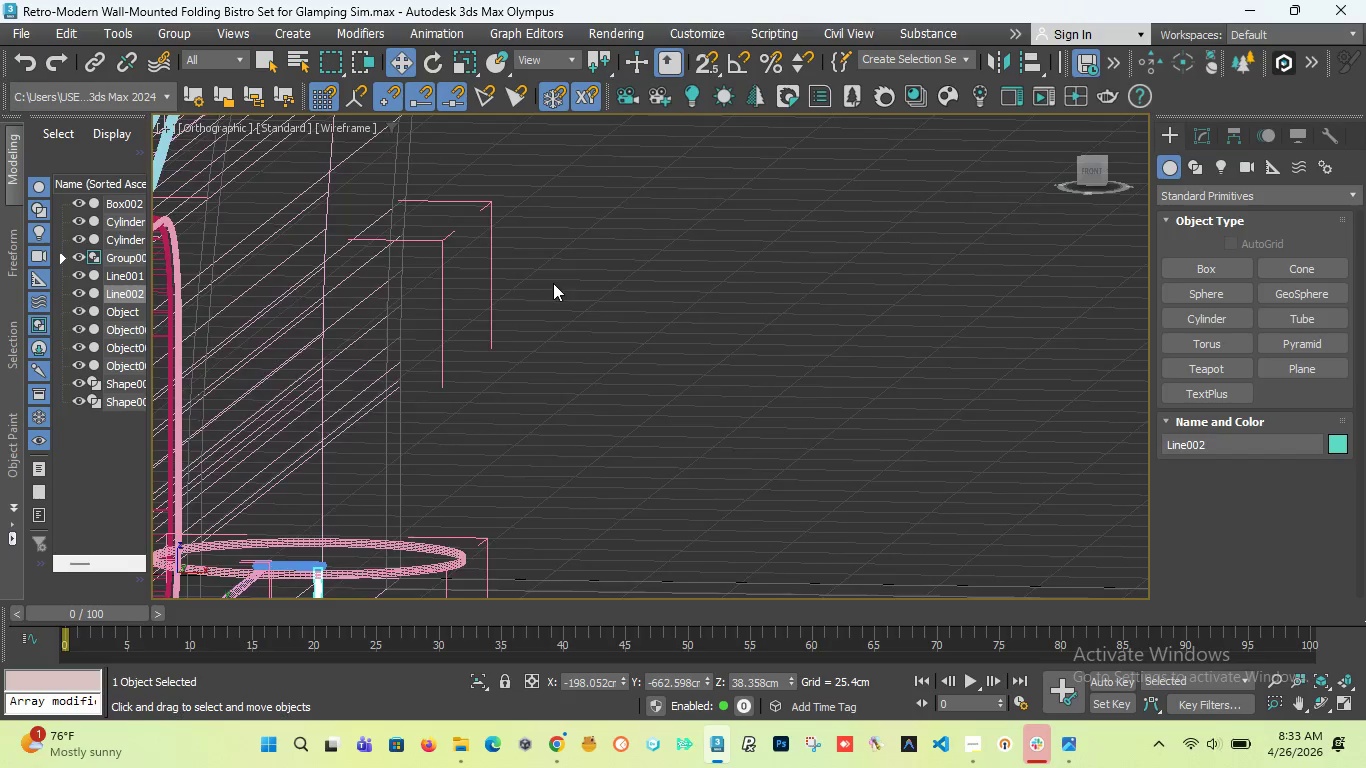 
scroll: coordinate [553, 284], scroll_direction: down, amount: 4.0
 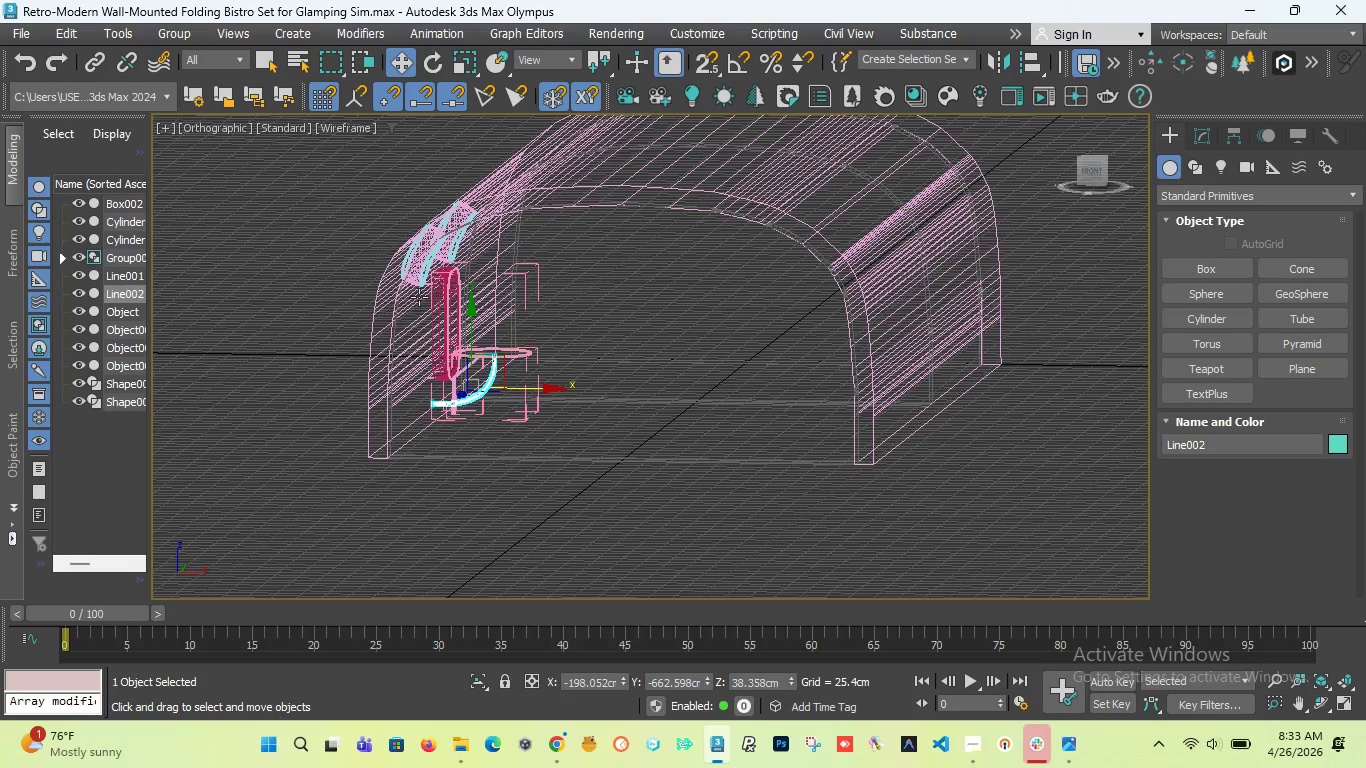 
scroll: coordinate [556, 426], scroll_direction: up, amount: 10.0
 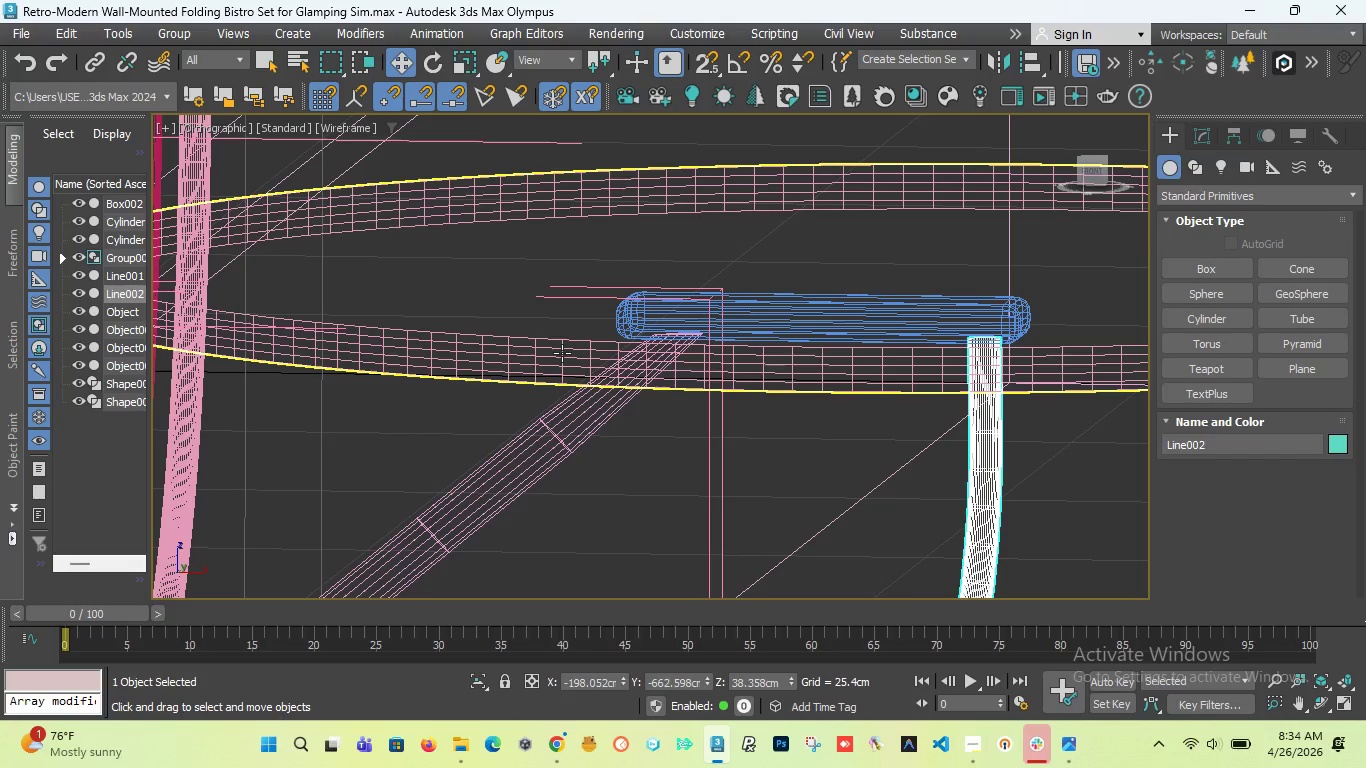 
wait(39.6)
 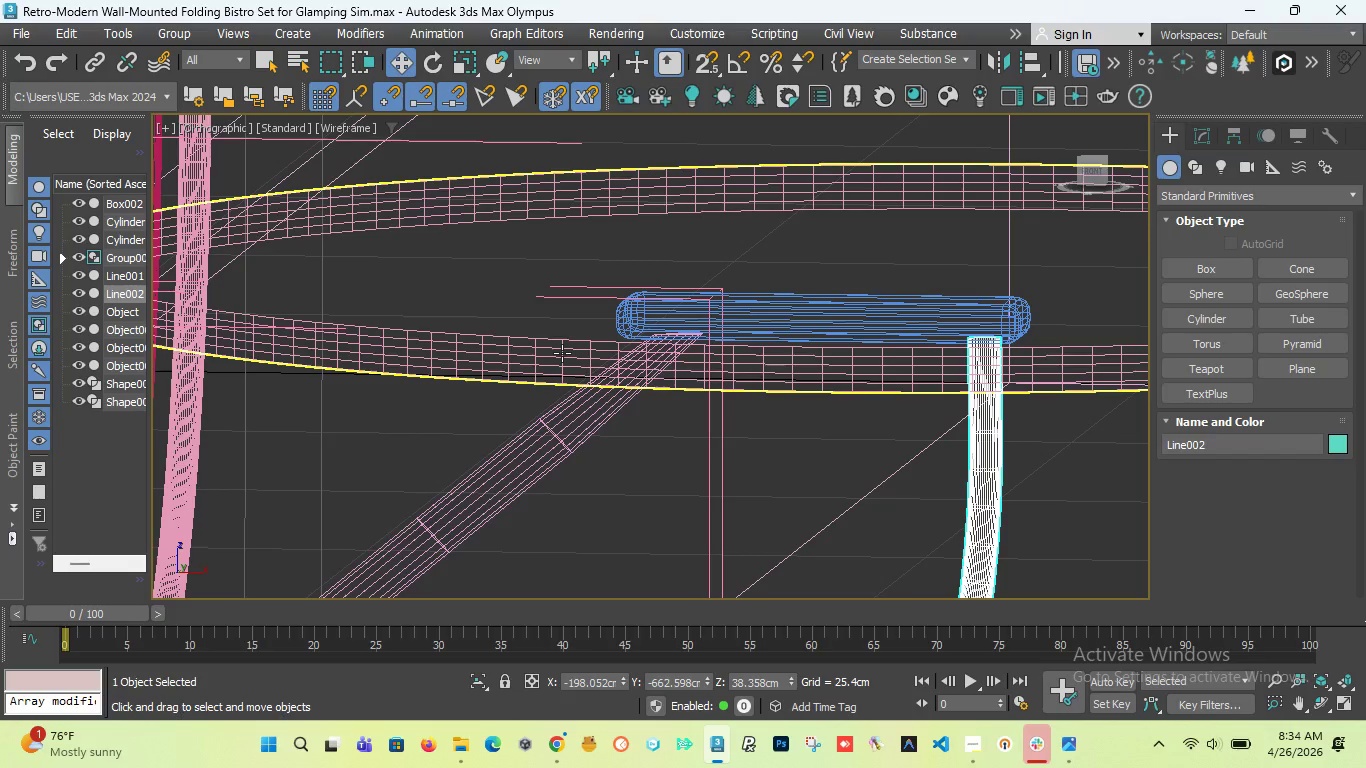 
scroll: coordinate [628, 354], scroll_direction: down, amount: 3.0
 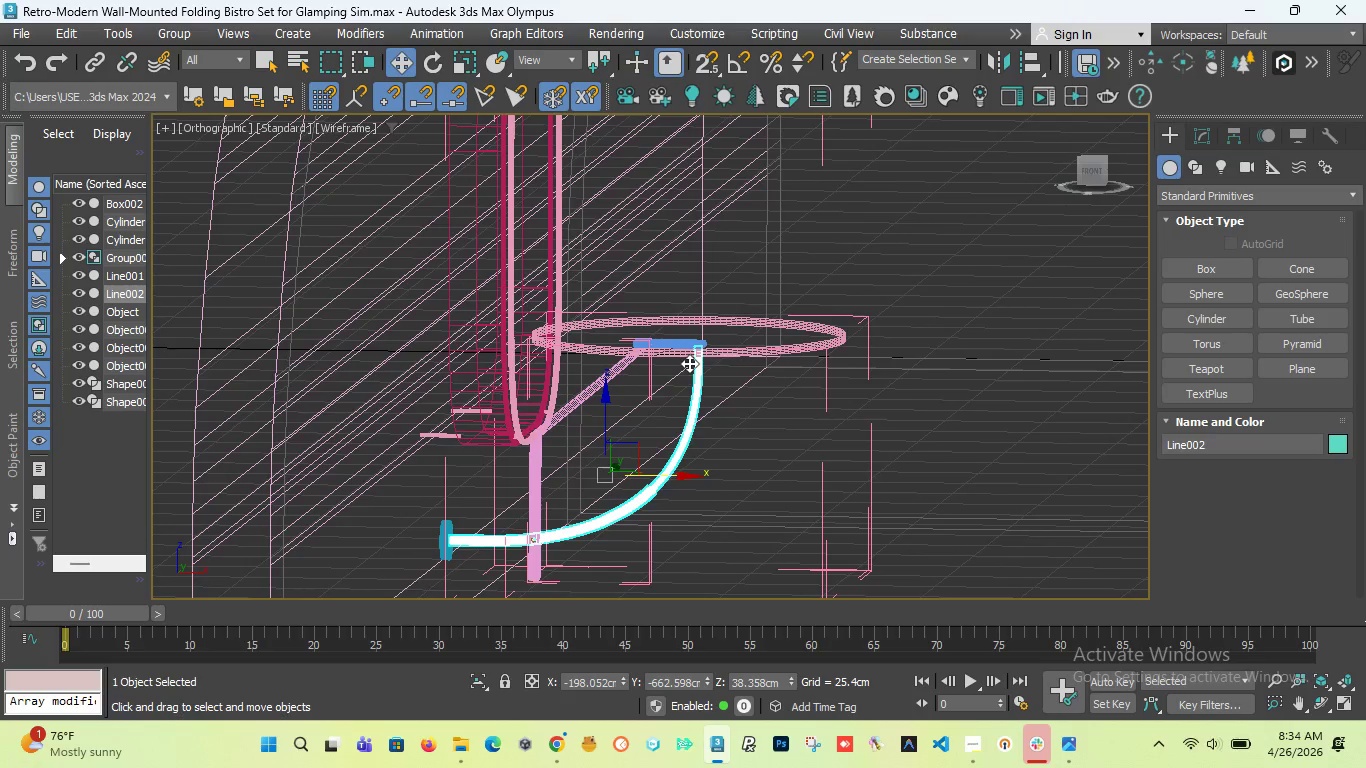 
scroll: coordinate [689, 365], scroll_direction: up, amount: 4.0
 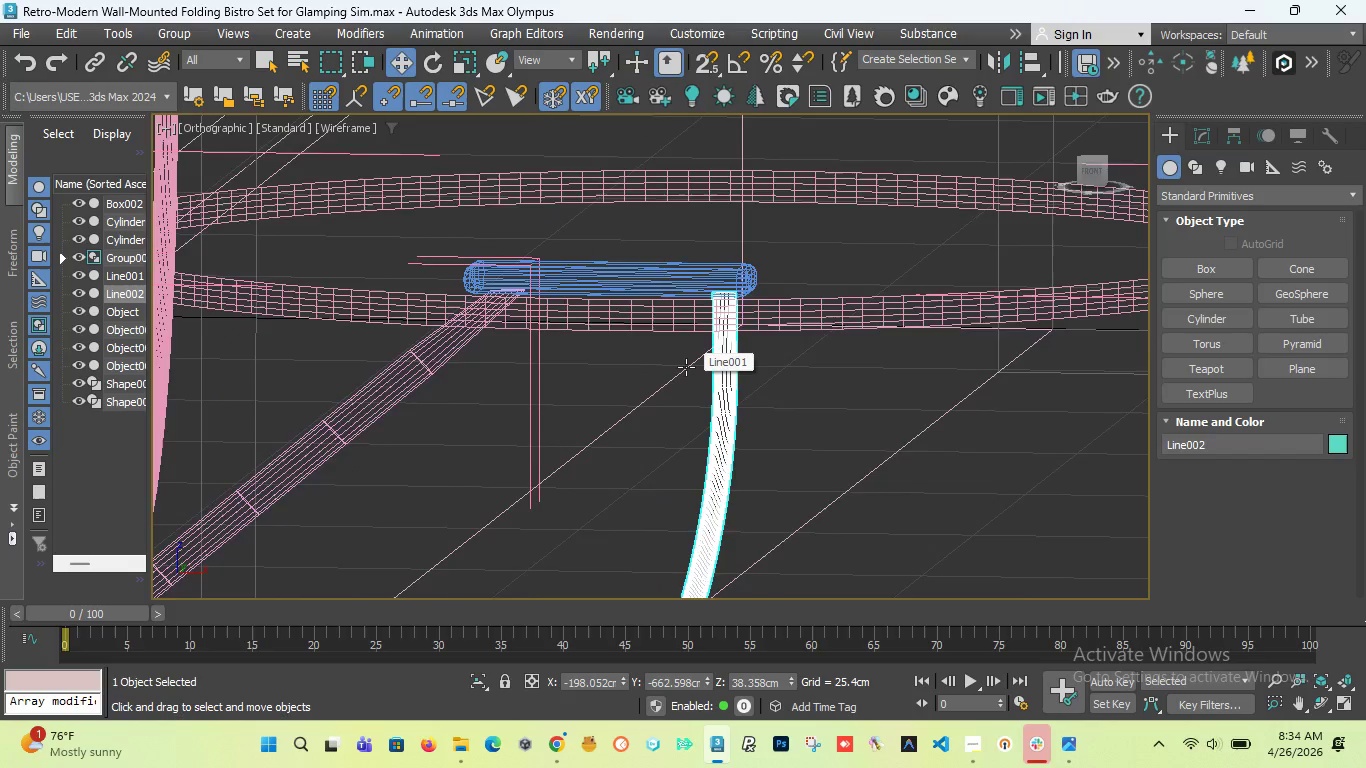 
scroll: coordinate [686, 367], scroll_direction: down, amount: 4.0
 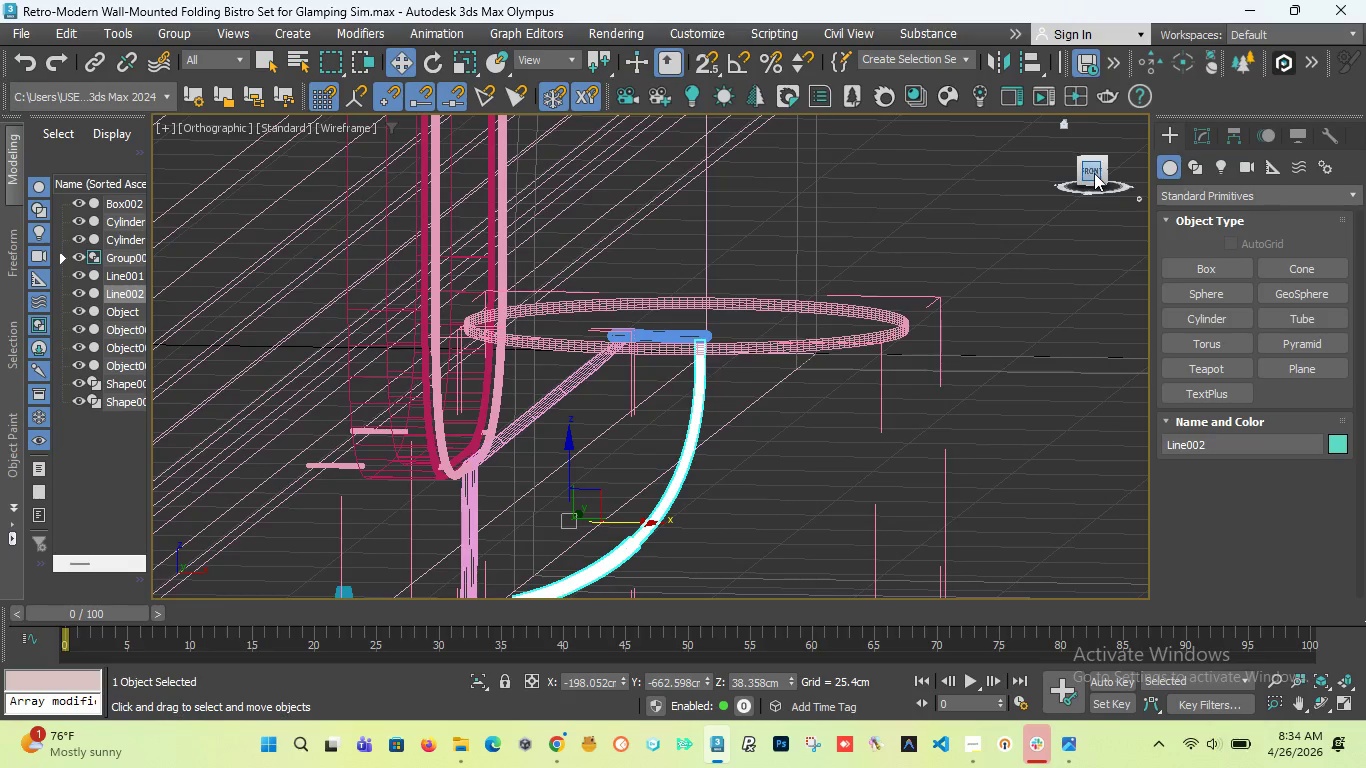 
left_click_drag(start_coordinate=[1096, 174], to_coordinate=[1055, 177])
 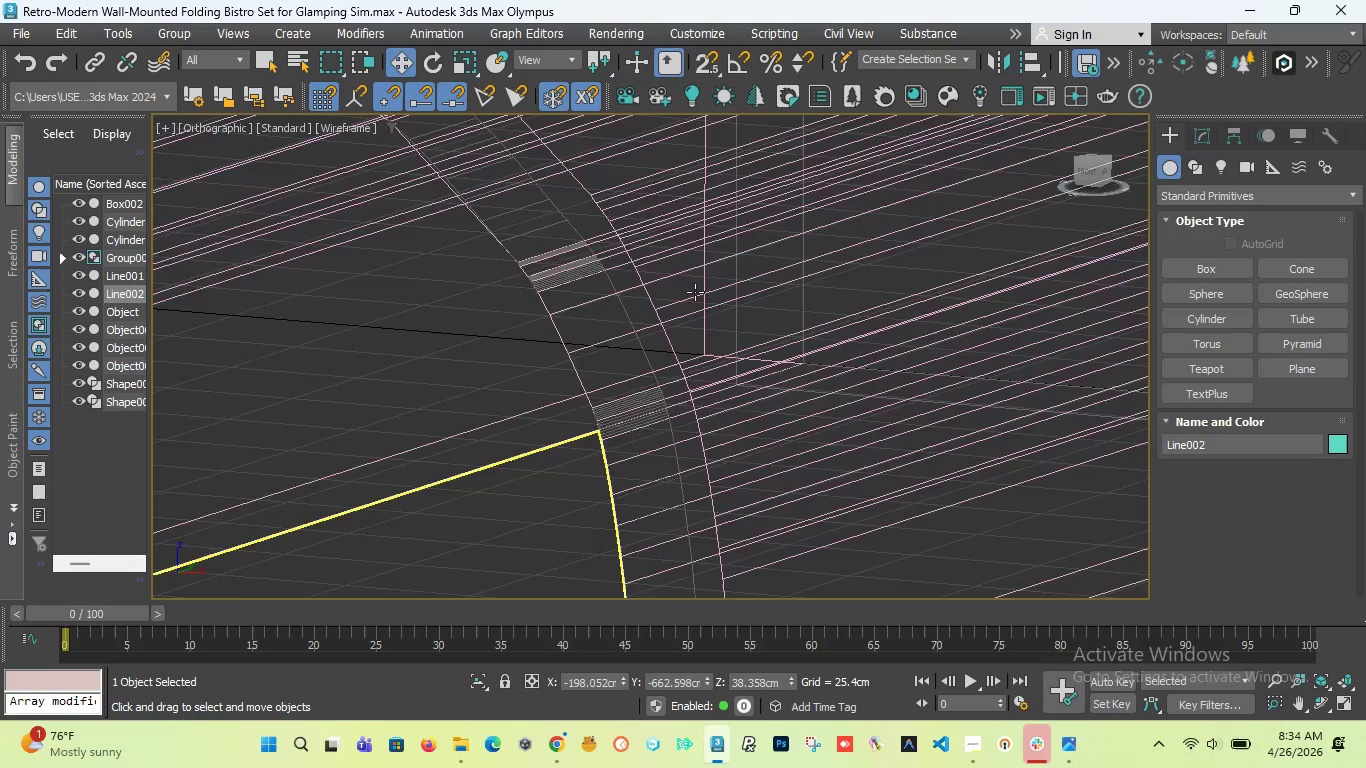 
scroll: coordinate [695, 293], scroll_direction: down, amount: 5.0
 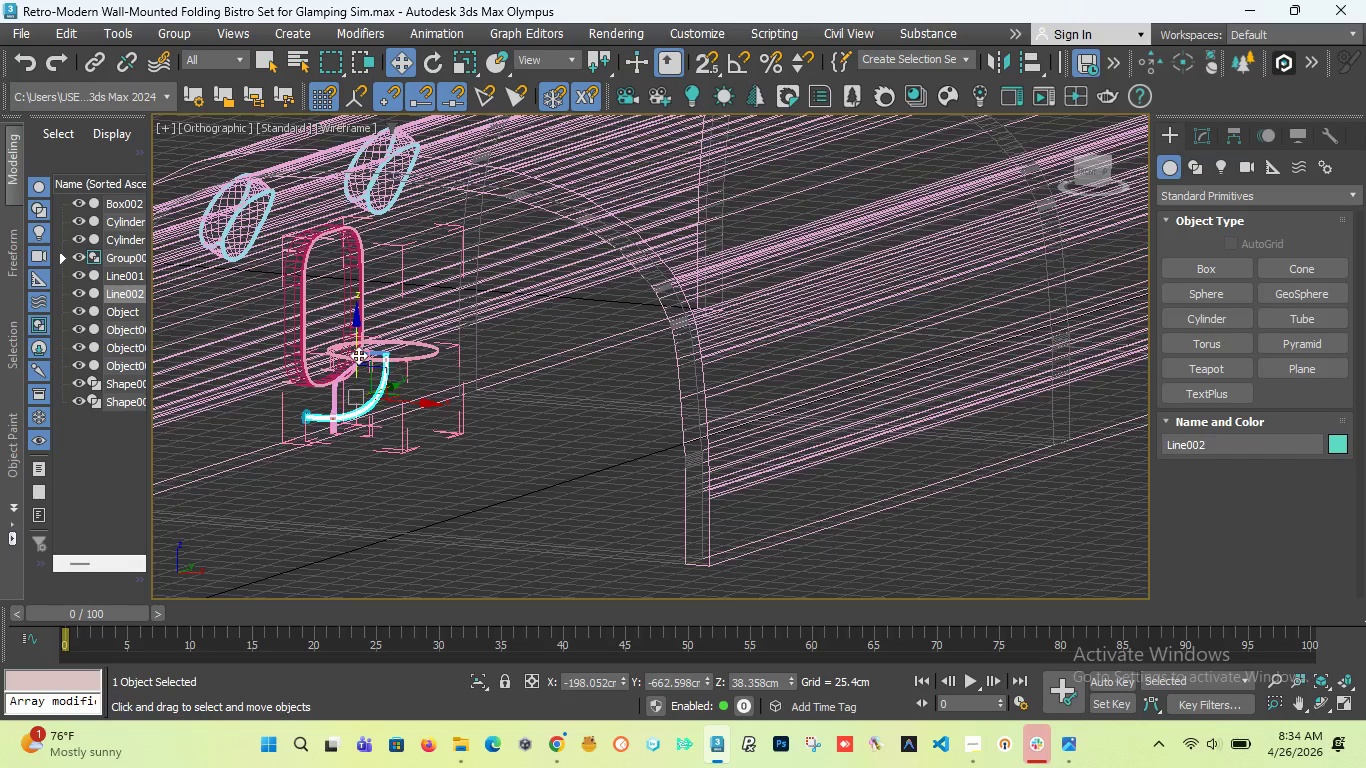 
scroll: coordinate [396, 445], scroll_direction: up, amount: 7.0
 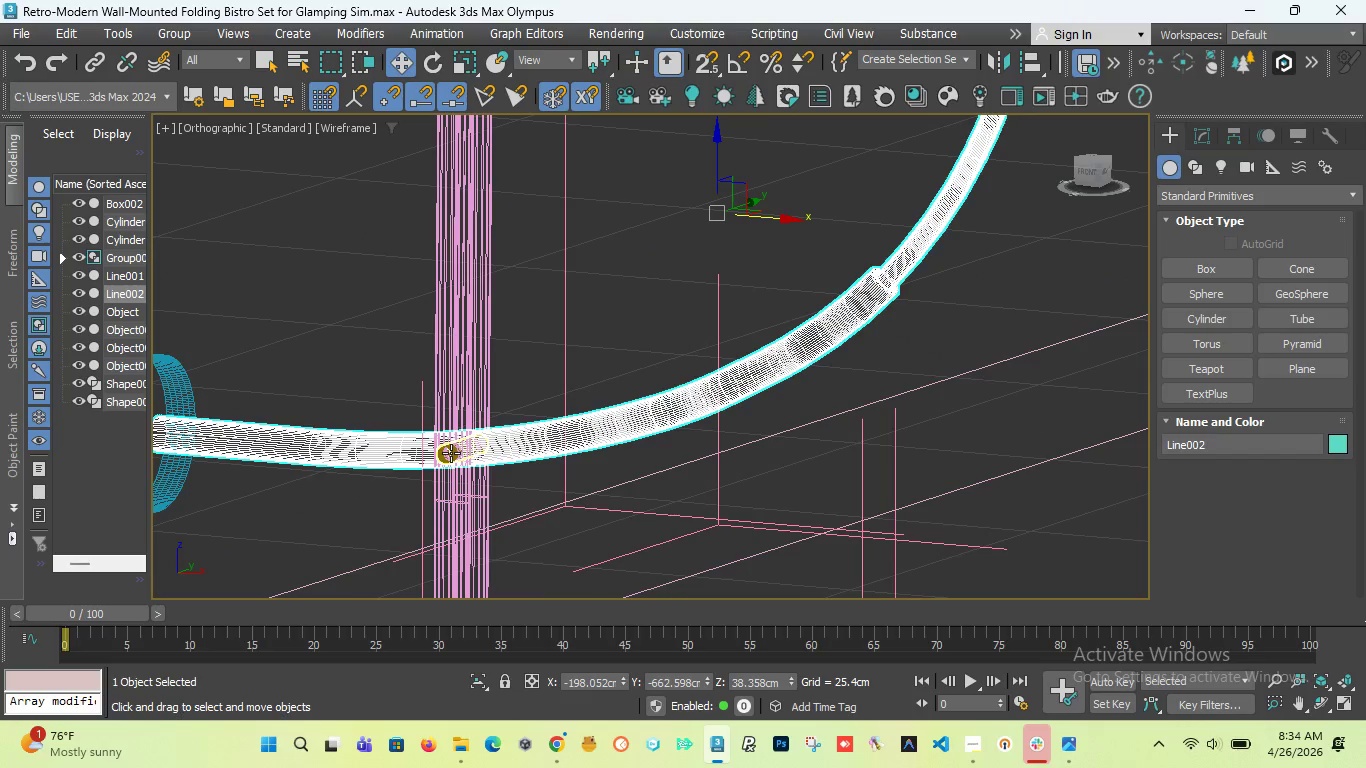 
hold_key(key=ControlLeft, duration=0.95)
left_click([451, 453])
 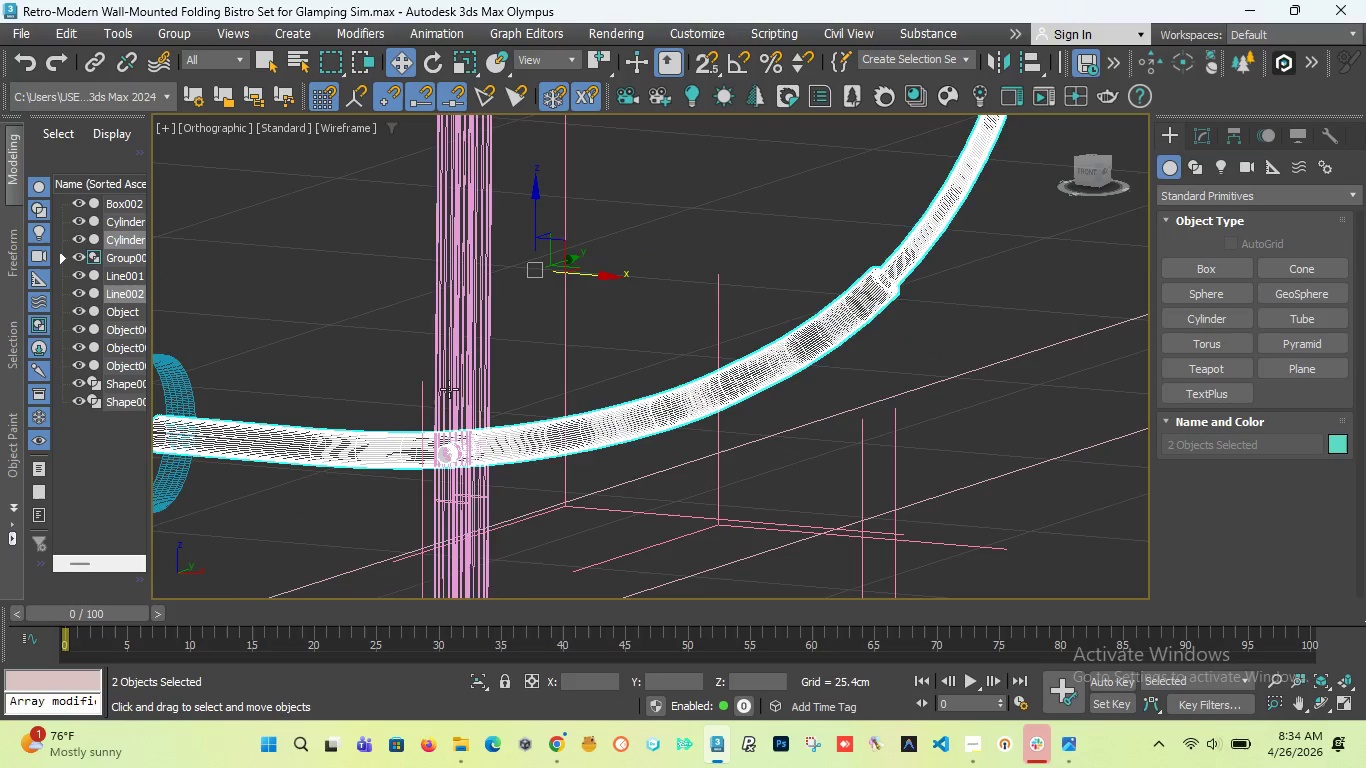 
scroll: coordinate [449, 389], scroll_direction: down, amount: 2.0
 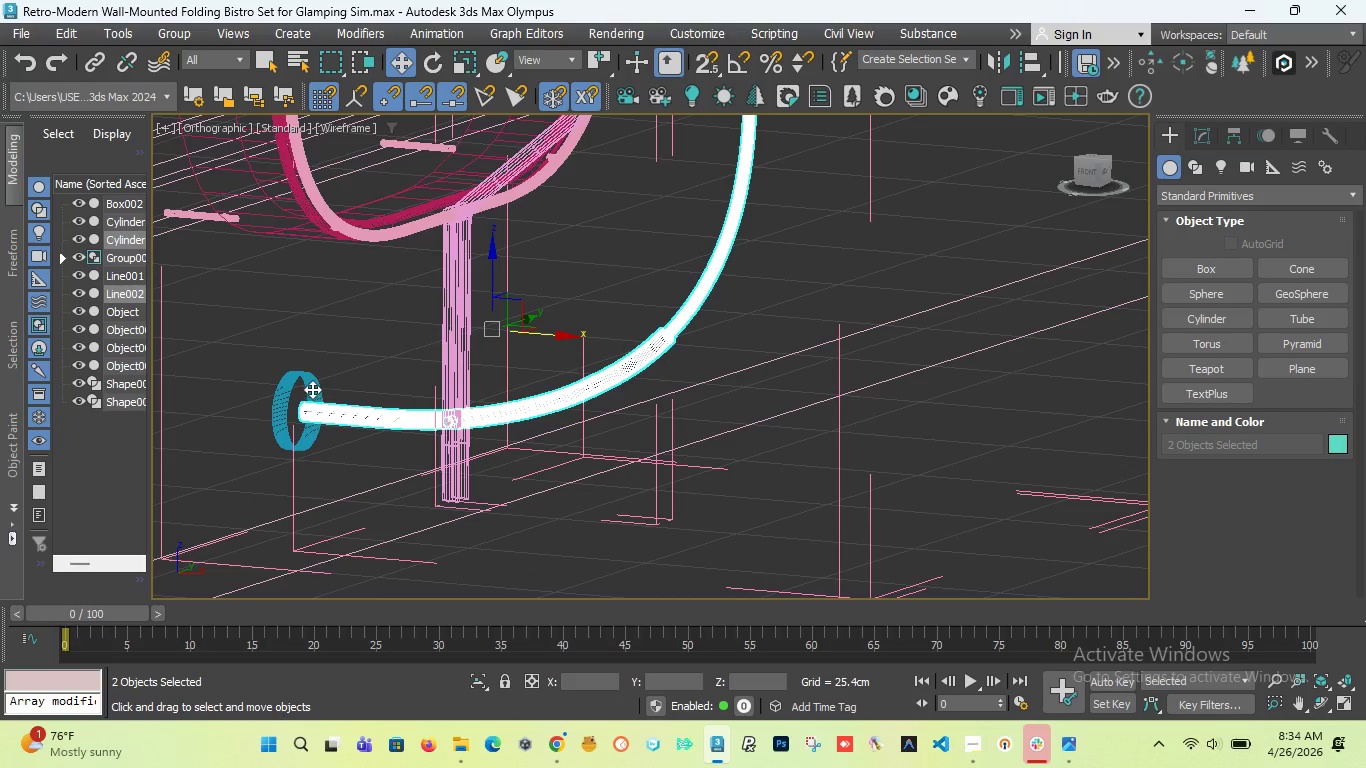 
scroll: coordinate [312, 389], scroll_direction: up, amount: 3.0
 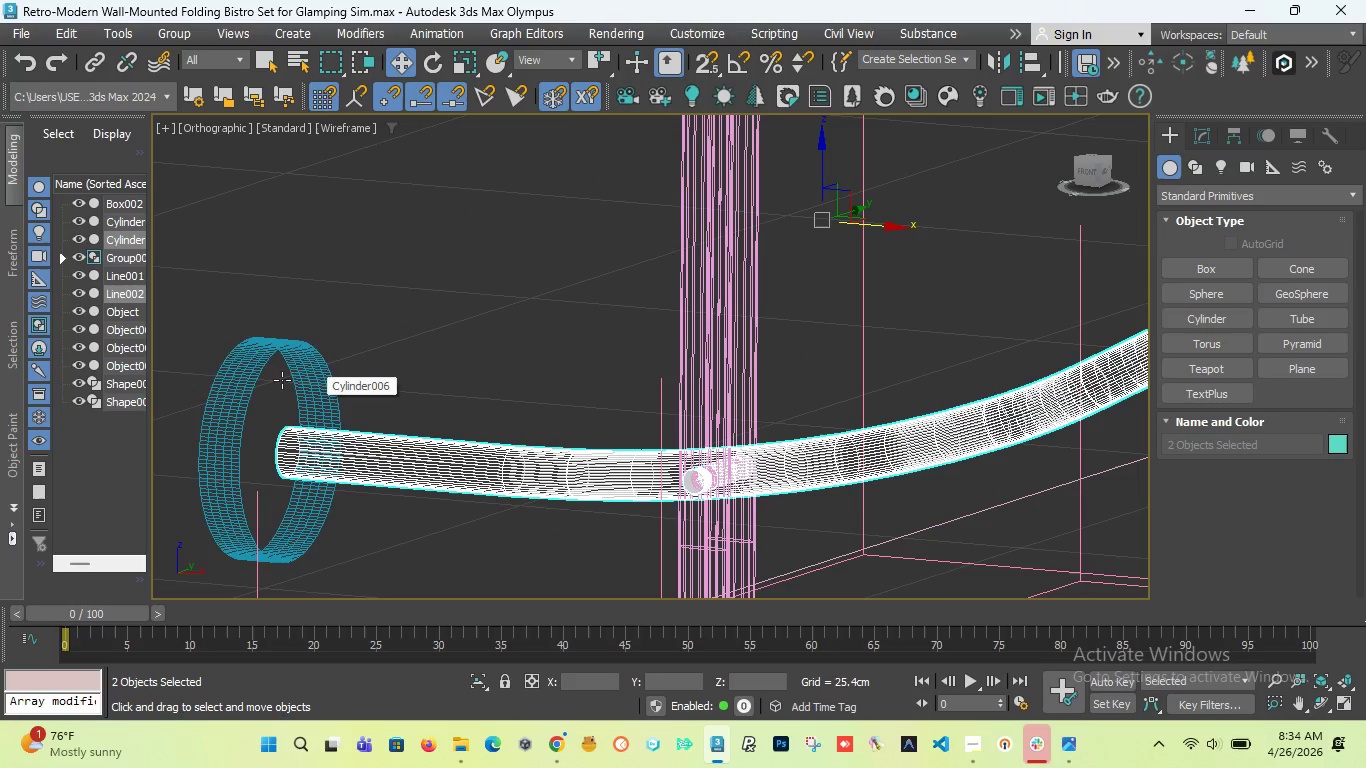 
hold_key(key=ControlLeft, duration=3.02)
left_click([247, 388])
 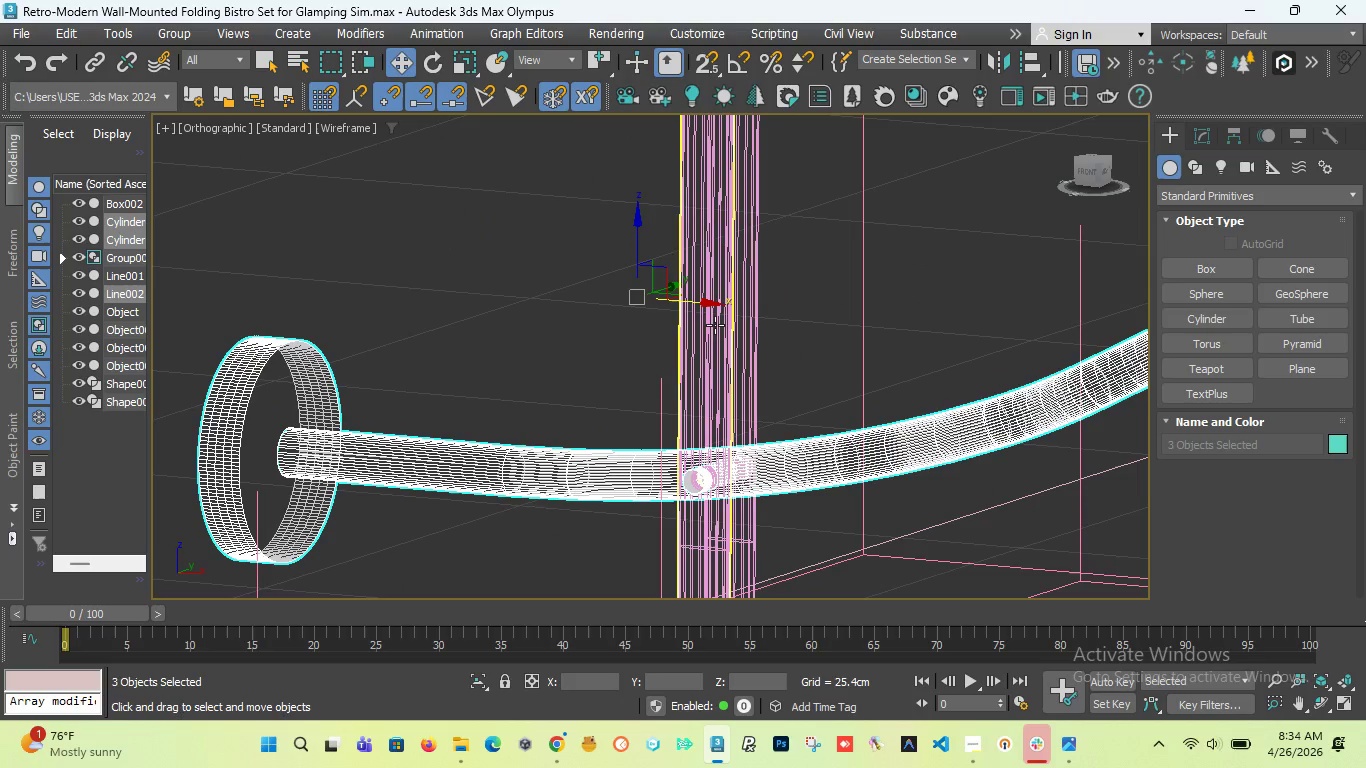 
left_click([715, 325])
 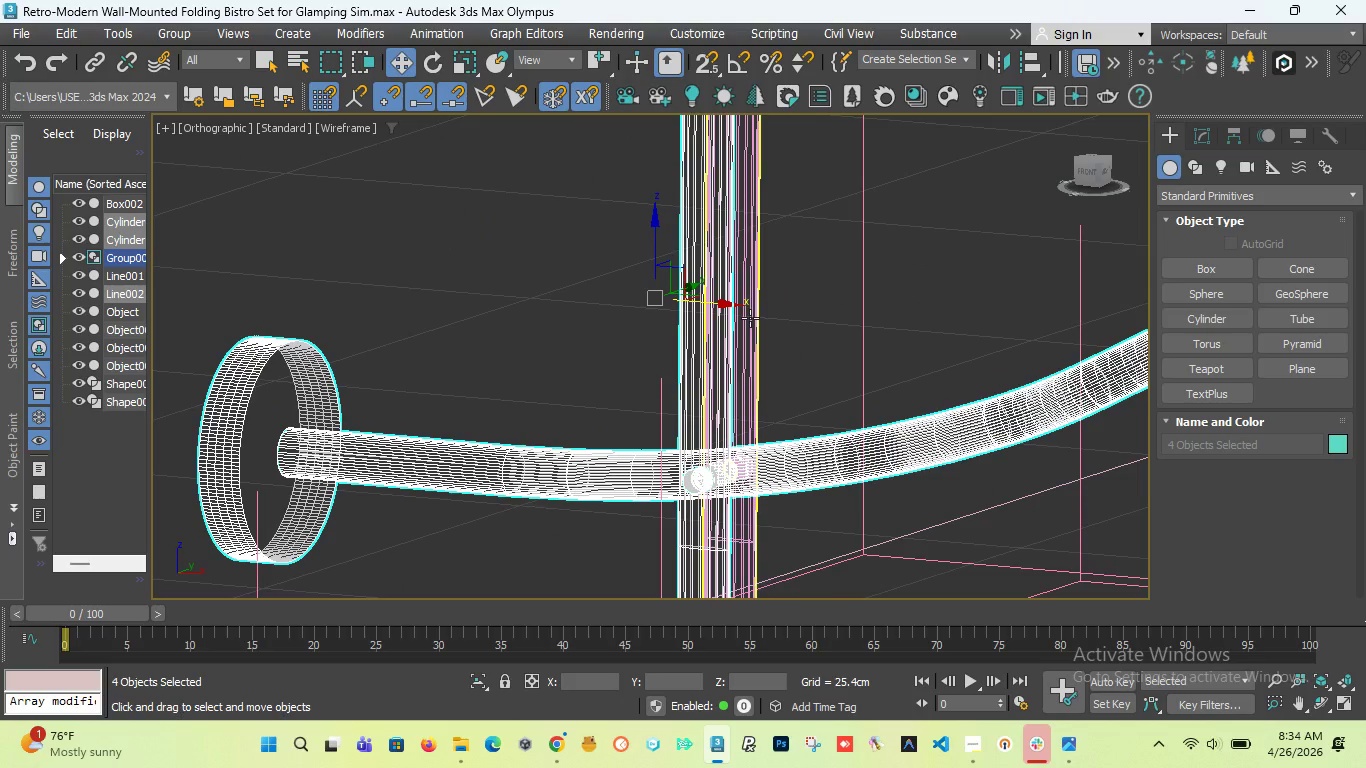 
left_click([750, 318])
 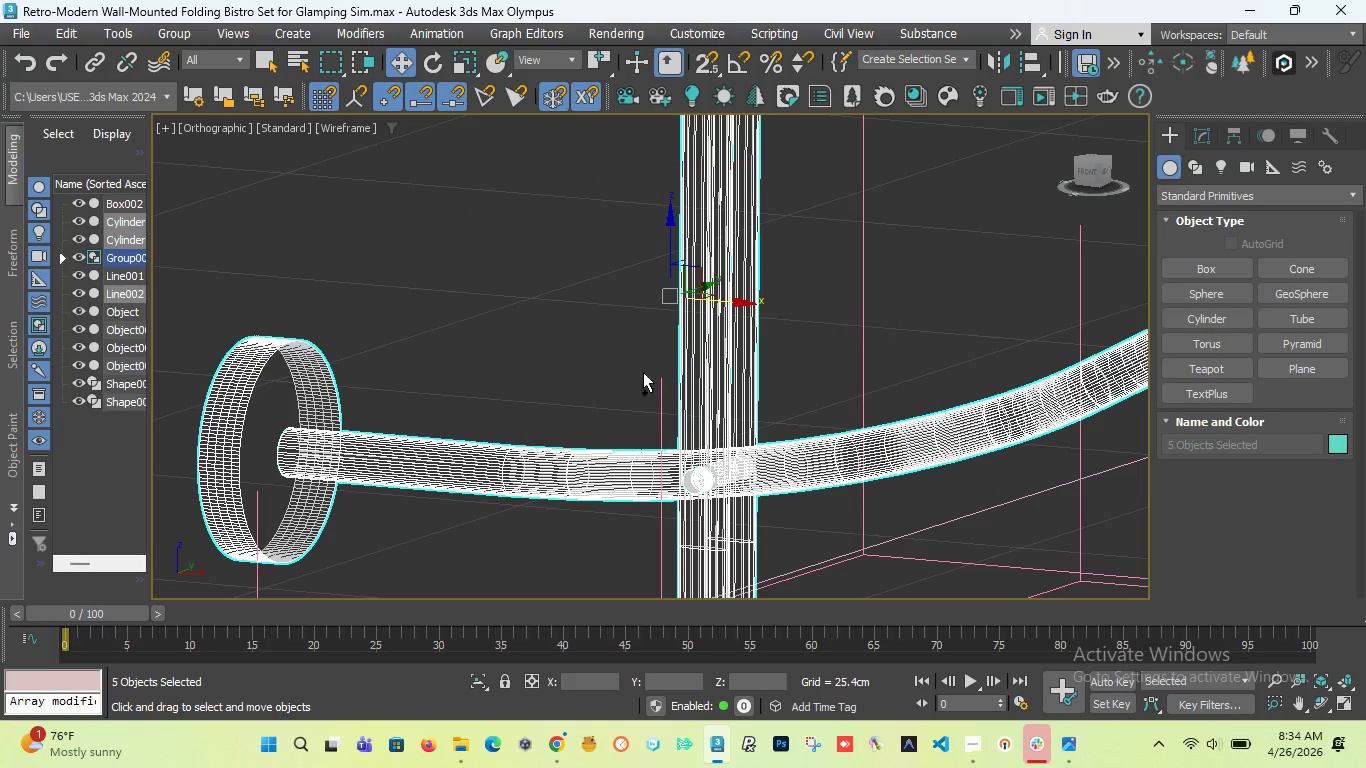 
hold_key(key=ControlLeft, duration=7.3)
 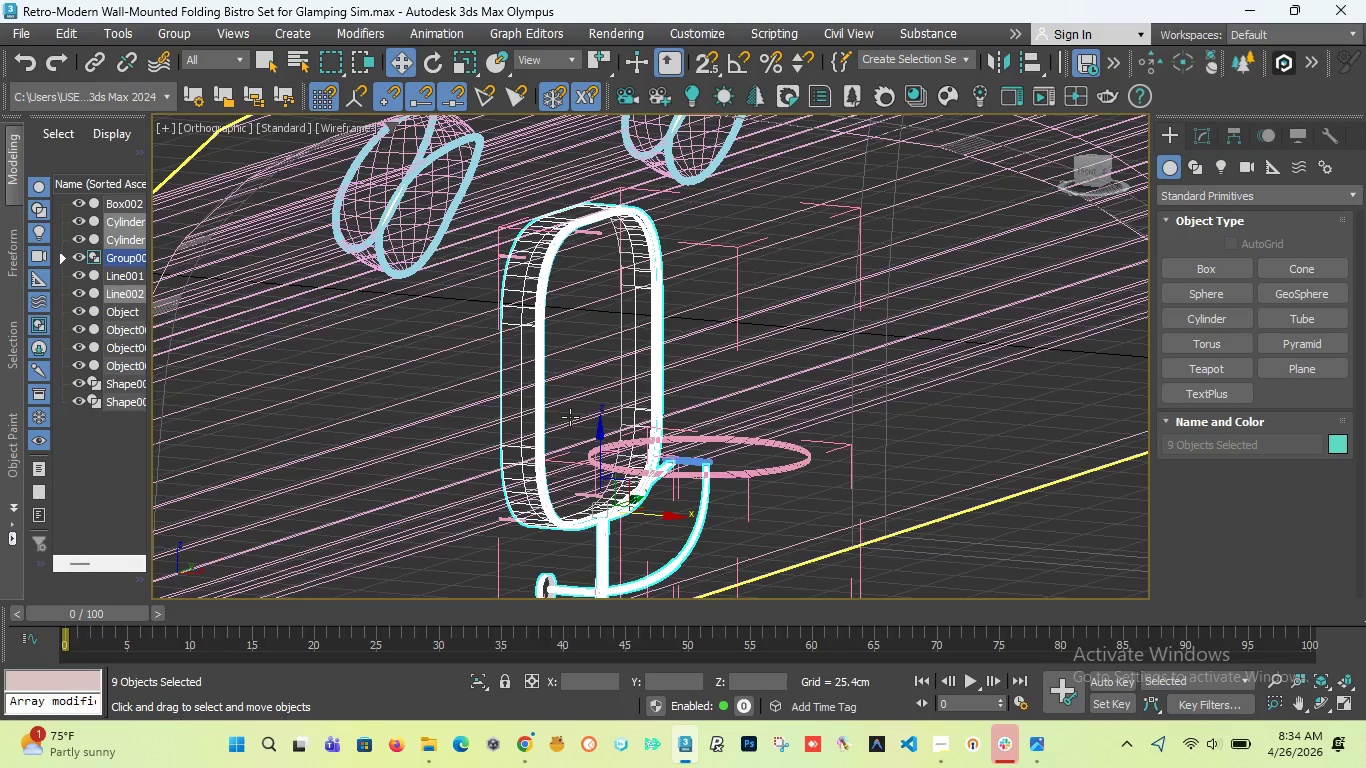 
scroll: coordinate [640, 352], scroll_direction: down, amount: 1.0
 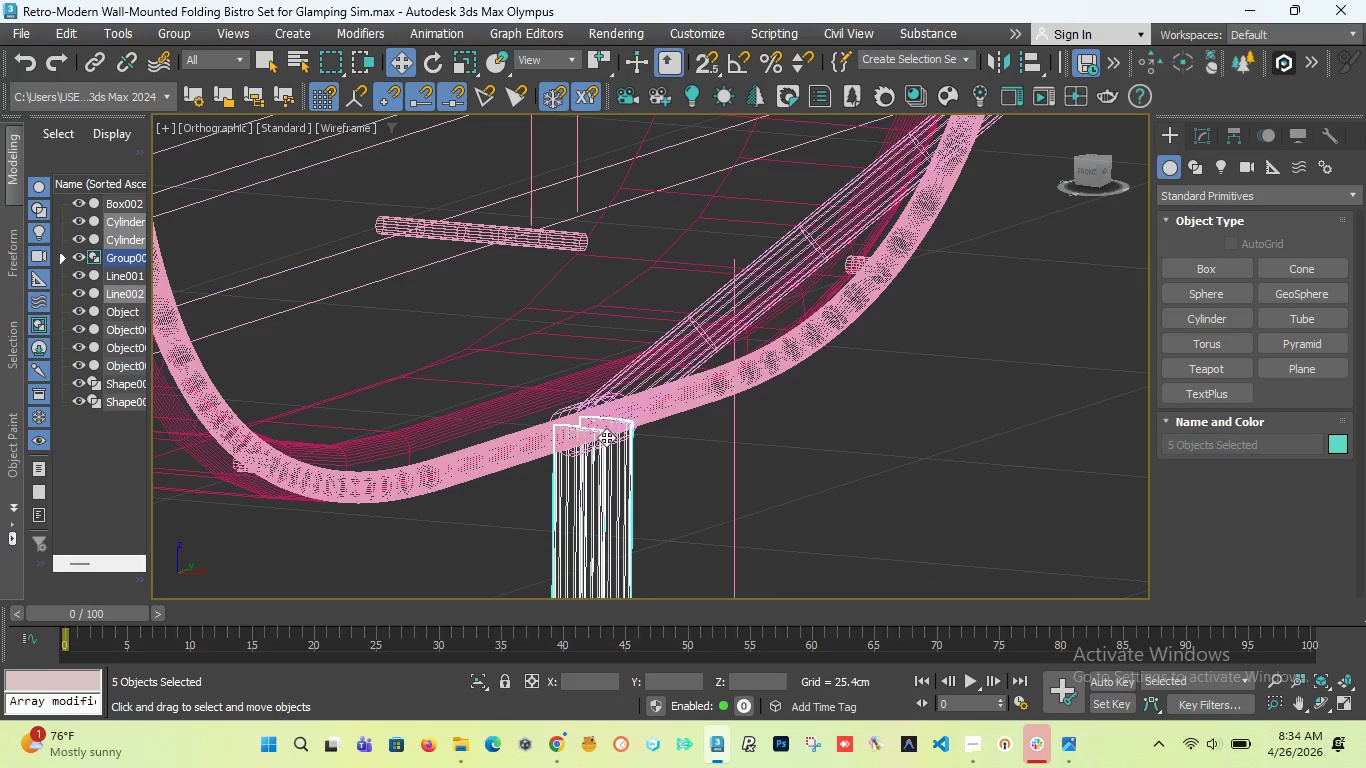 
left_click([580, 410])
 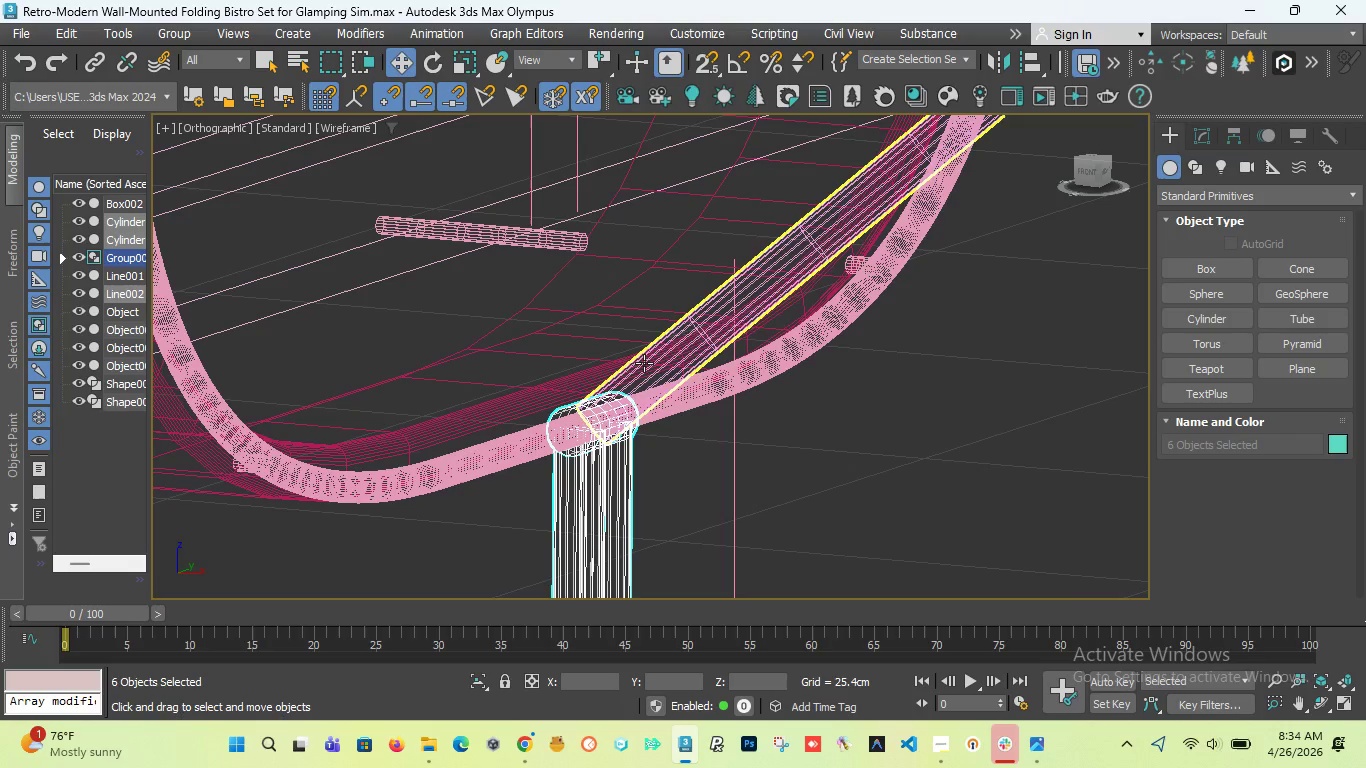 
left_click([644, 363])
 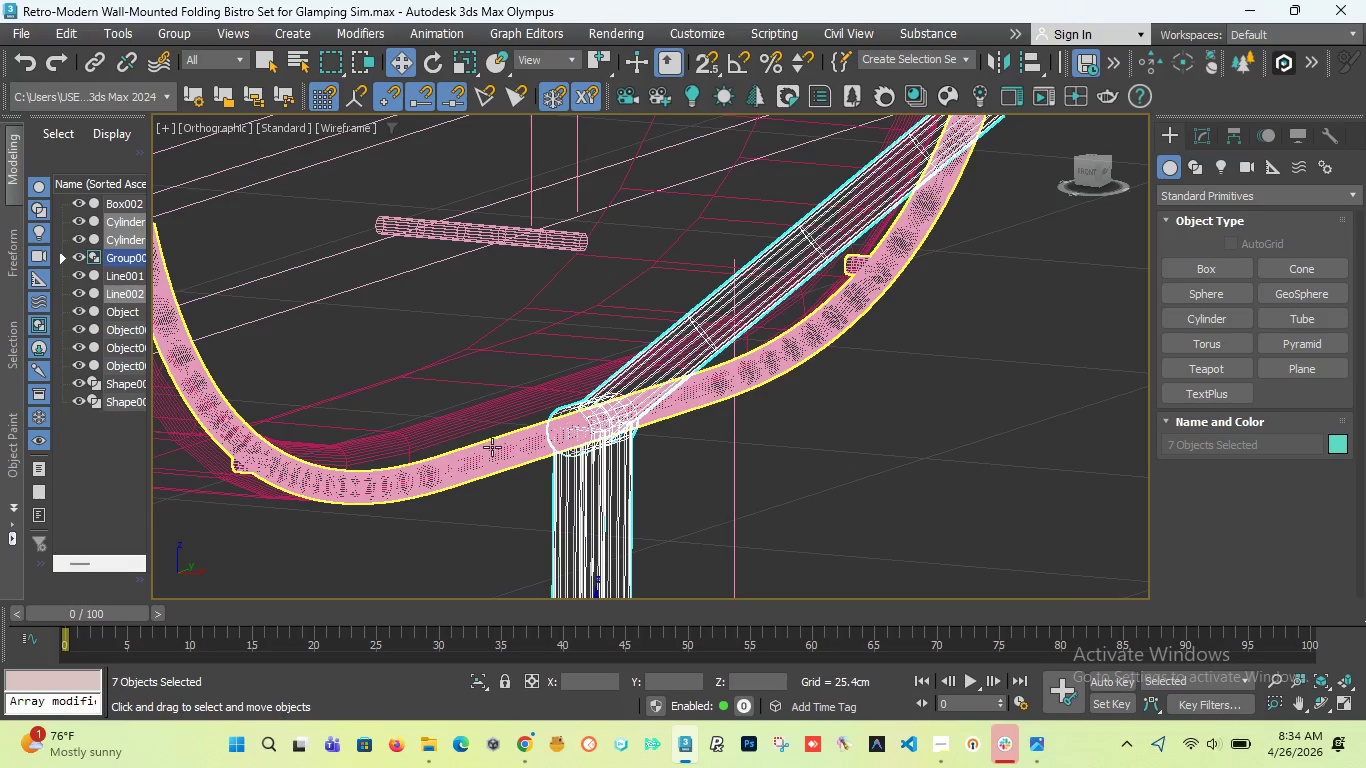 
left_click([492, 447])
 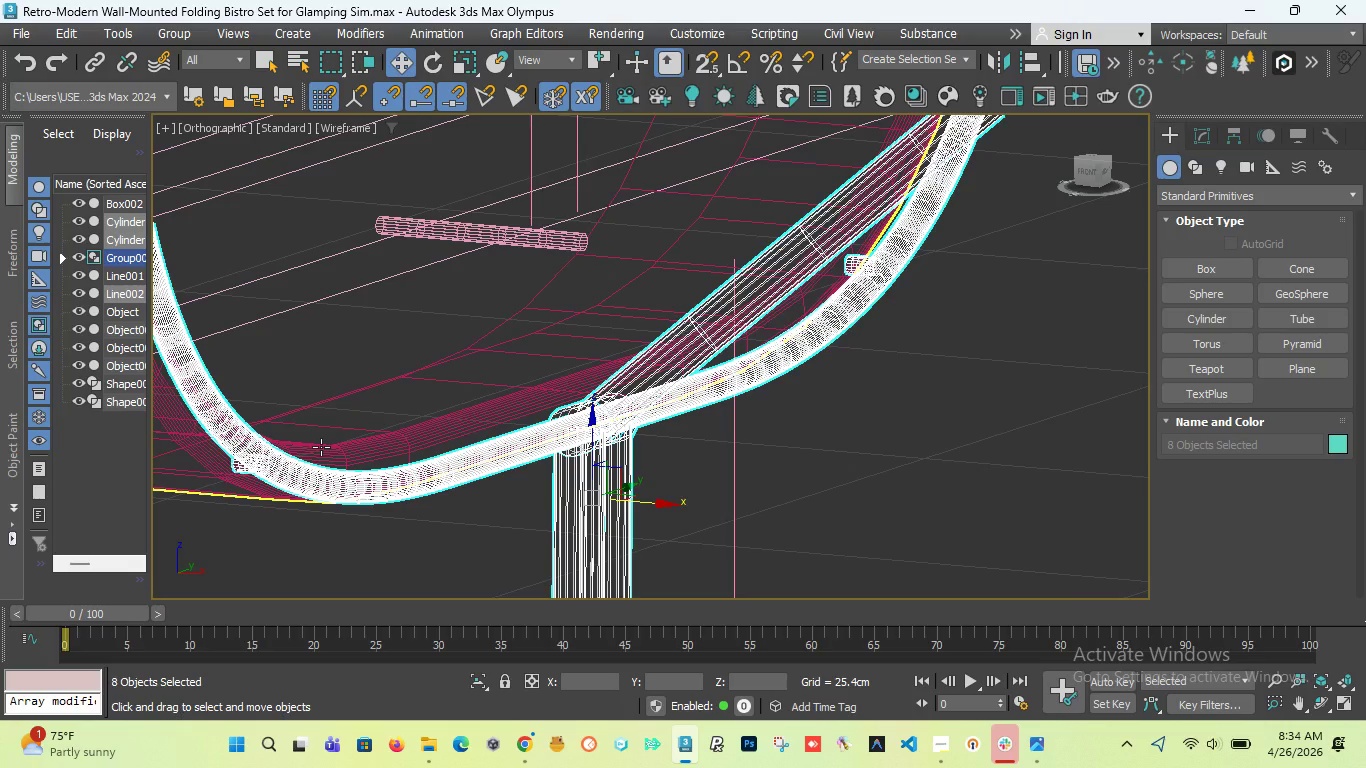 
left_click([321, 447])
 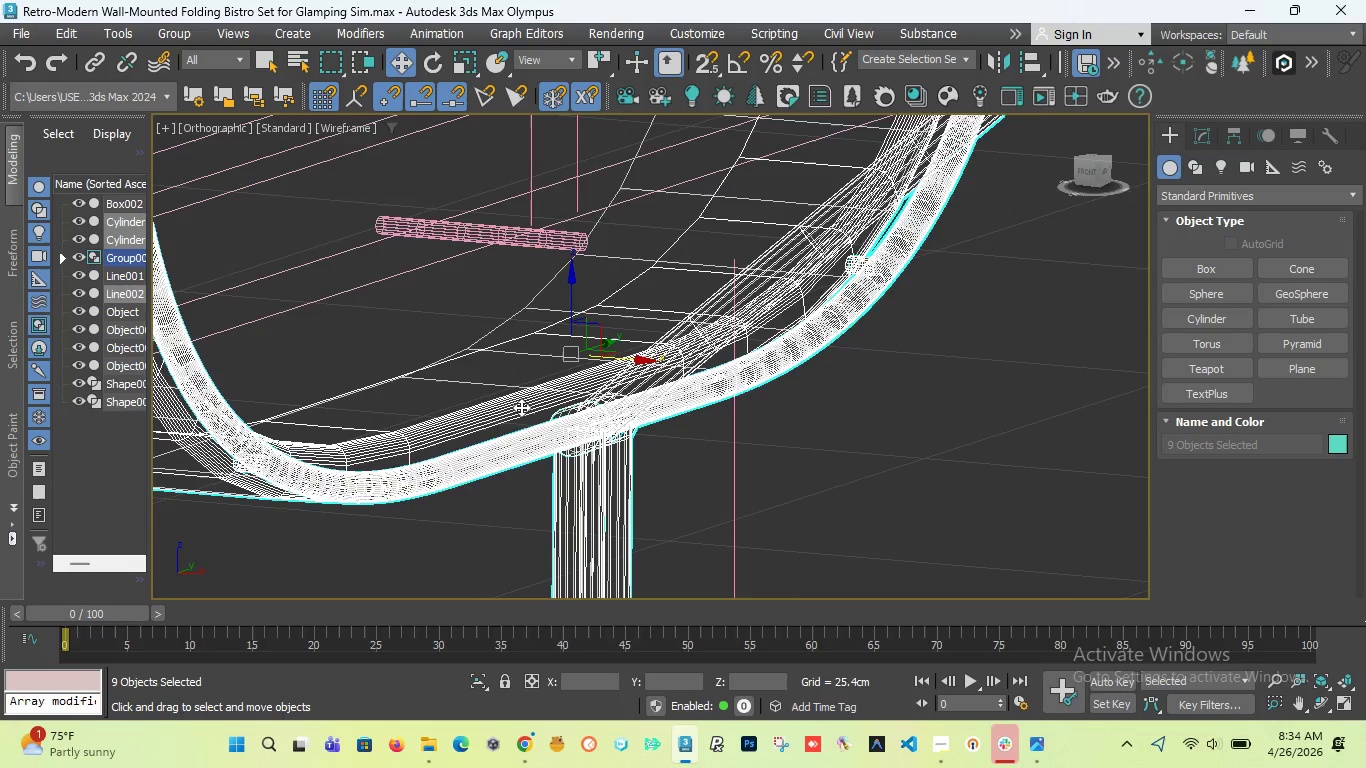 
scroll: coordinate [521, 407], scroll_direction: down, amount: 3.0
 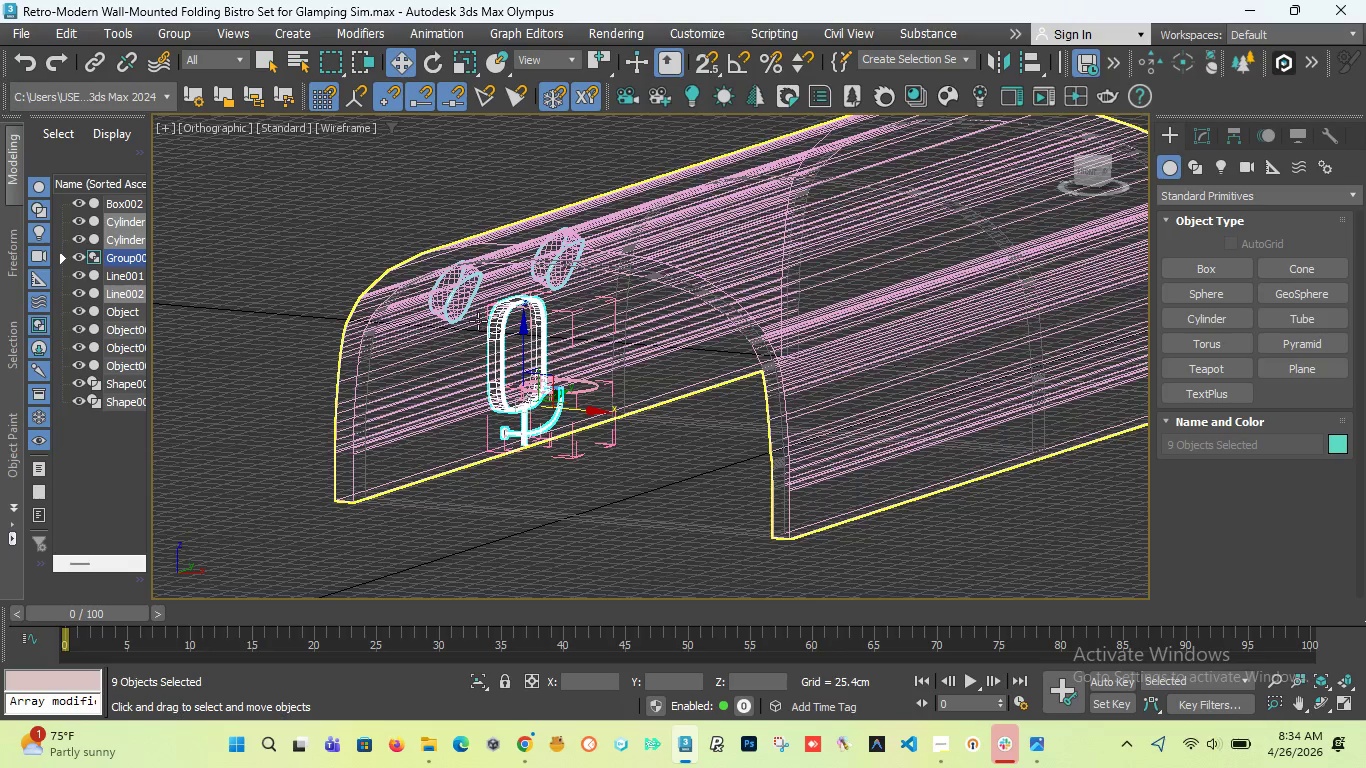 
scroll: coordinate [474, 349], scroll_direction: up, amount: 2.0
 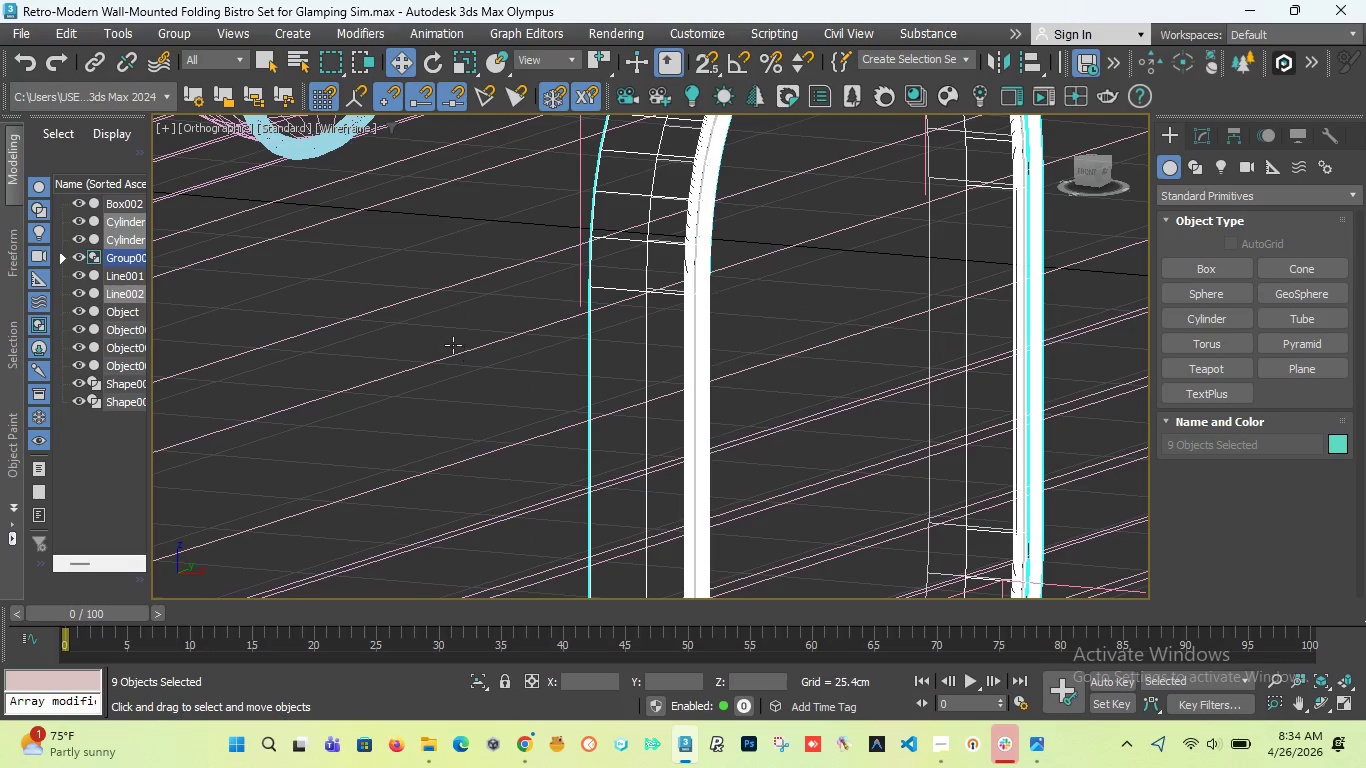 
scroll: coordinate [570, 417], scroll_direction: down, amount: 2.0
 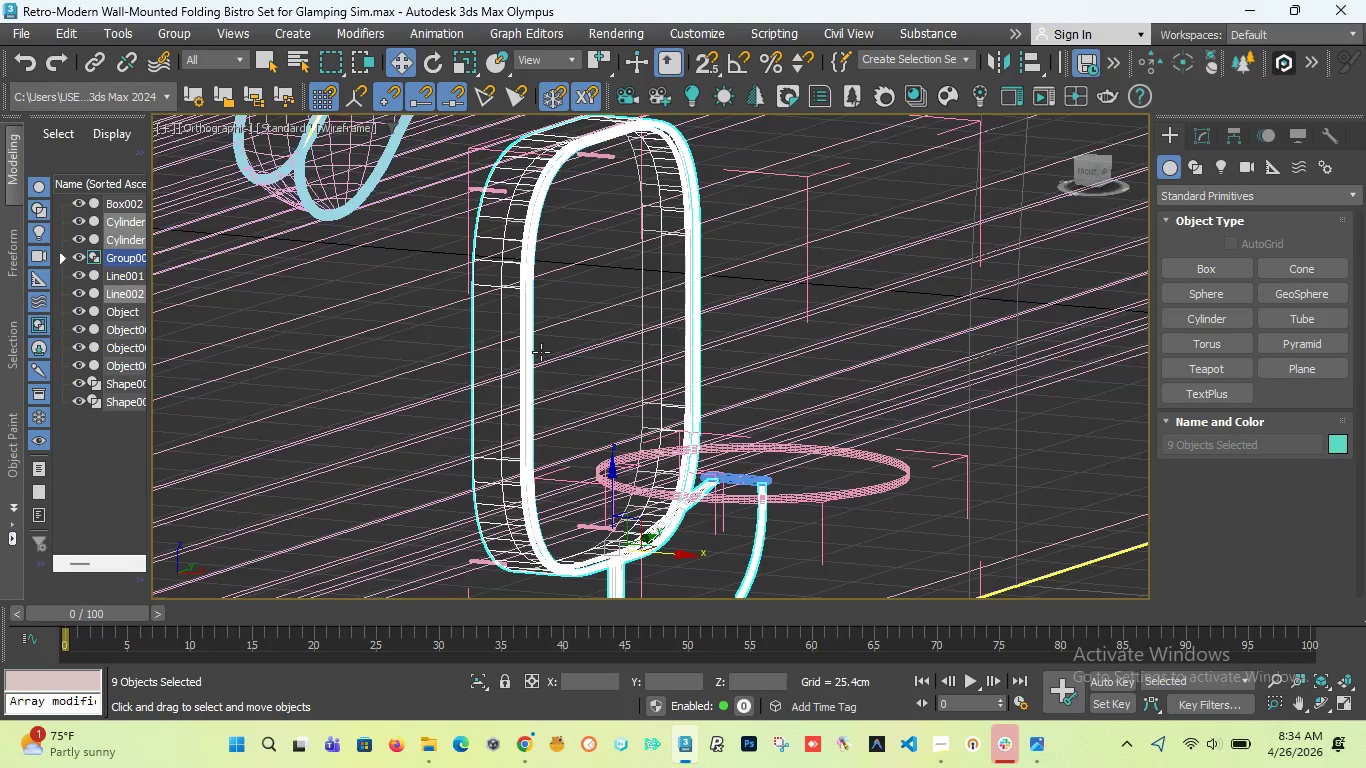 
hold_key(key=ControlLeft, duration=0.78)
 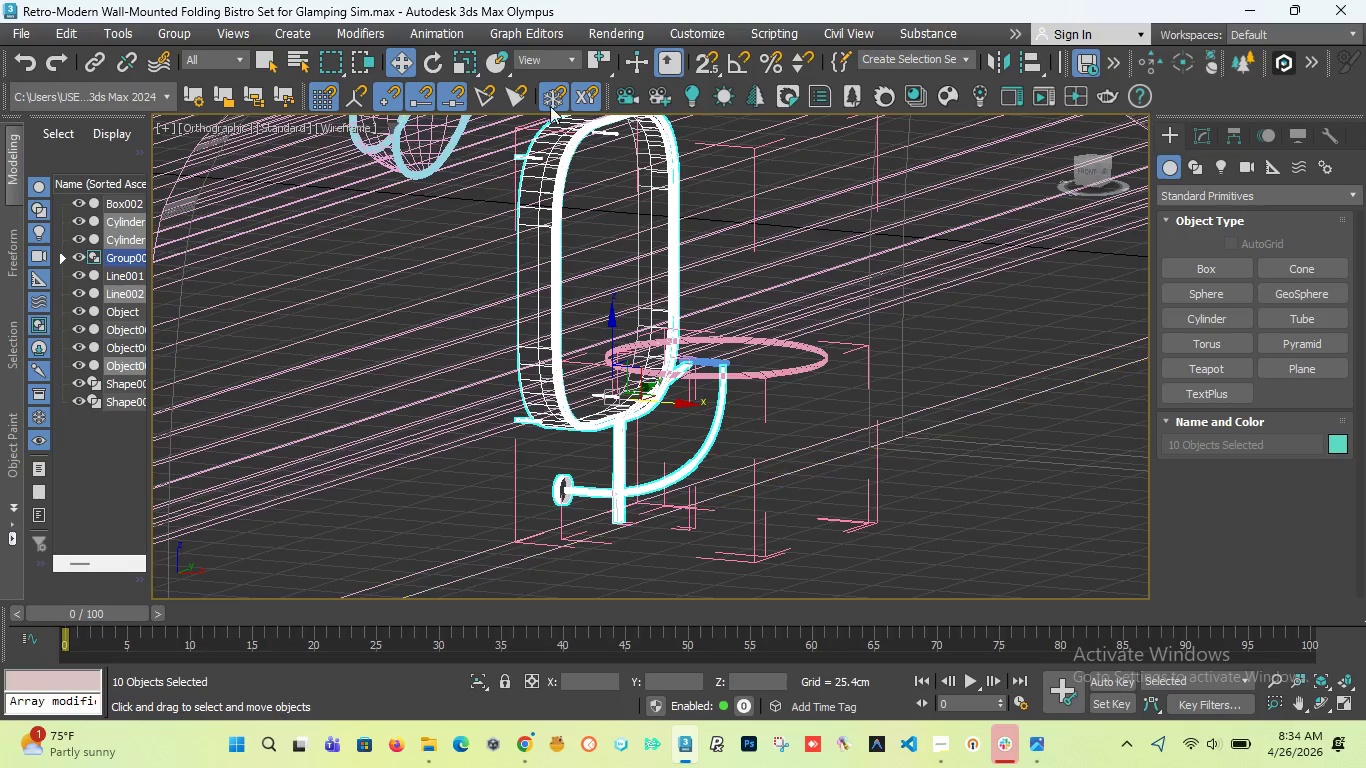 
scroll: coordinate [544, 428], scroll_direction: up, amount: 2.0
 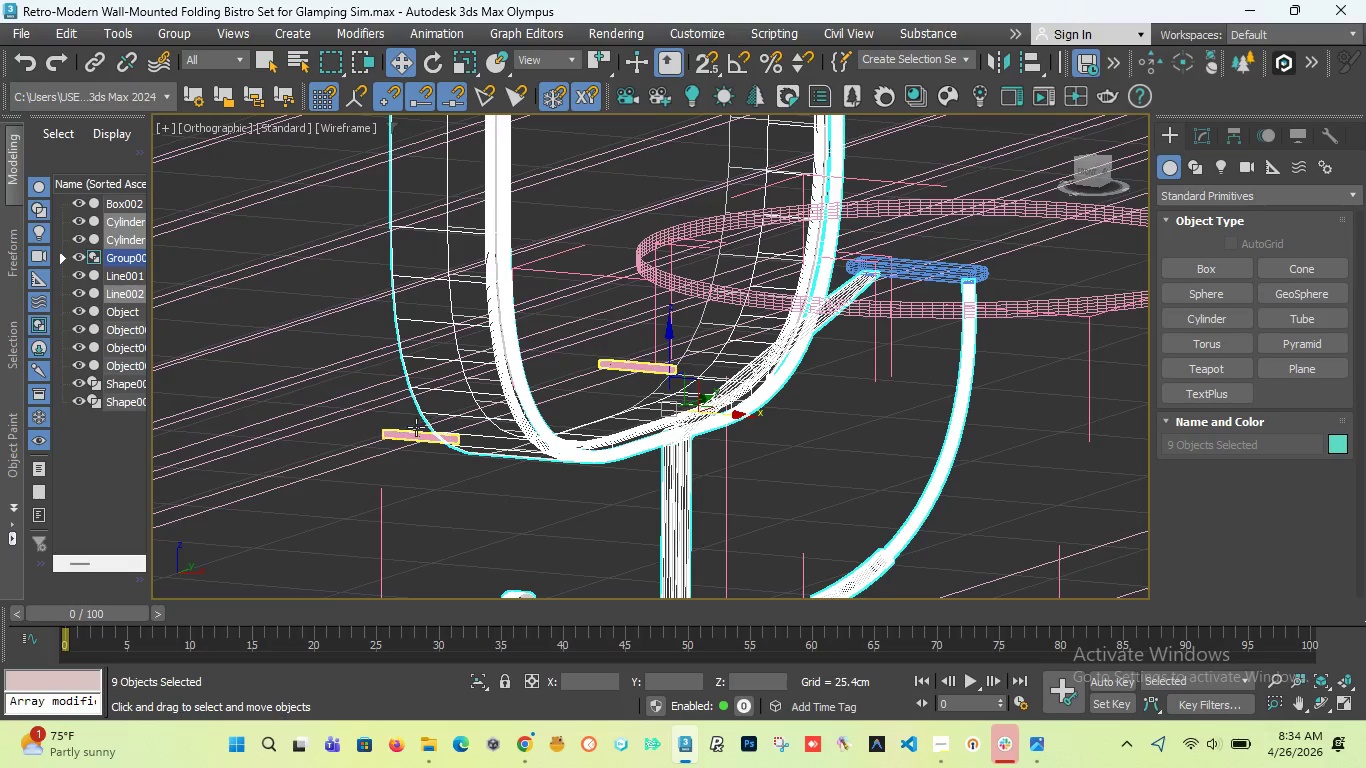 
left_click([415, 428])
 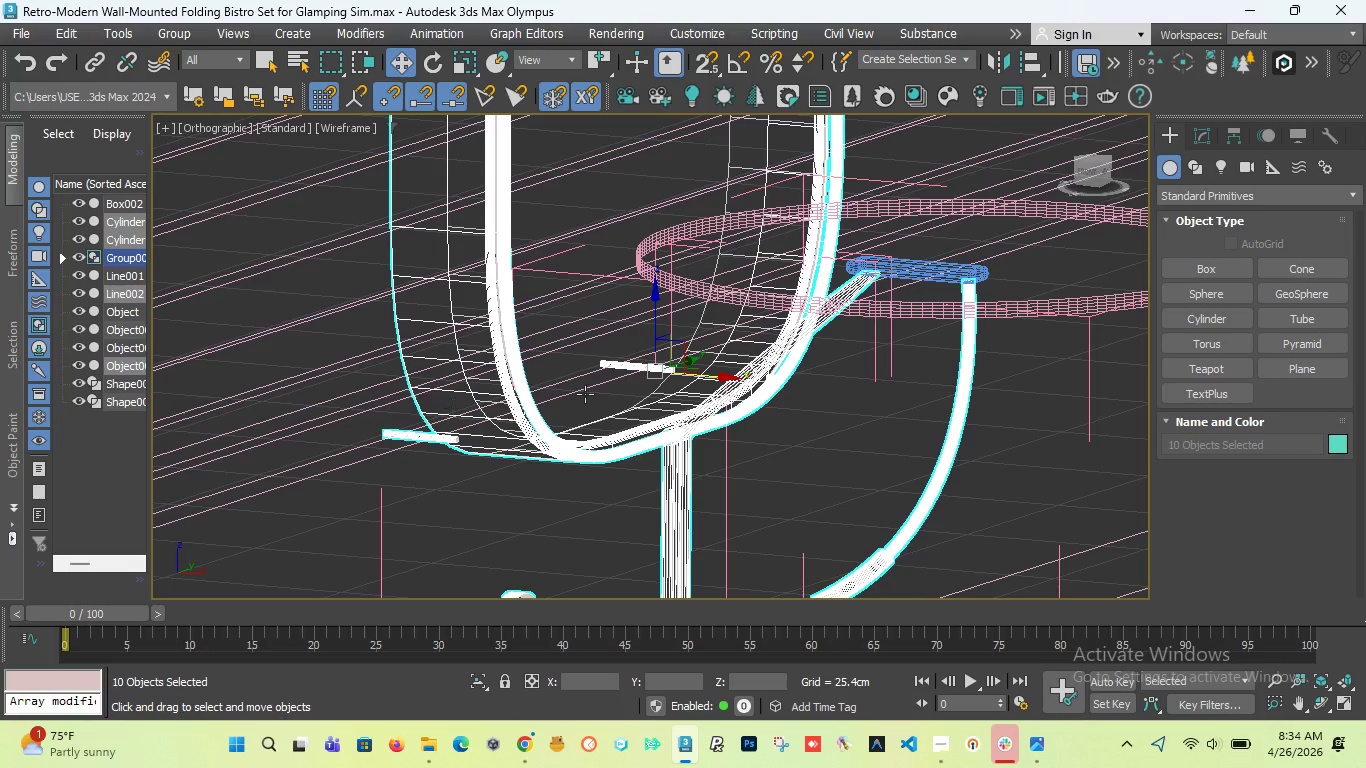 
scroll: coordinate [588, 412], scroll_direction: down, amount: 3.0
 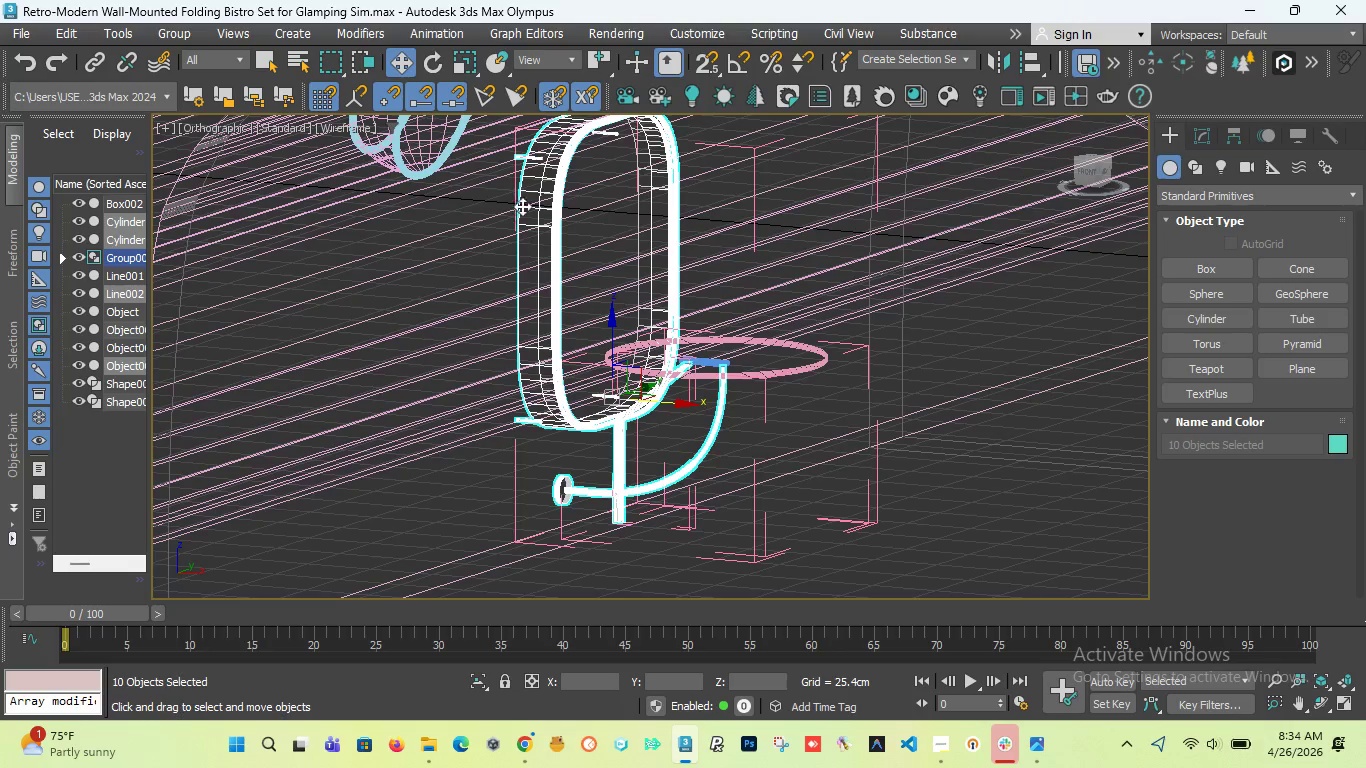 
scroll: coordinate [549, 170], scroll_direction: none, amount: 0.0
 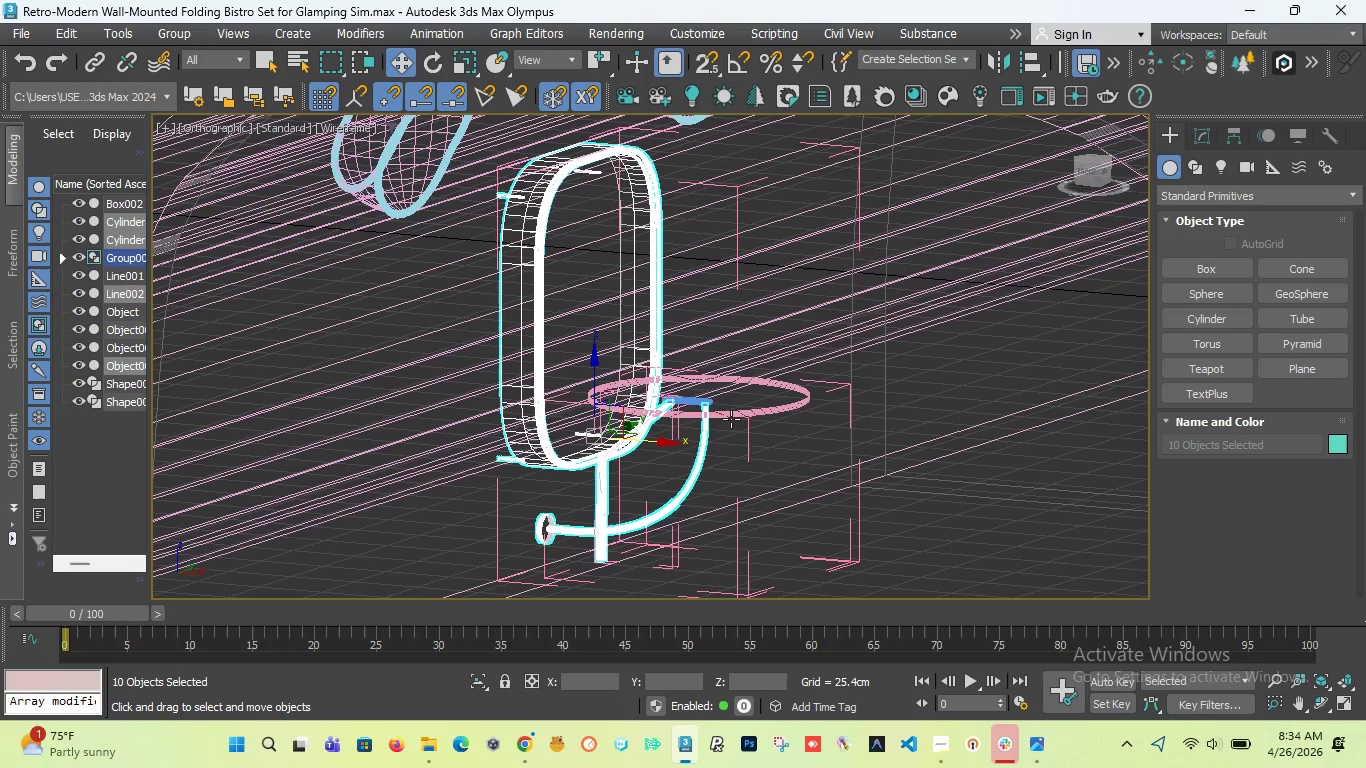 
hold_key(key=ControlLeft, duration=4.34)
left_click([704, 395])
 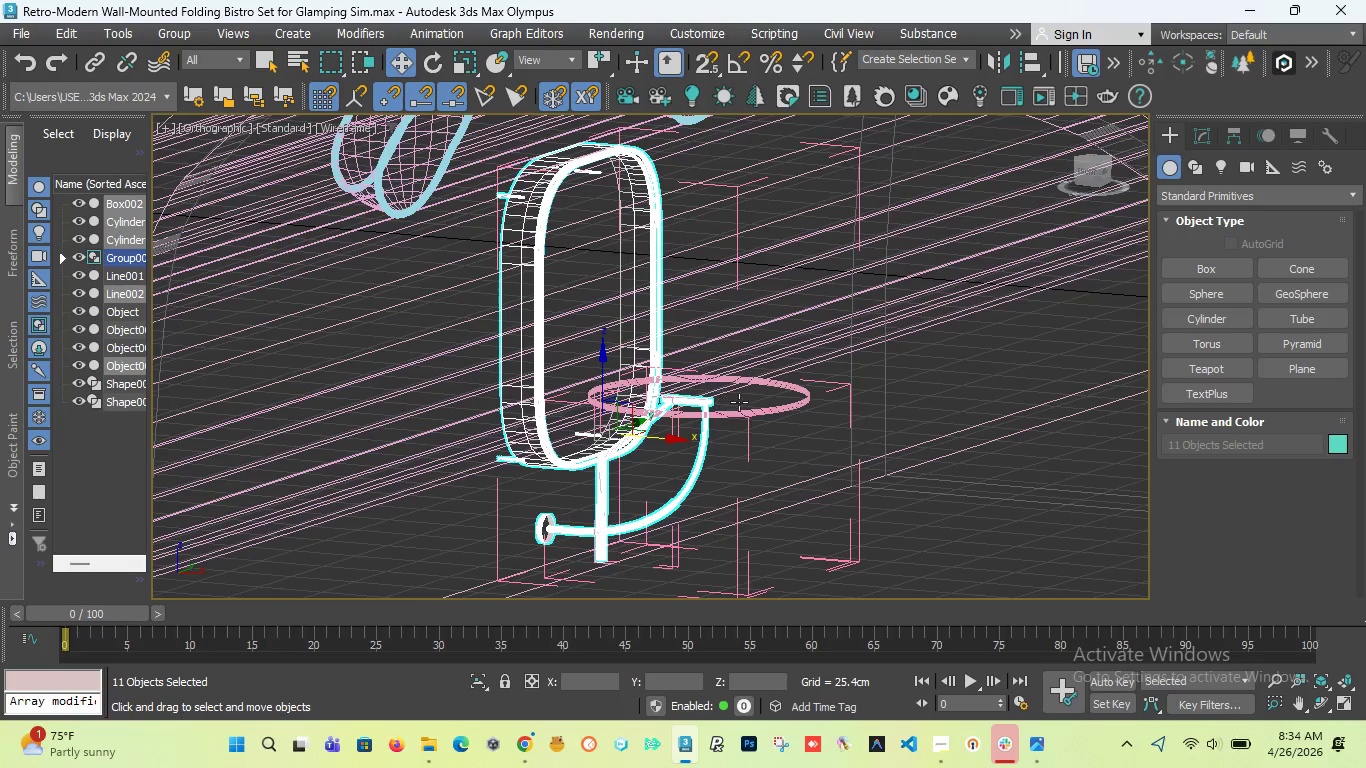 
scroll: coordinate [739, 402], scroll_direction: up, amount: 3.0
 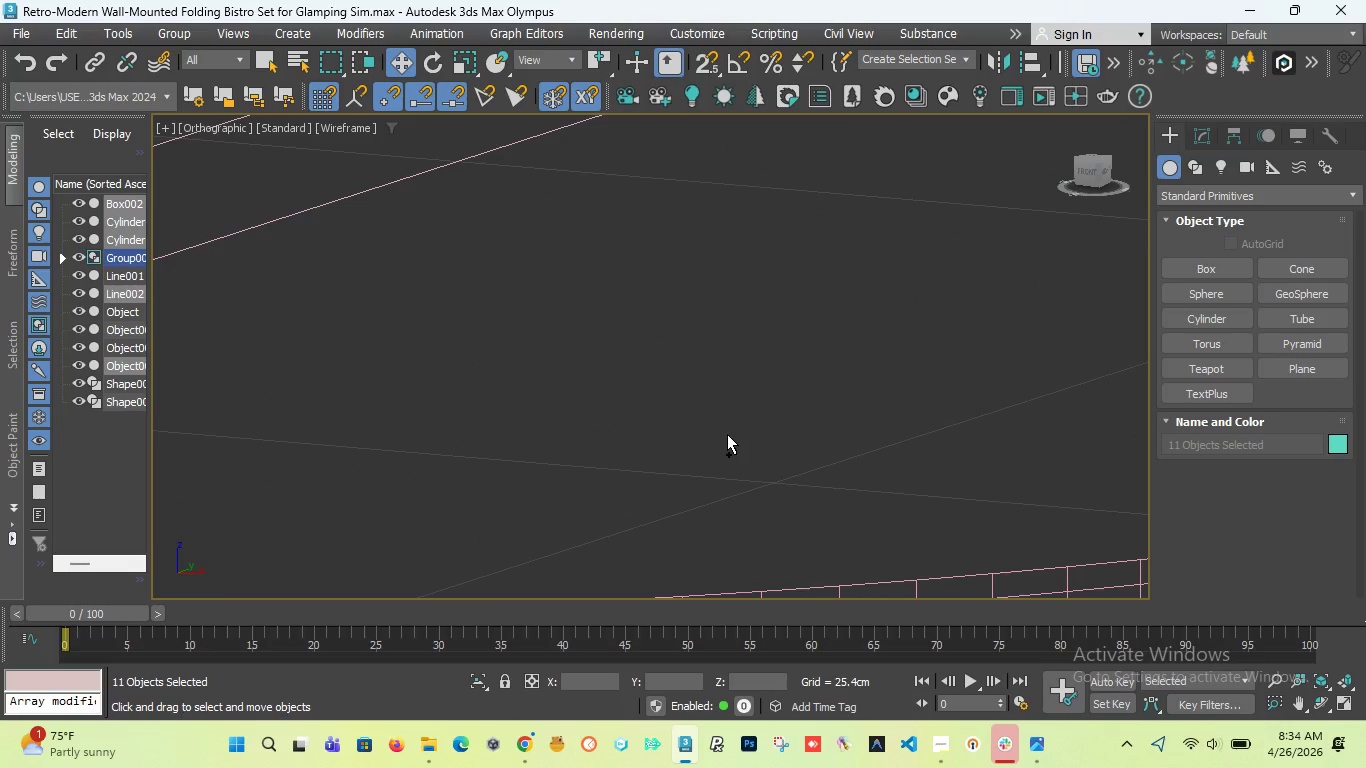 
scroll: coordinate [727, 434], scroll_direction: down, amount: 2.0
 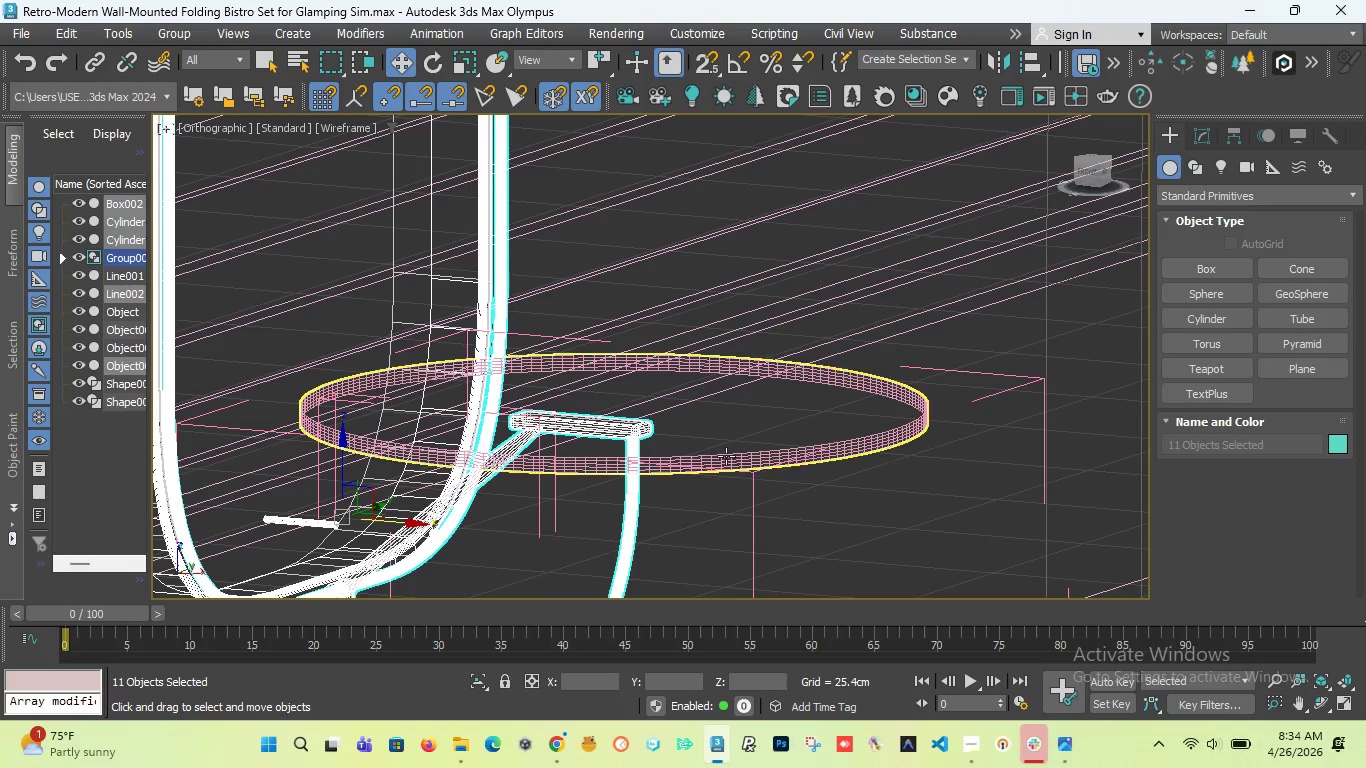 
left_click([726, 456])
 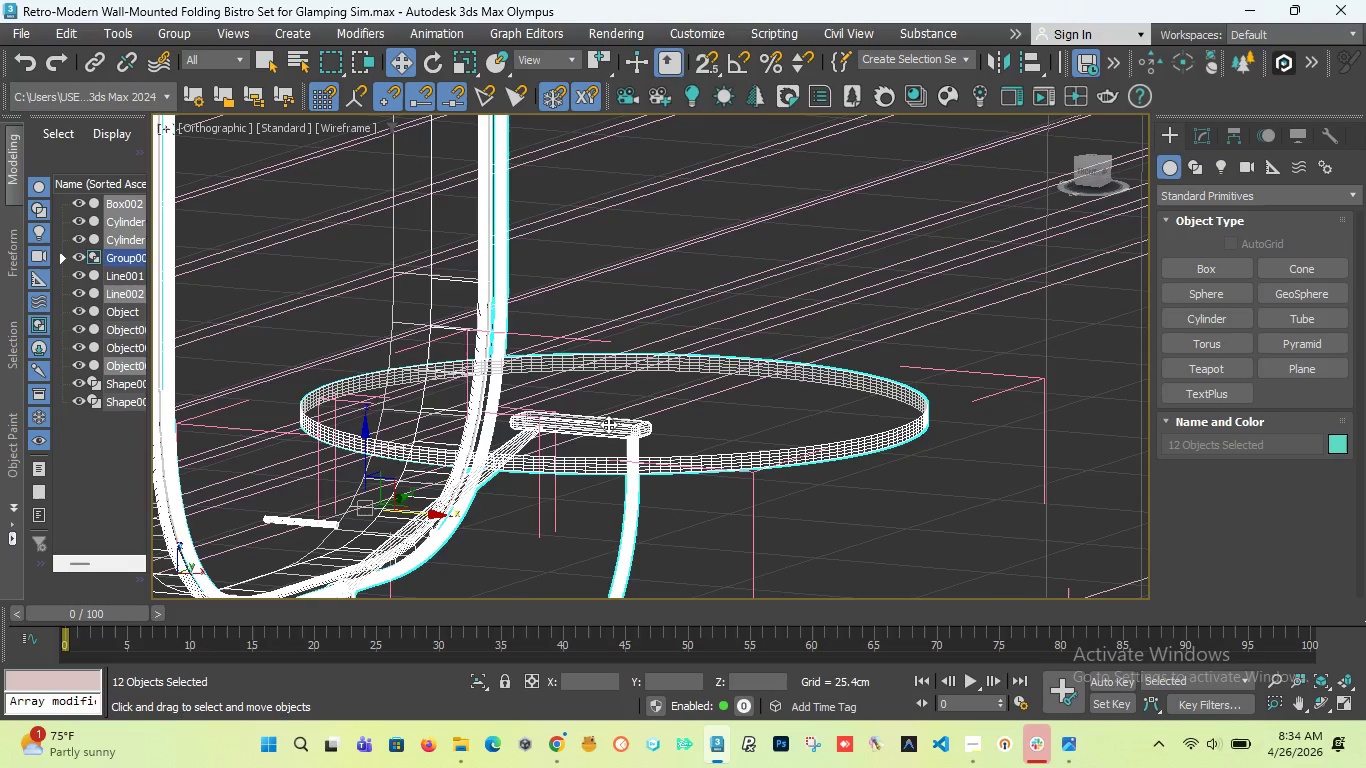 
scroll: coordinate [608, 424], scroll_direction: down, amount: 3.0
 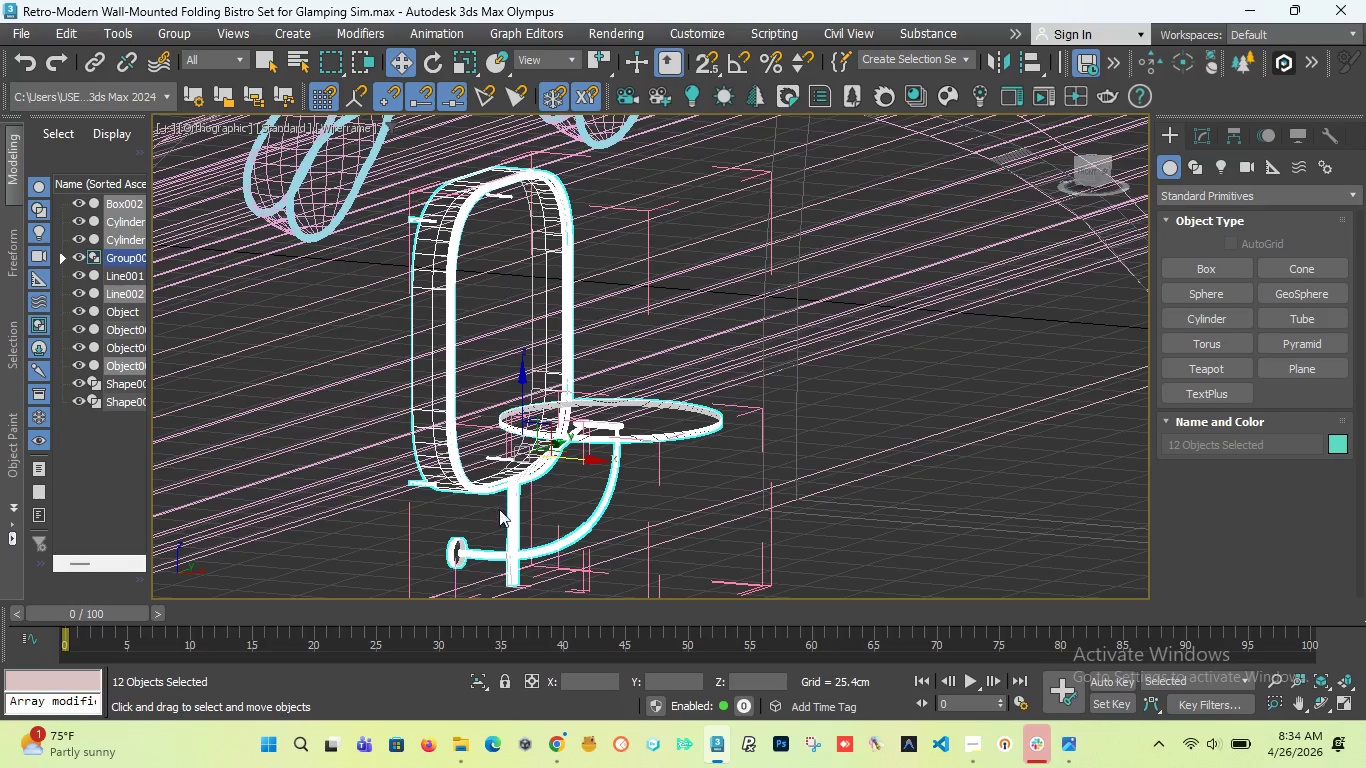 
scroll: coordinate [519, 463], scroll_direction: up, amount: 2.0
 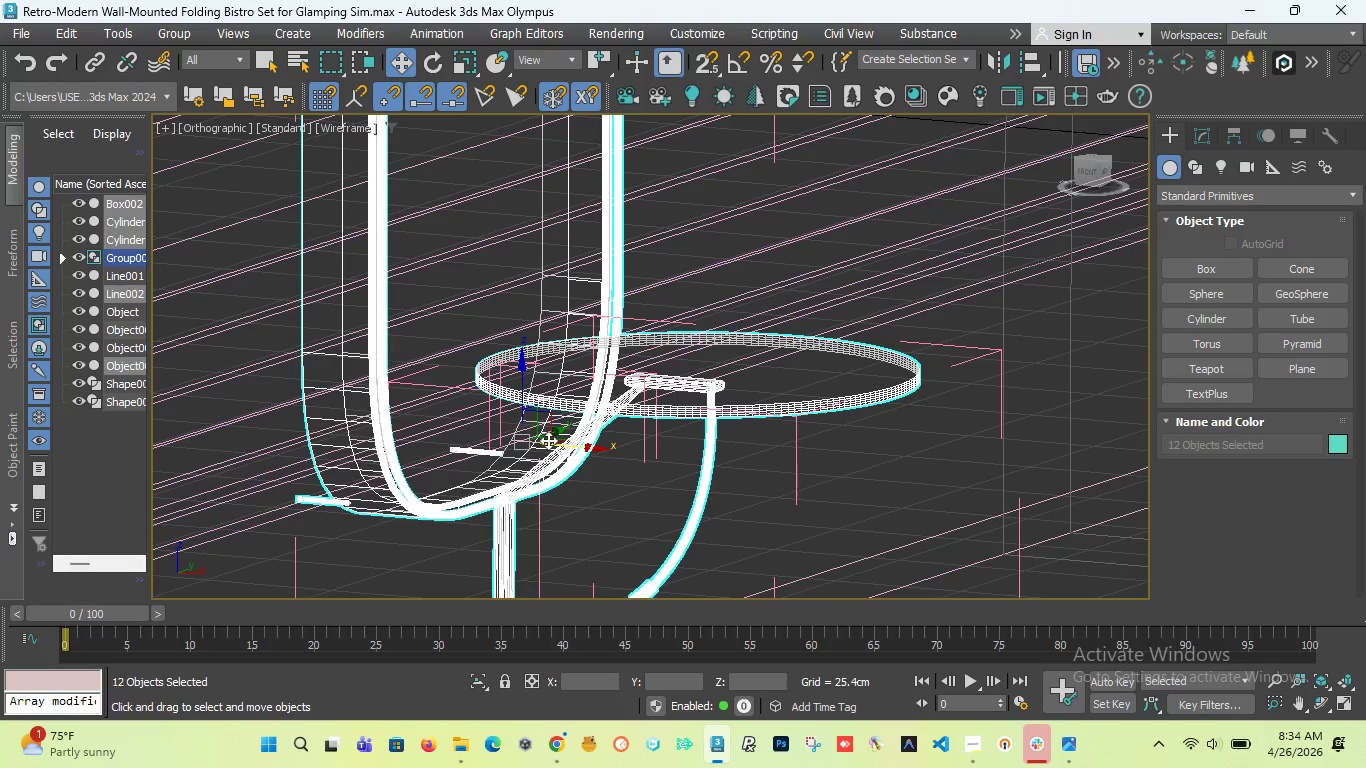 
scroll: coordinate [556, 424], scroll_direction: down, amount: 2.0
 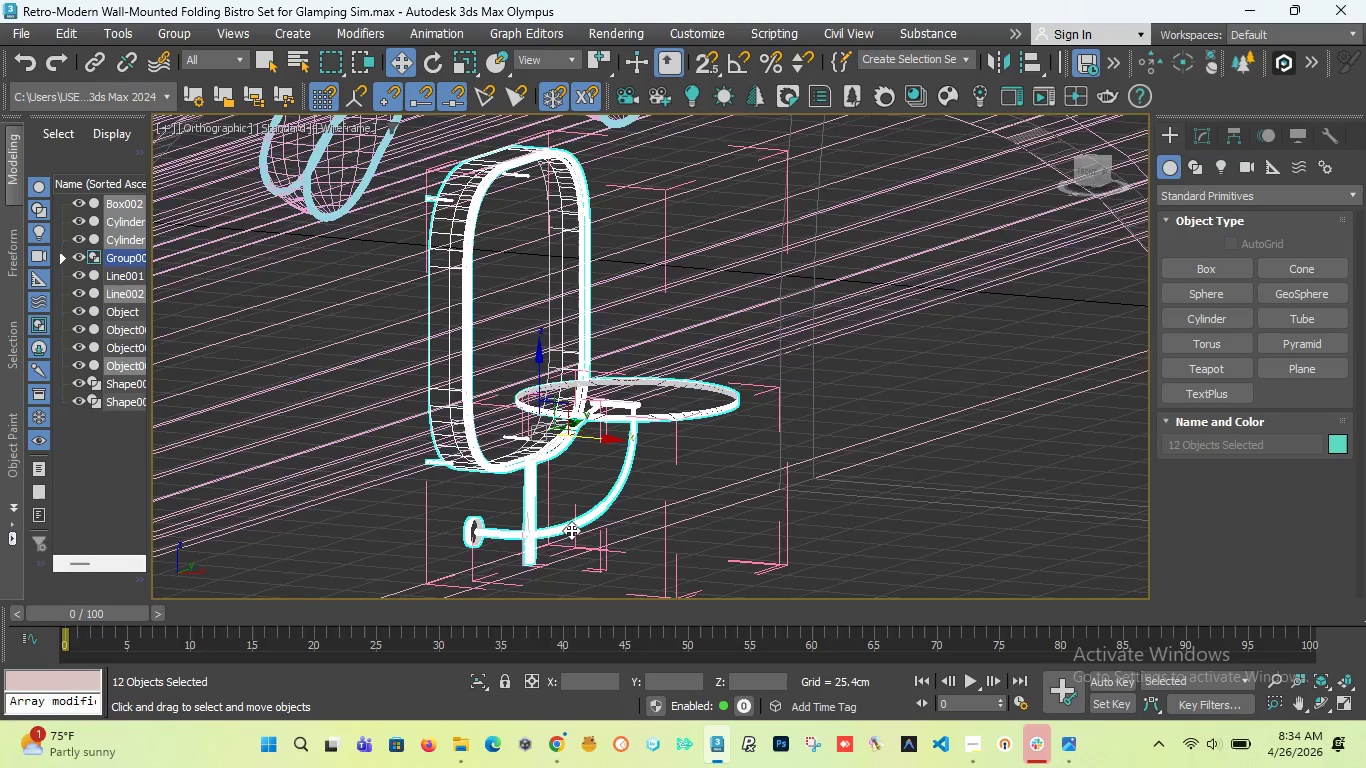 
scroll: coordinate [567, 532], scroll_direction: up, amount: 3.0
 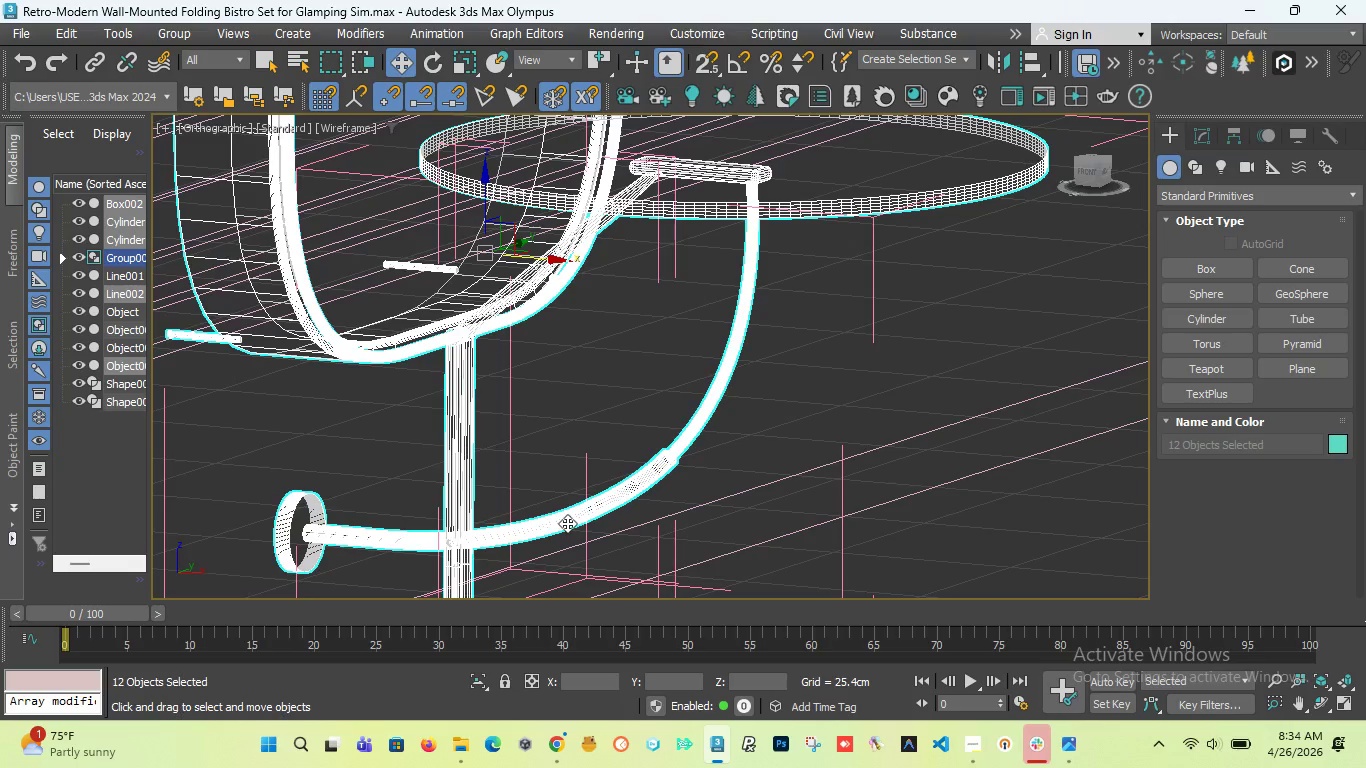 
scroll: coordinate [568, 520], scroll_direction: down, amount: 3.0
 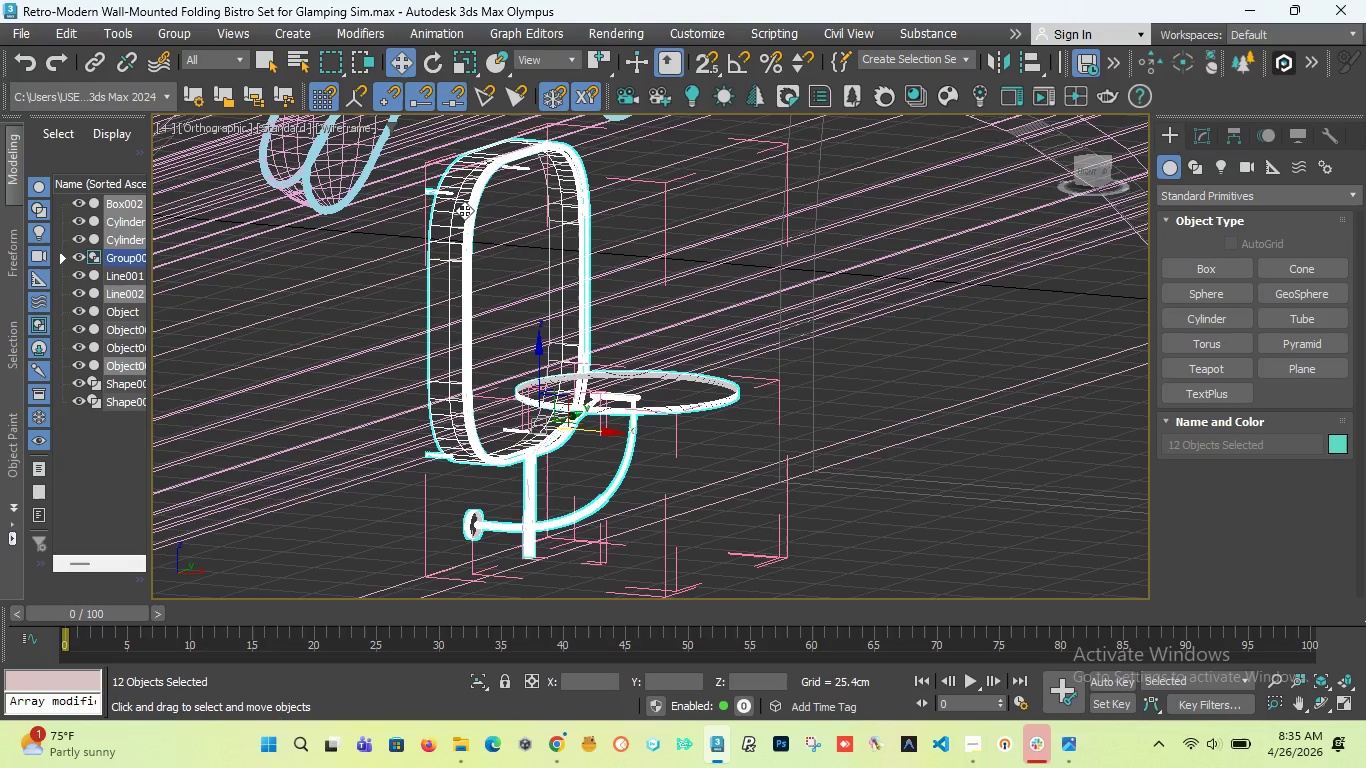 
wait(9.29)
 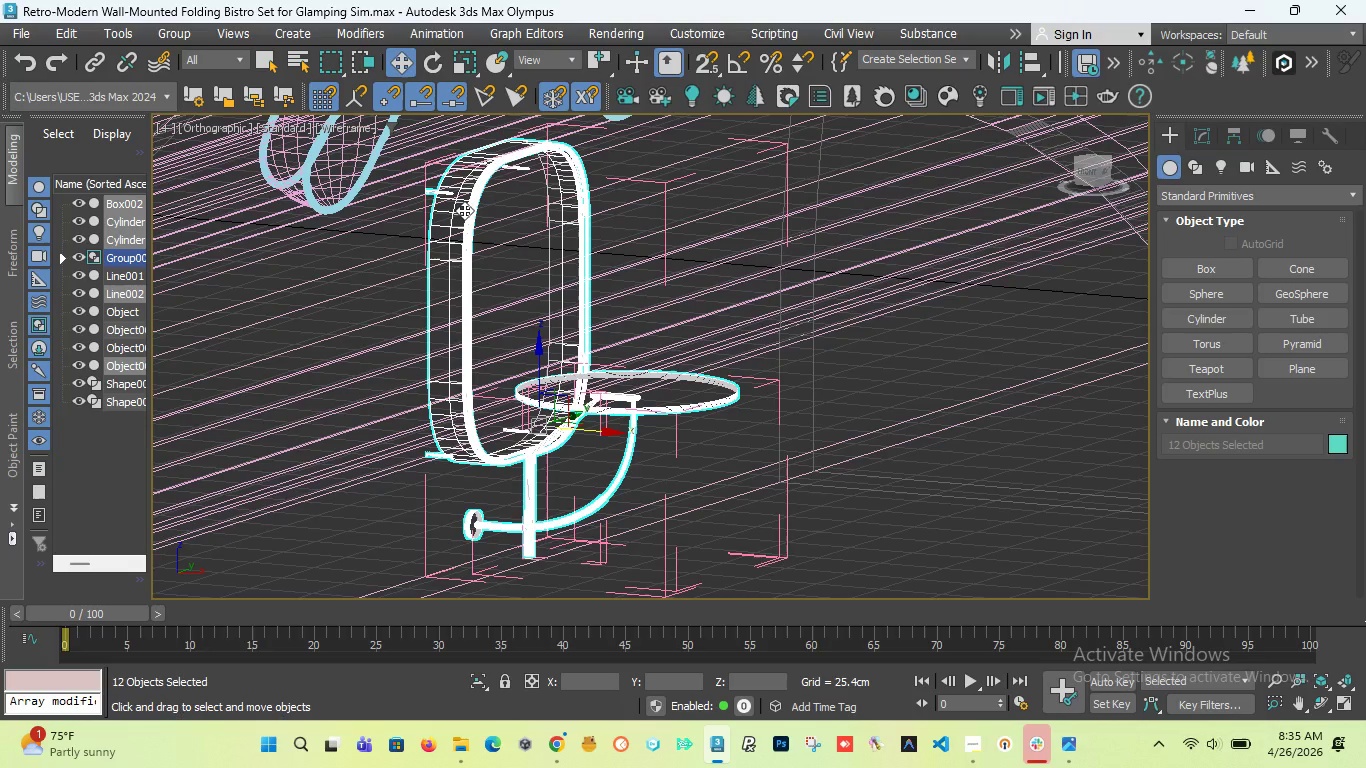 
scroll: coordinate [624, 404], scroll_direction: down, amount: 3.0
 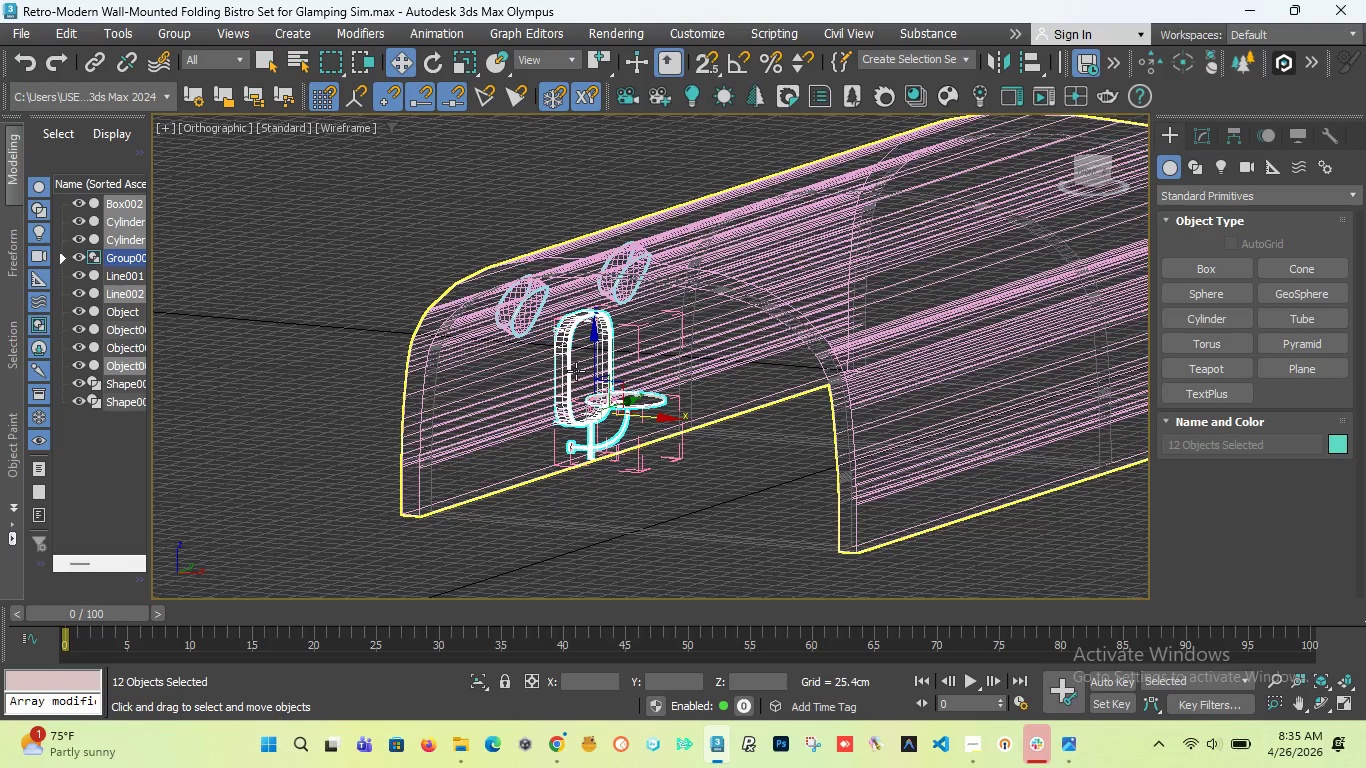 
wait(7.4)
 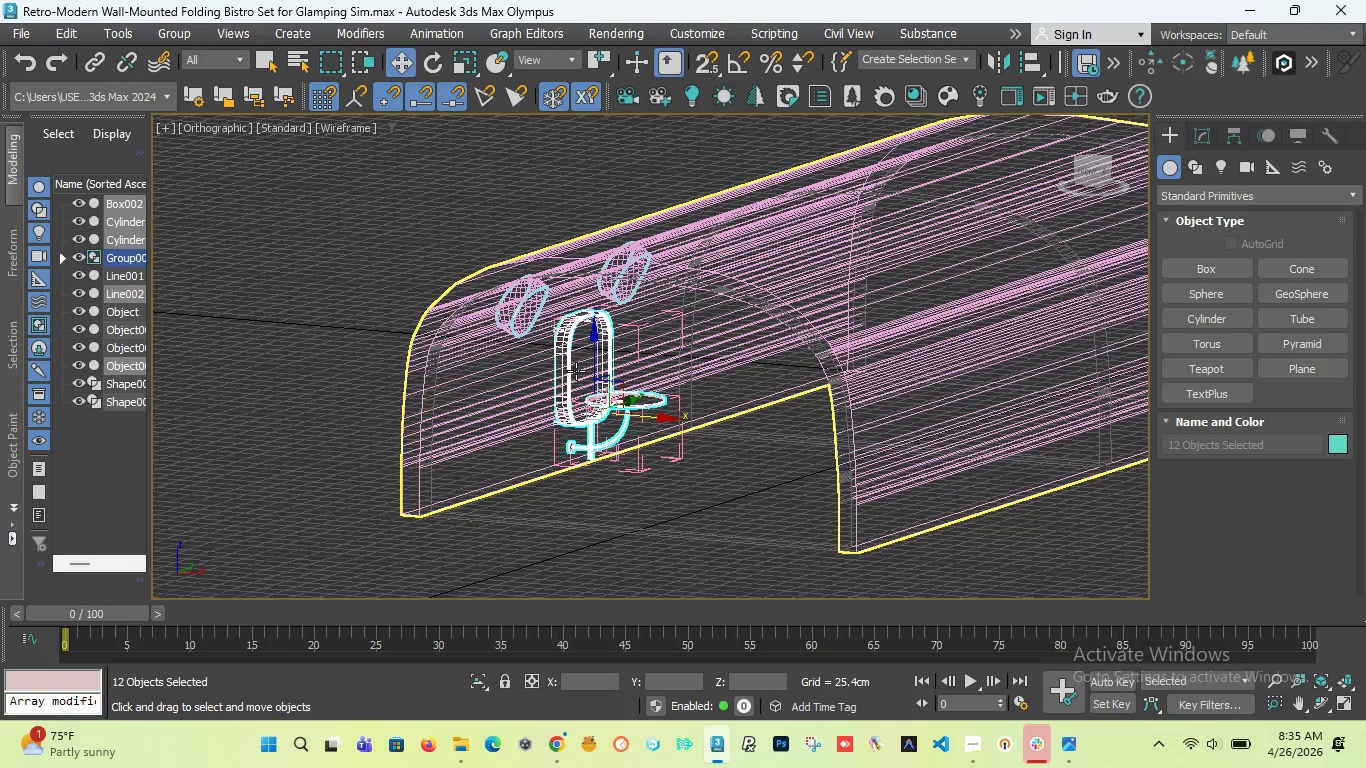 
left_click([160, 39])
 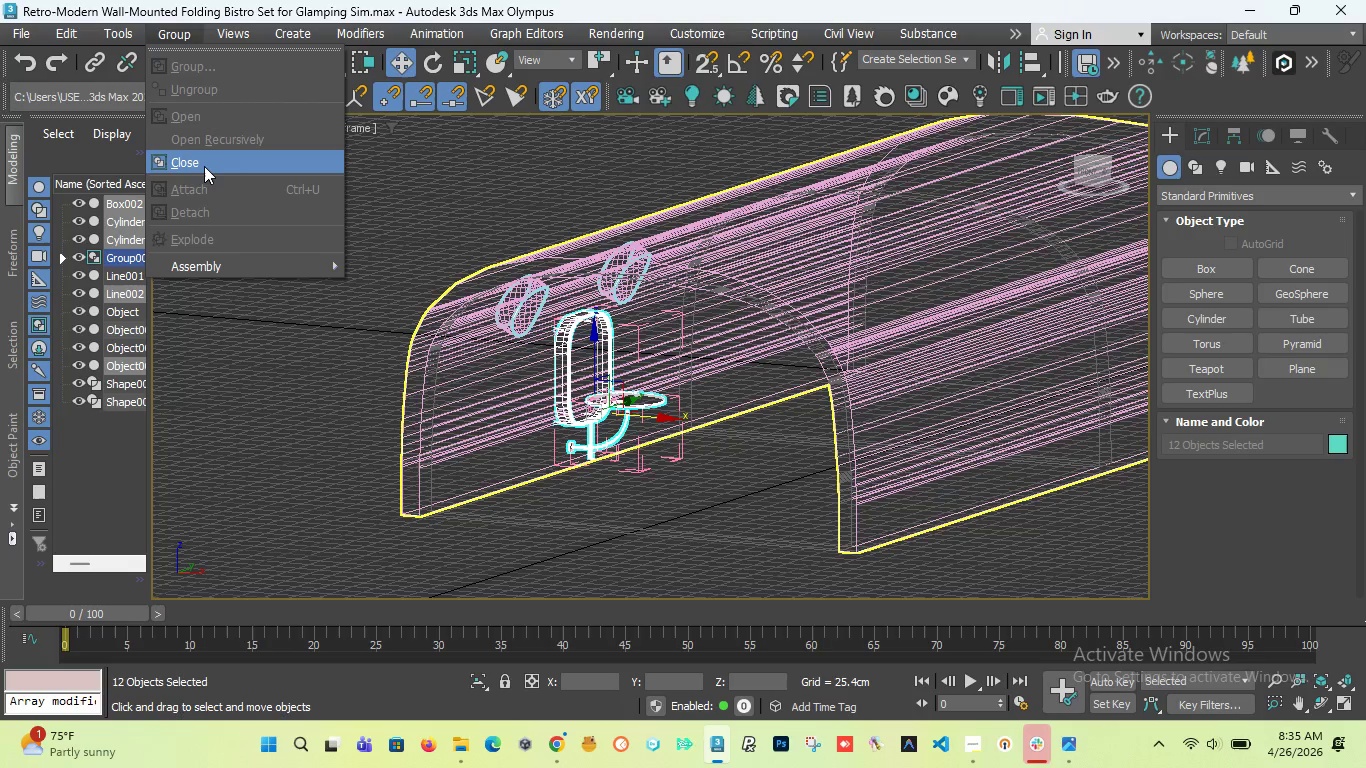 
left_click([204, 166])
 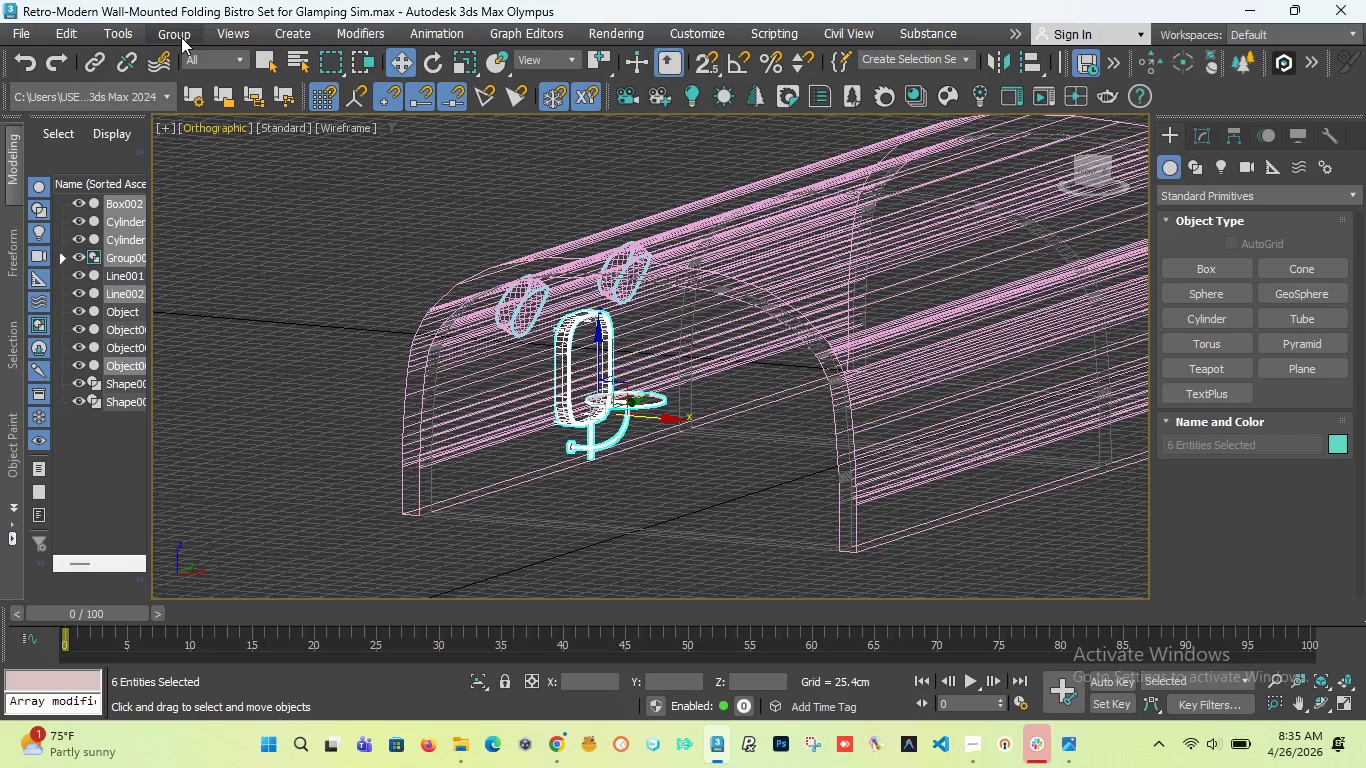 
left_click([181, 37])
 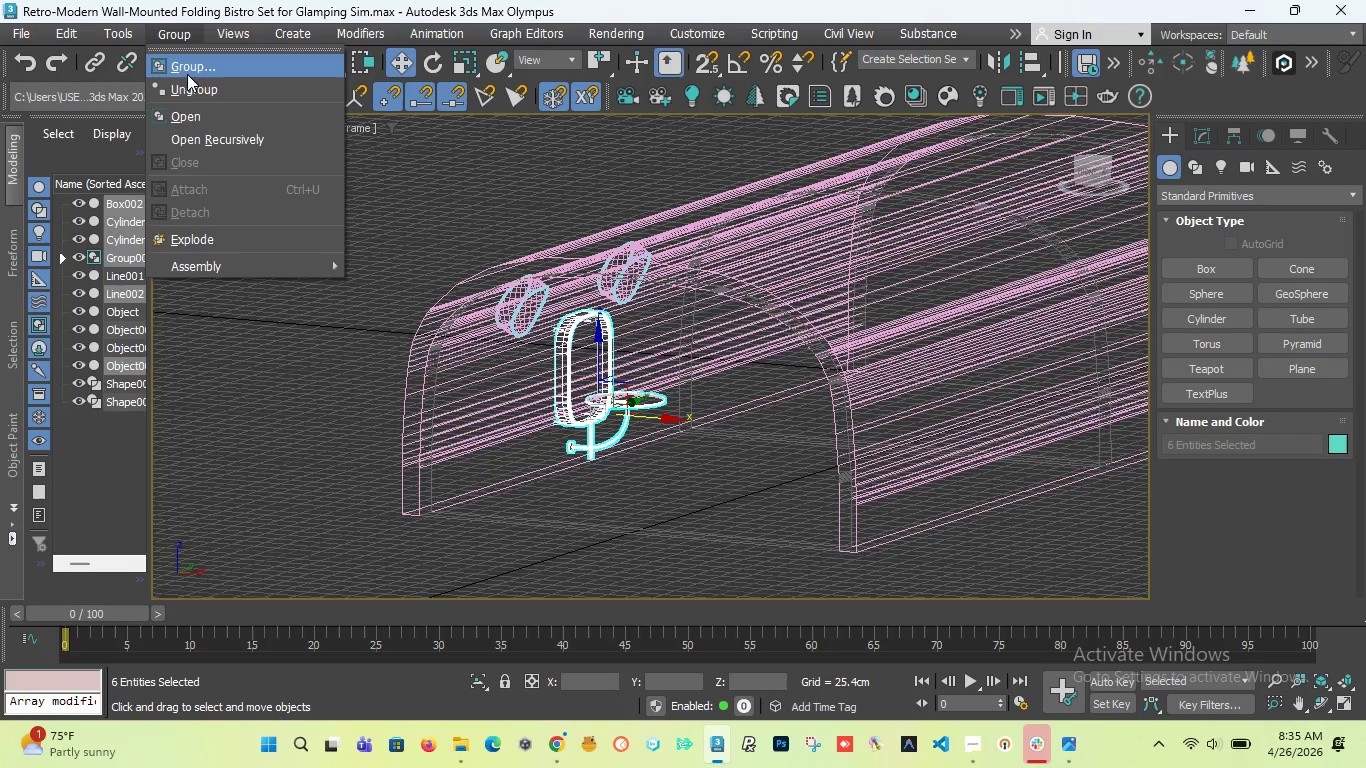 
left_click([186, 70])
 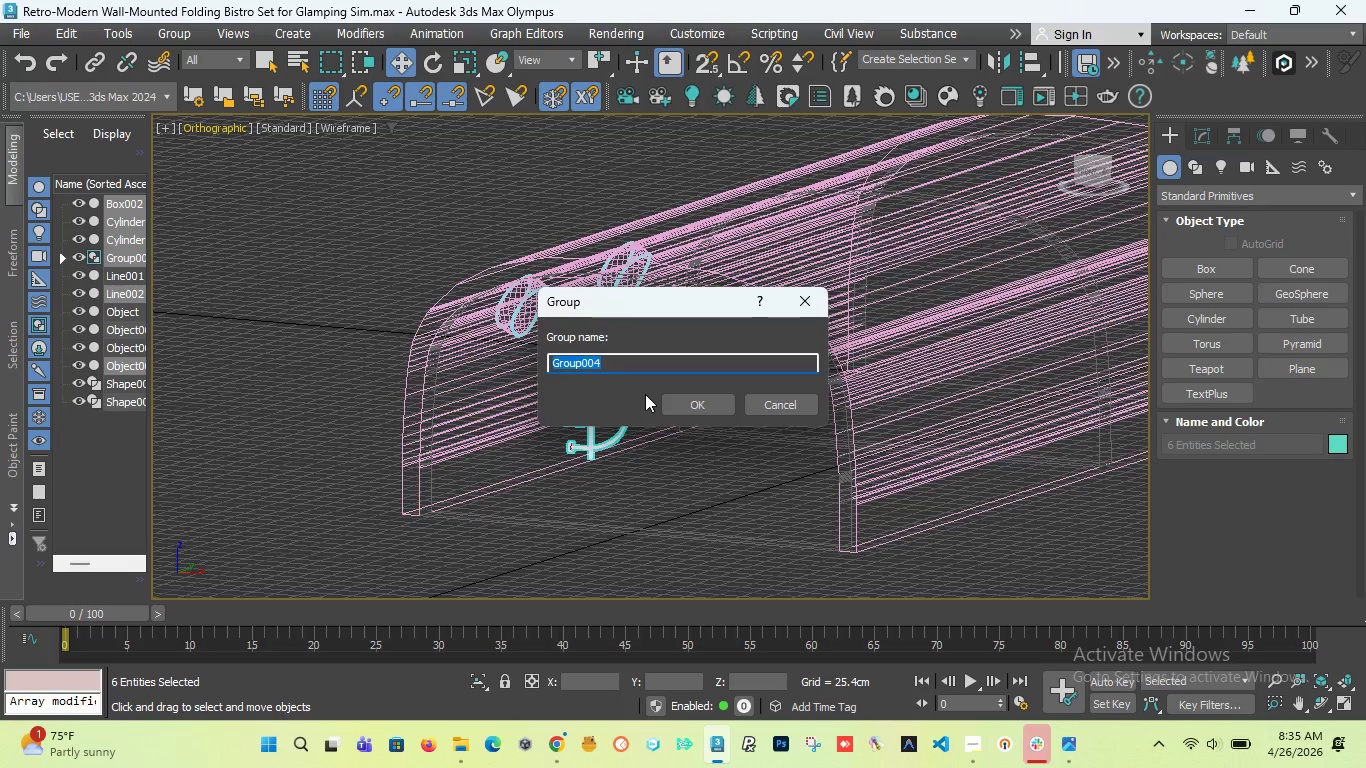 
type(Table)
 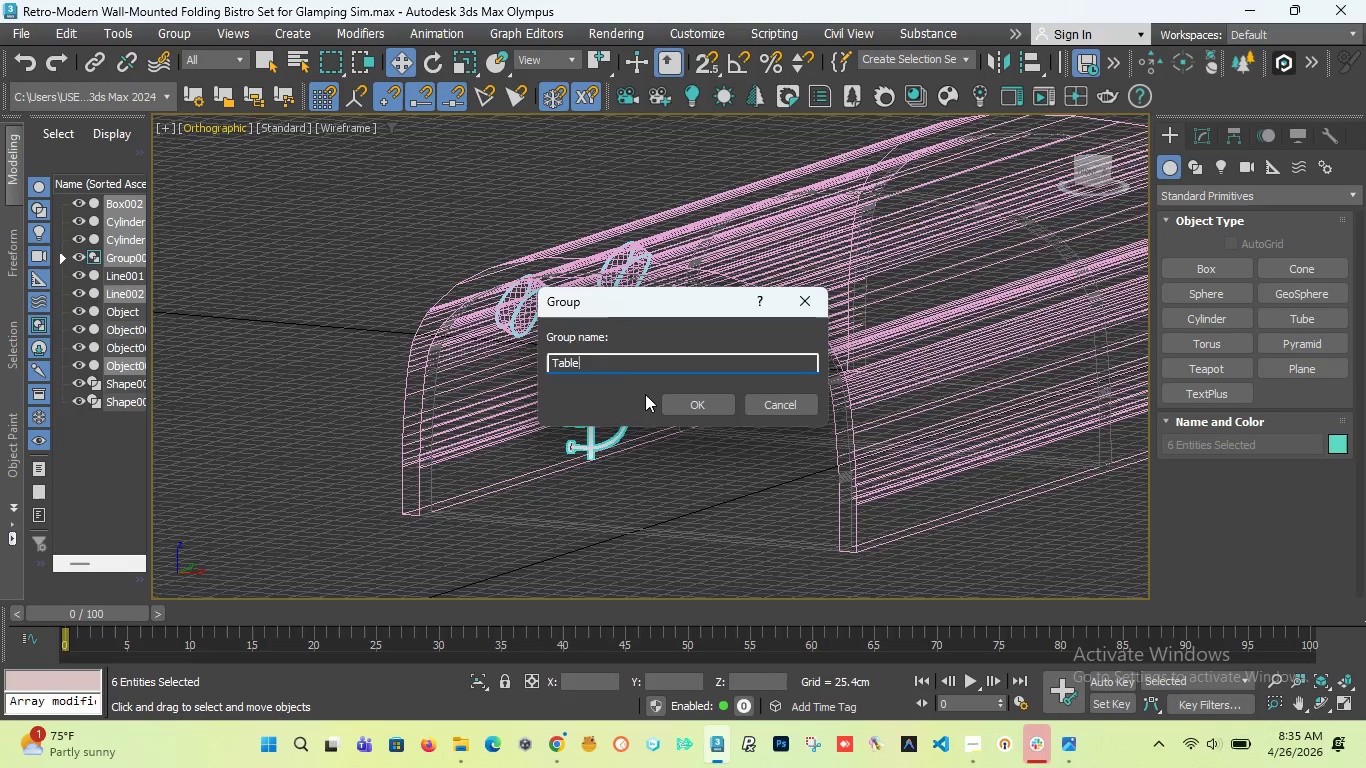 
key(Enter)
 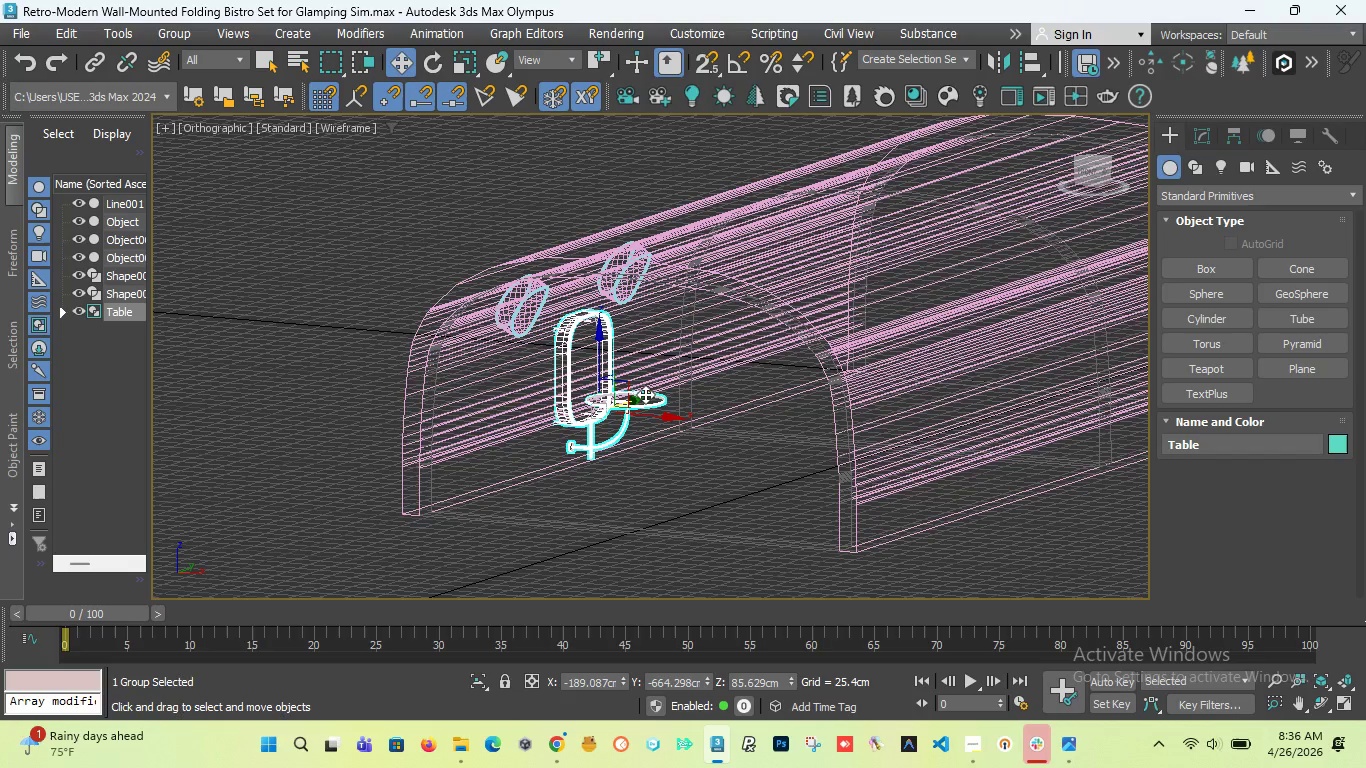 
wait(86.05)
 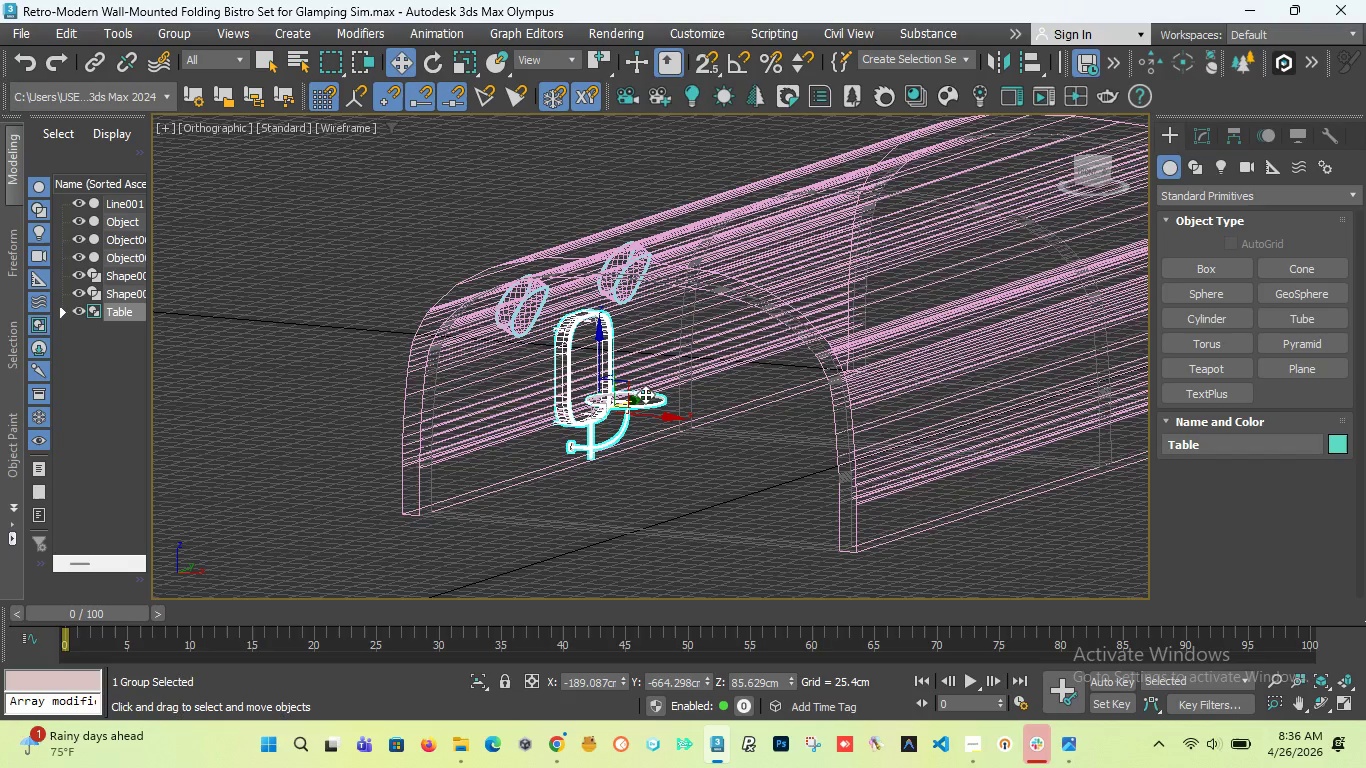 
scroll: coordinate [574, 461], scroll_direction: up, amount: 12.0
 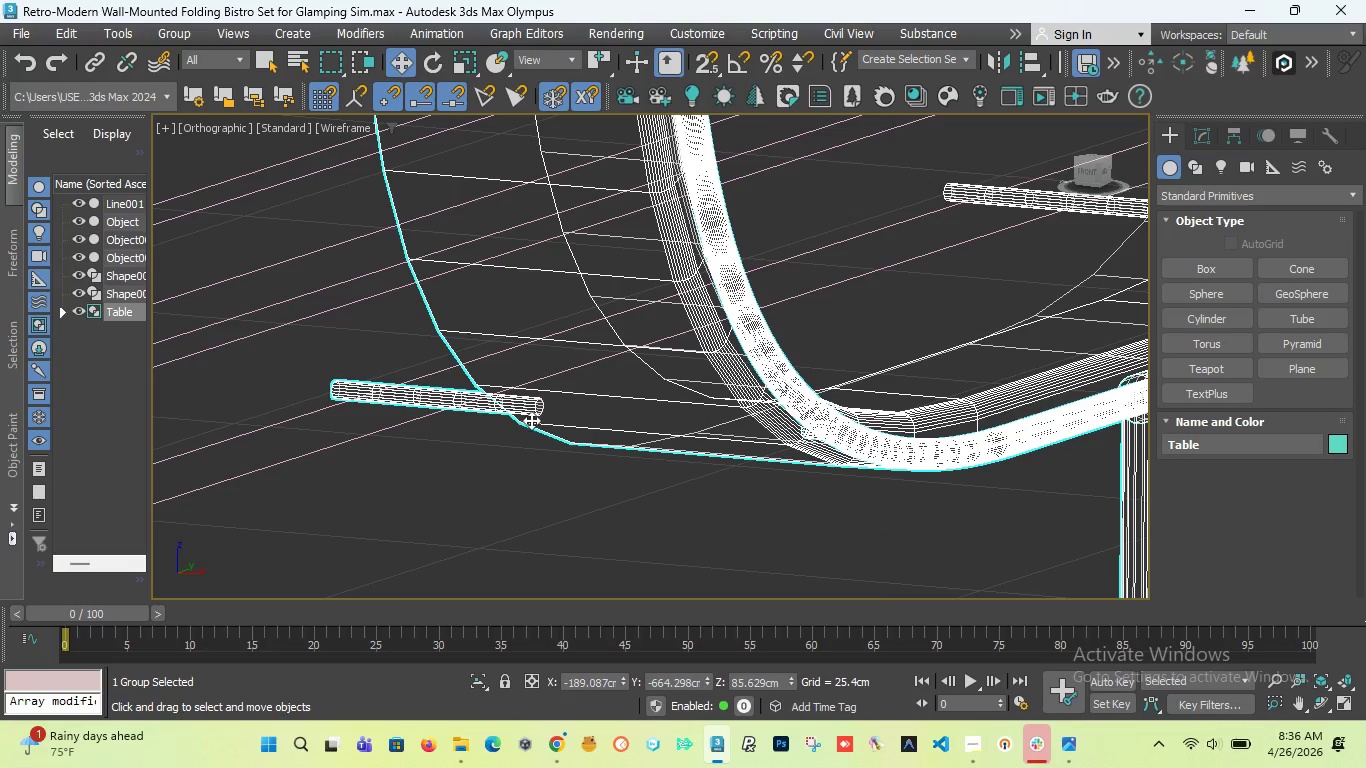 
scroll: coordinate [523, 427], scroll_direction: down, amount: 1.0
 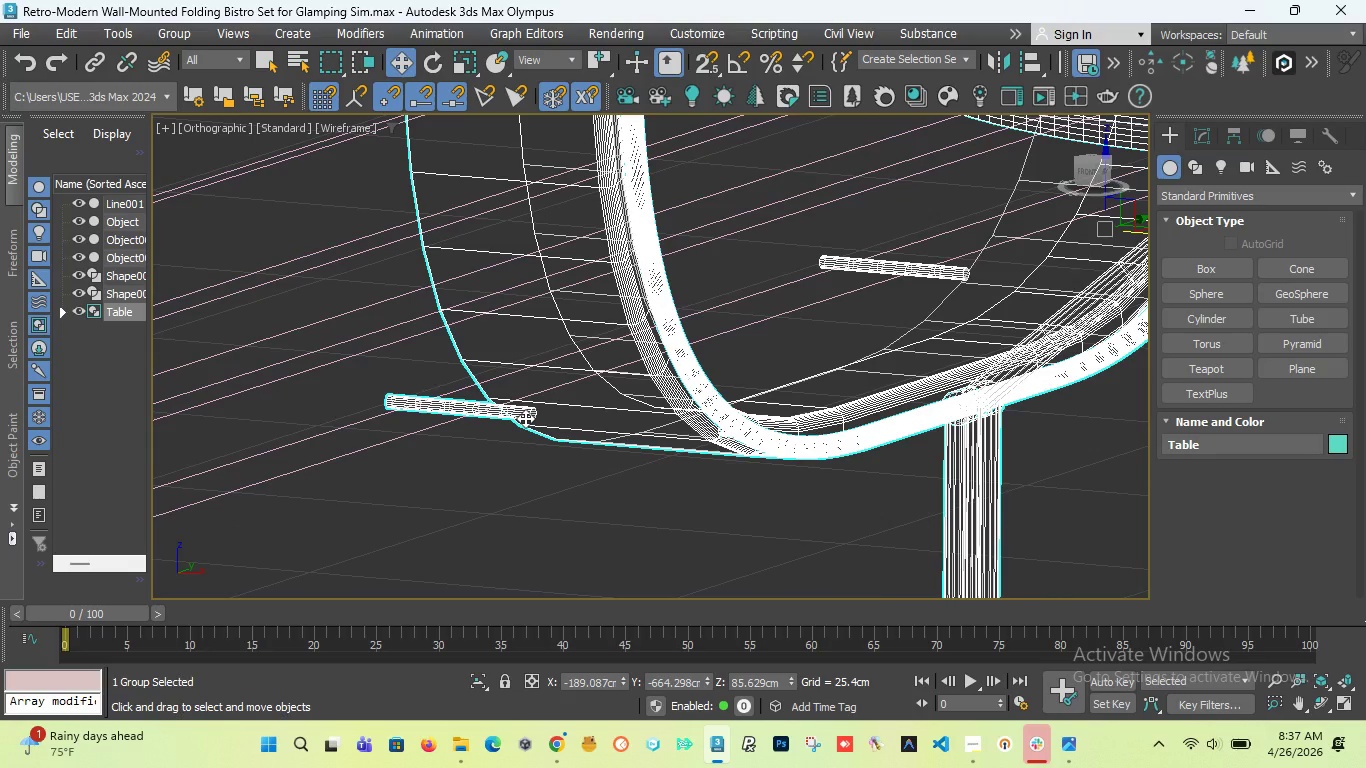 
wait(6.74)
 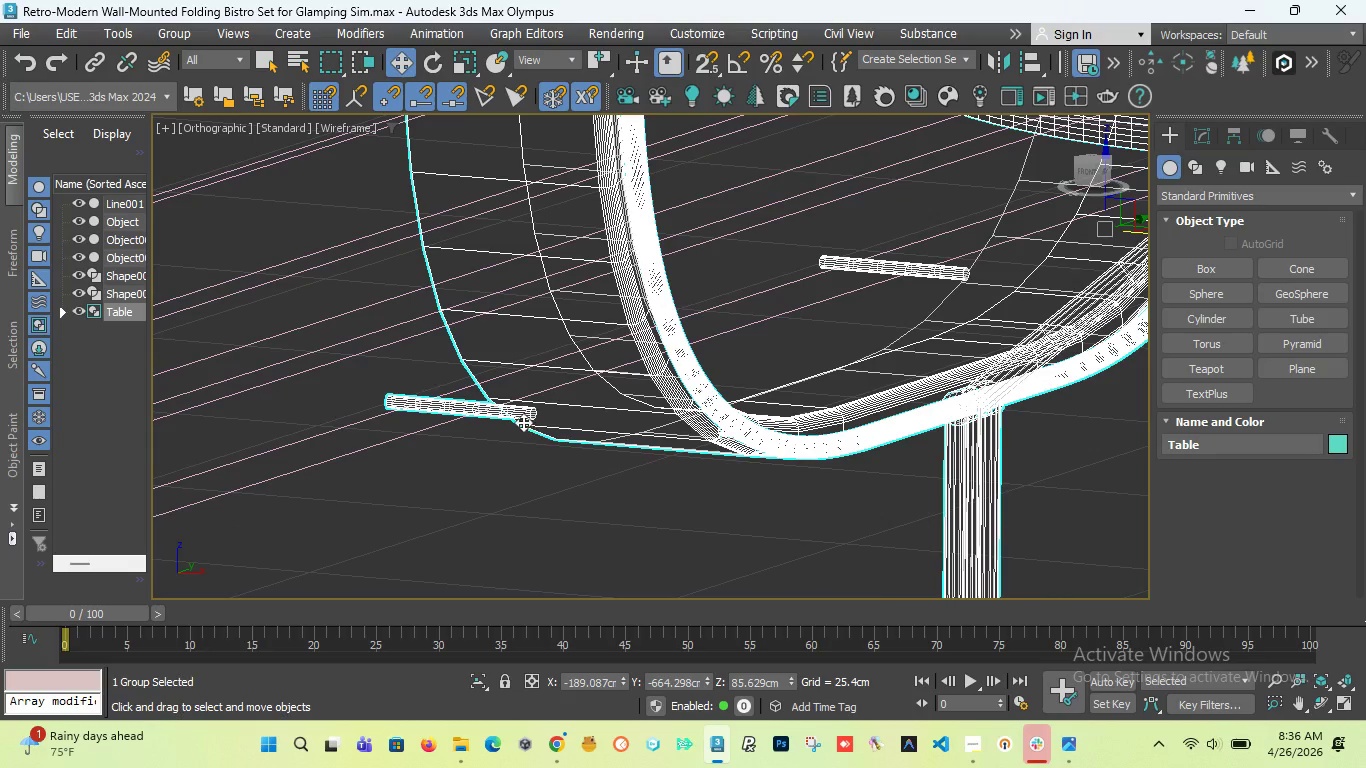 
scroll: coordinate [505, 365], scroll_direction: down, amount: 3.0
 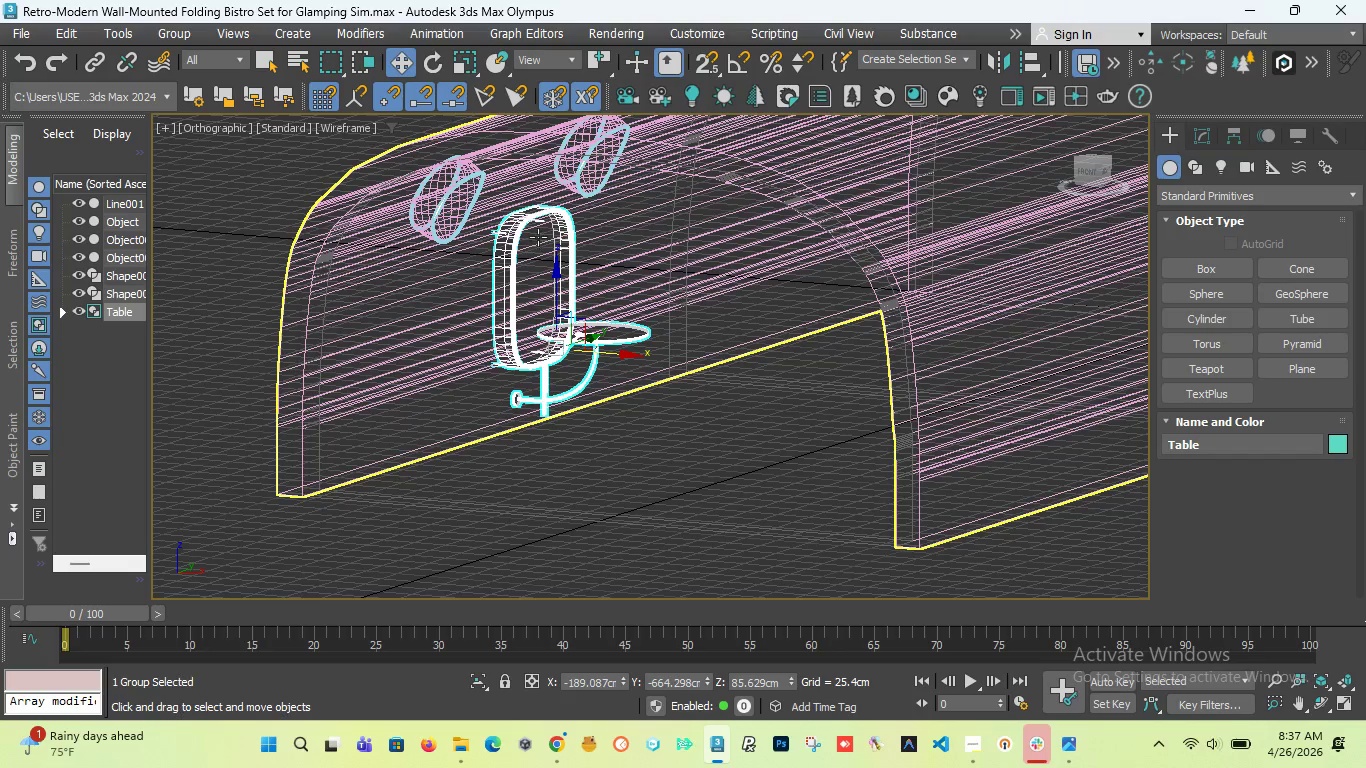 
scroll: coordinate [496, 244], scroll_direction: up, amount: 8.0
 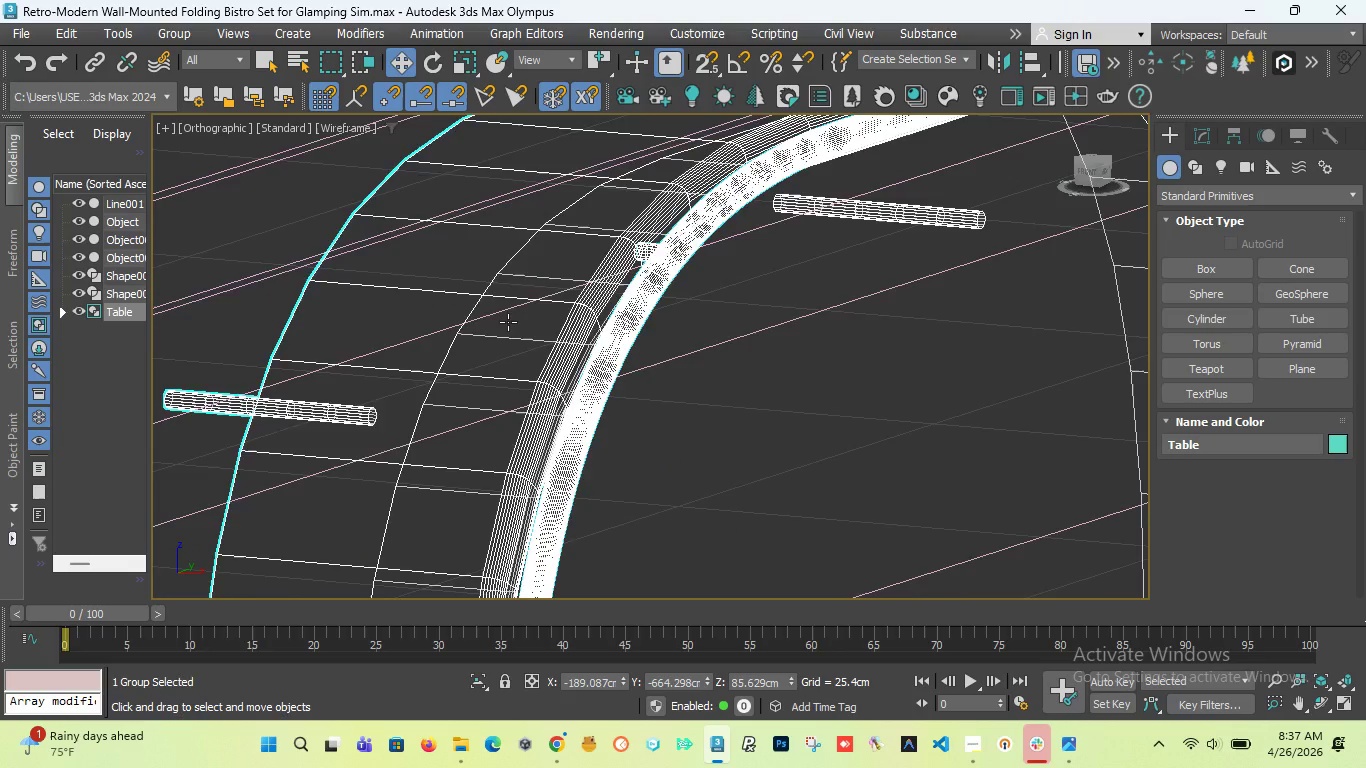 
scroll: coordinate [508, 322], scroll_direction: down, amount: 9.0
 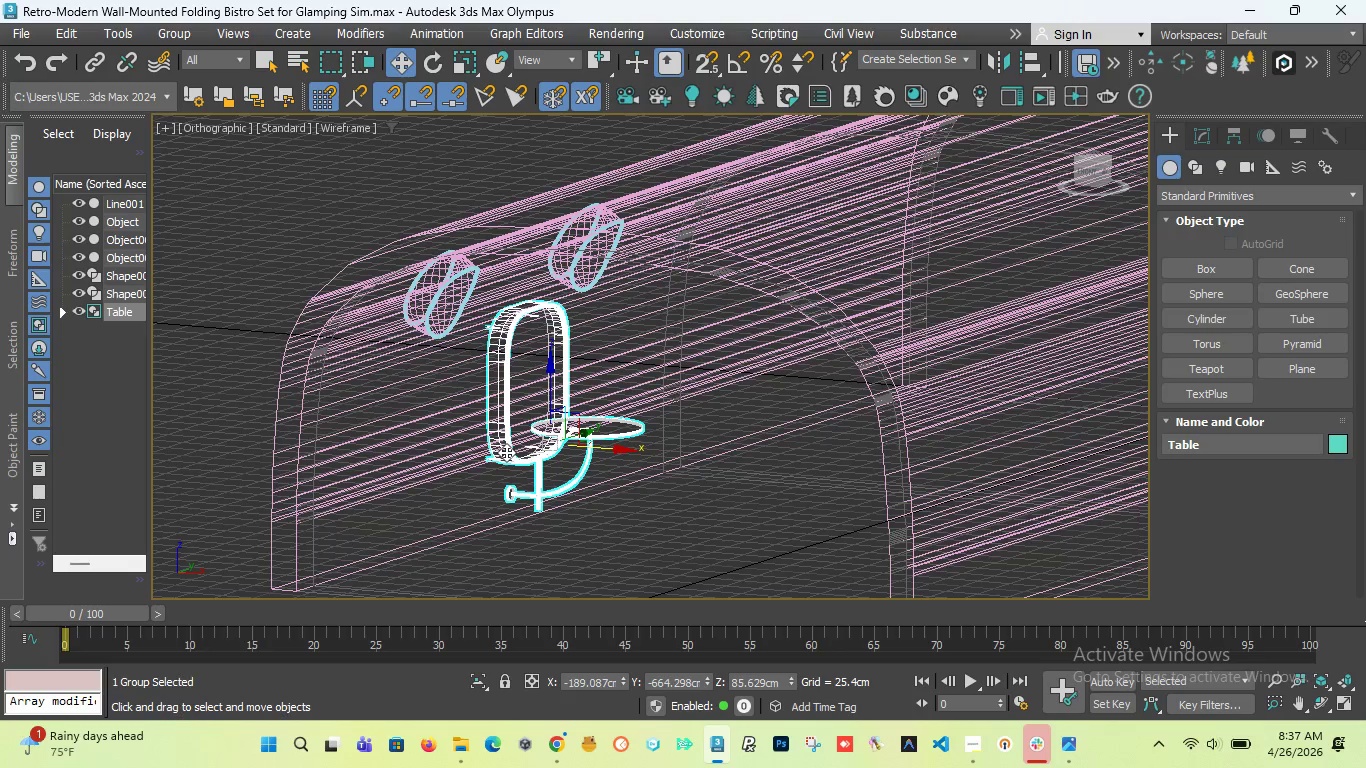 
left_click([430, 174])
 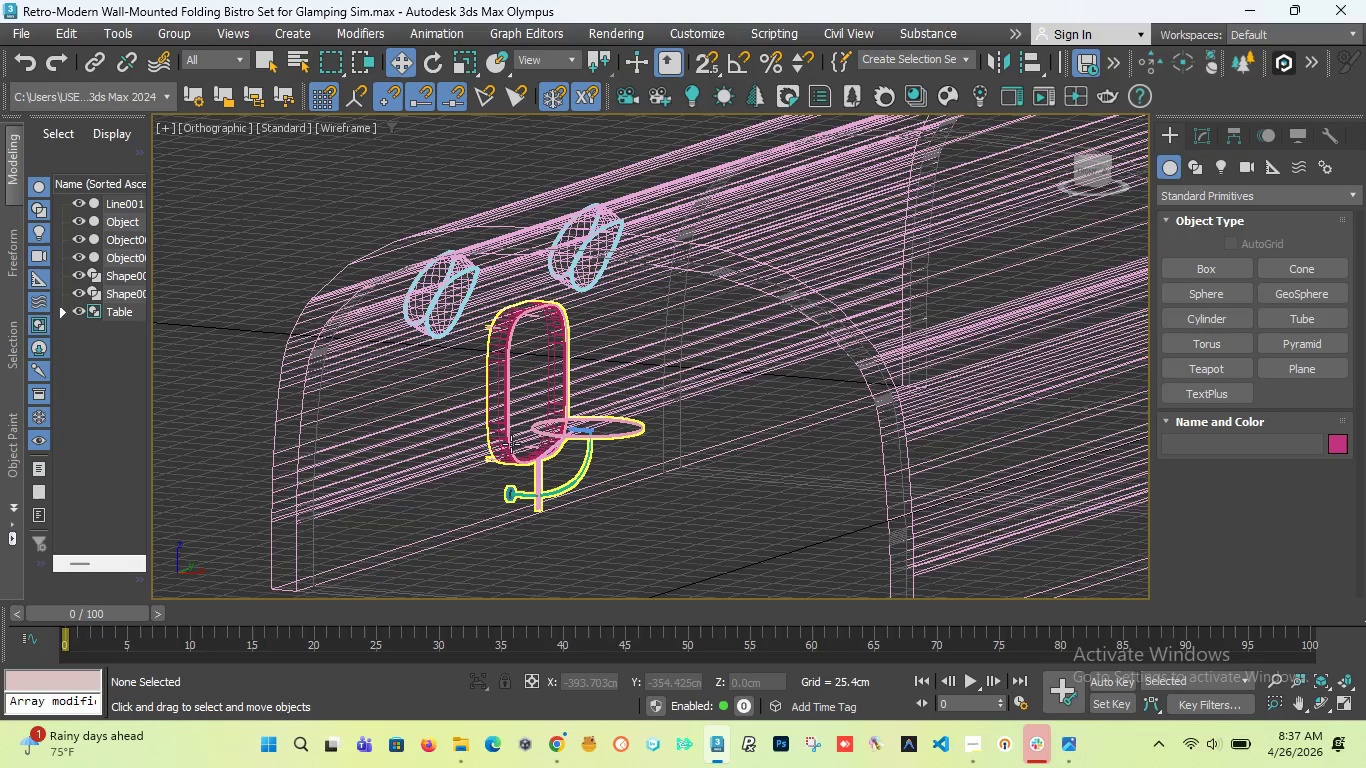 
left_click([505, 444])
 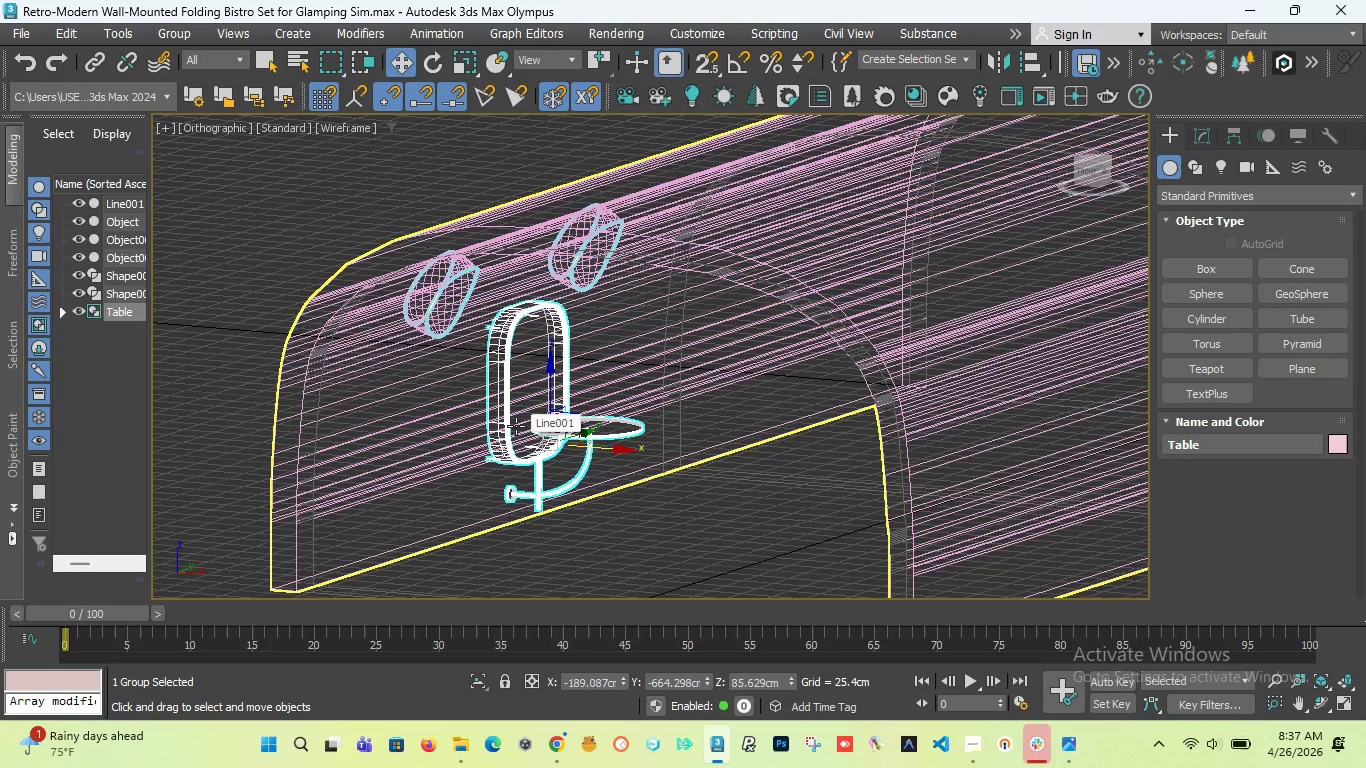 
key(F3)
 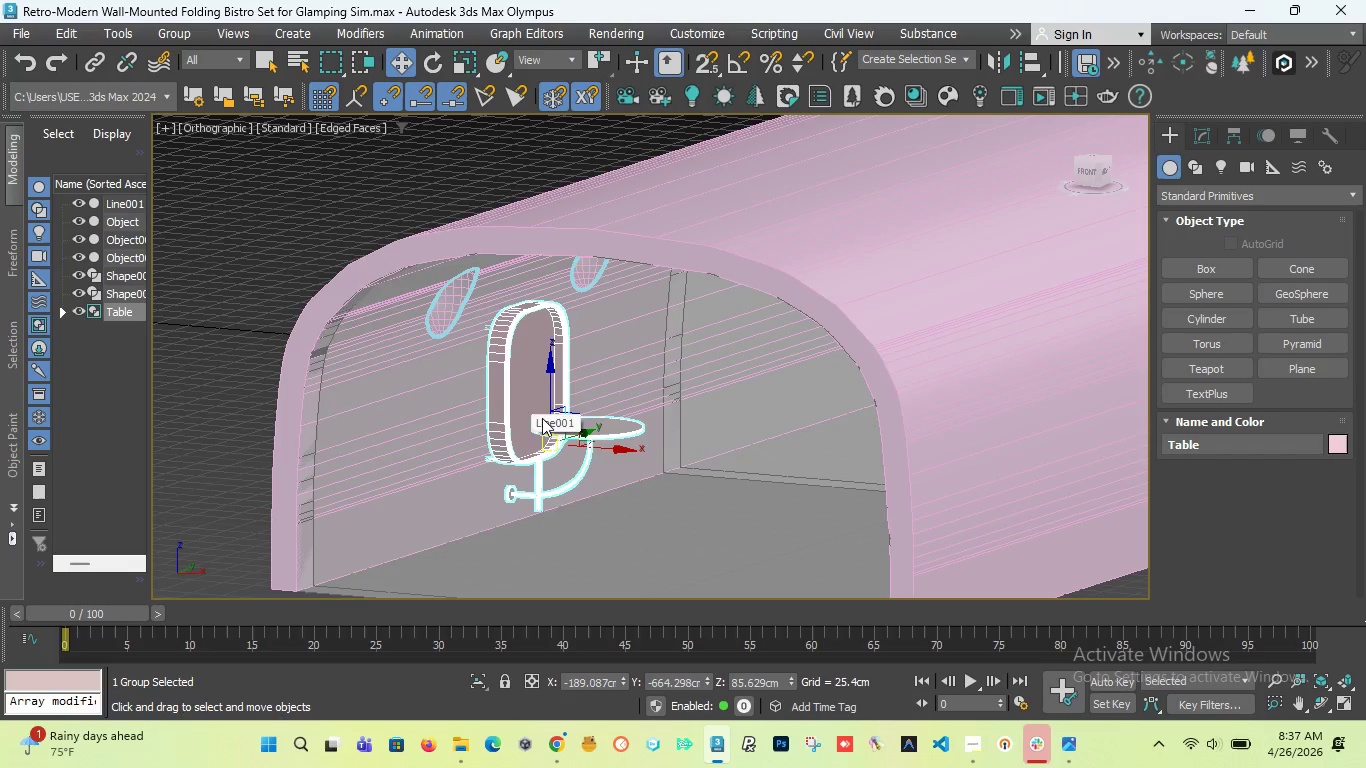 
scroll: coordinate [534, 381], scroll_direction: none, amount: 0.0
 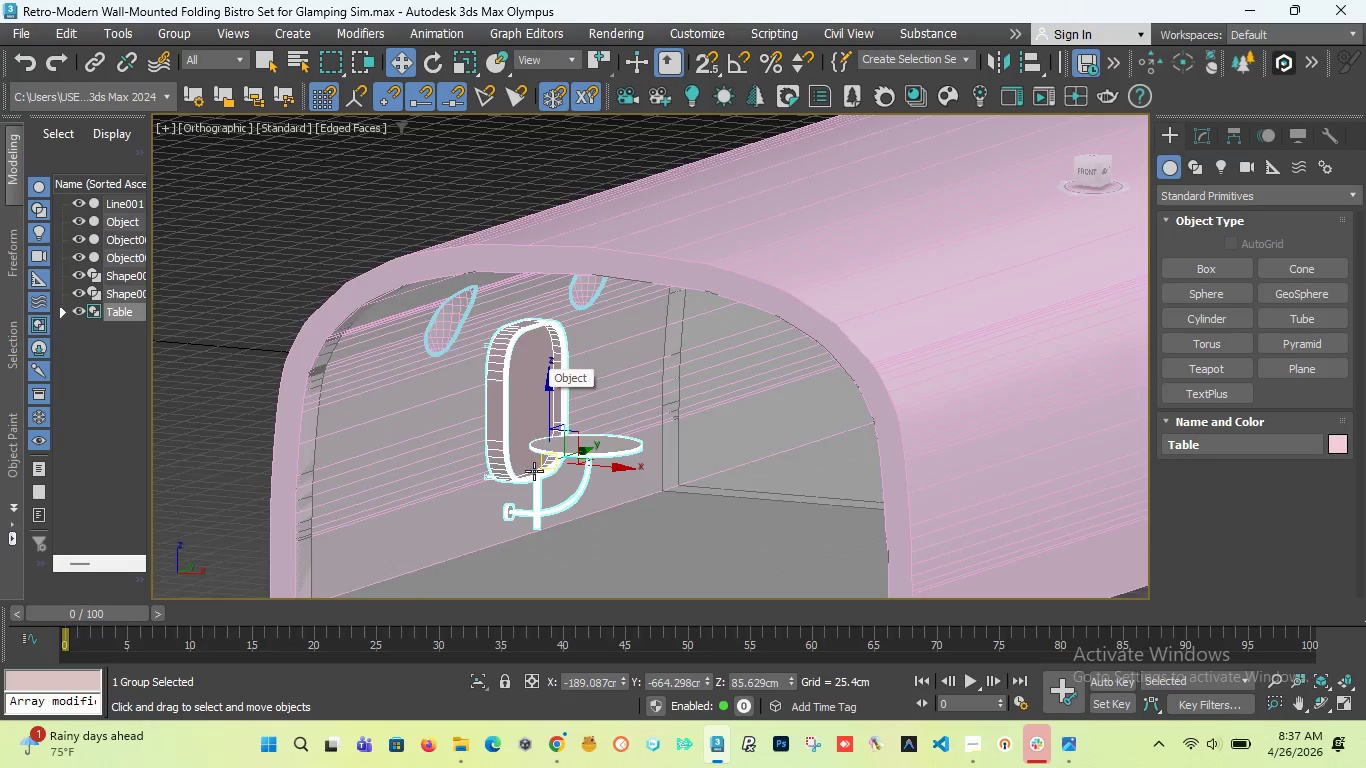 
scroll: coordinate [534, 471], scroll_direction: up, amount: 2.0
 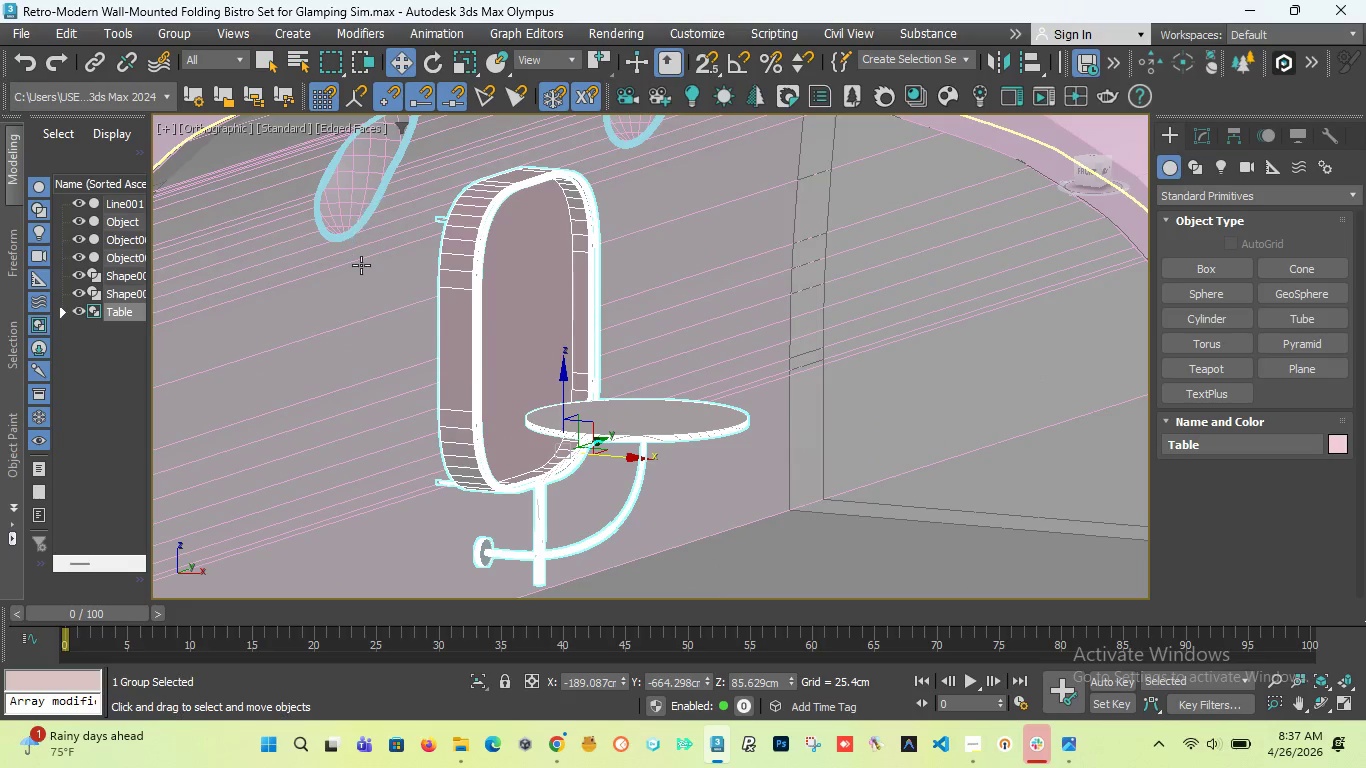 
scroll: coordinate [516, 302], scroll_direction: down, amount: 5.0
 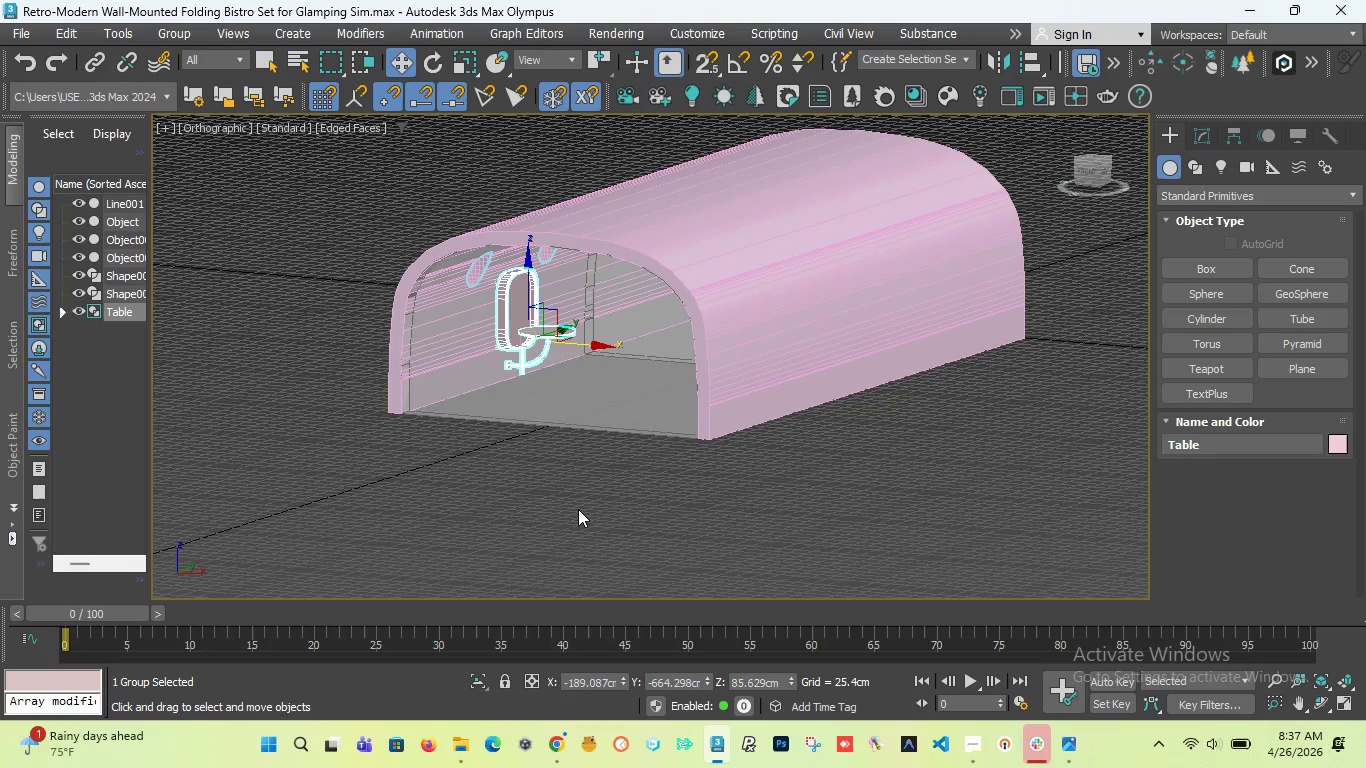 
left_click([578, 509])
 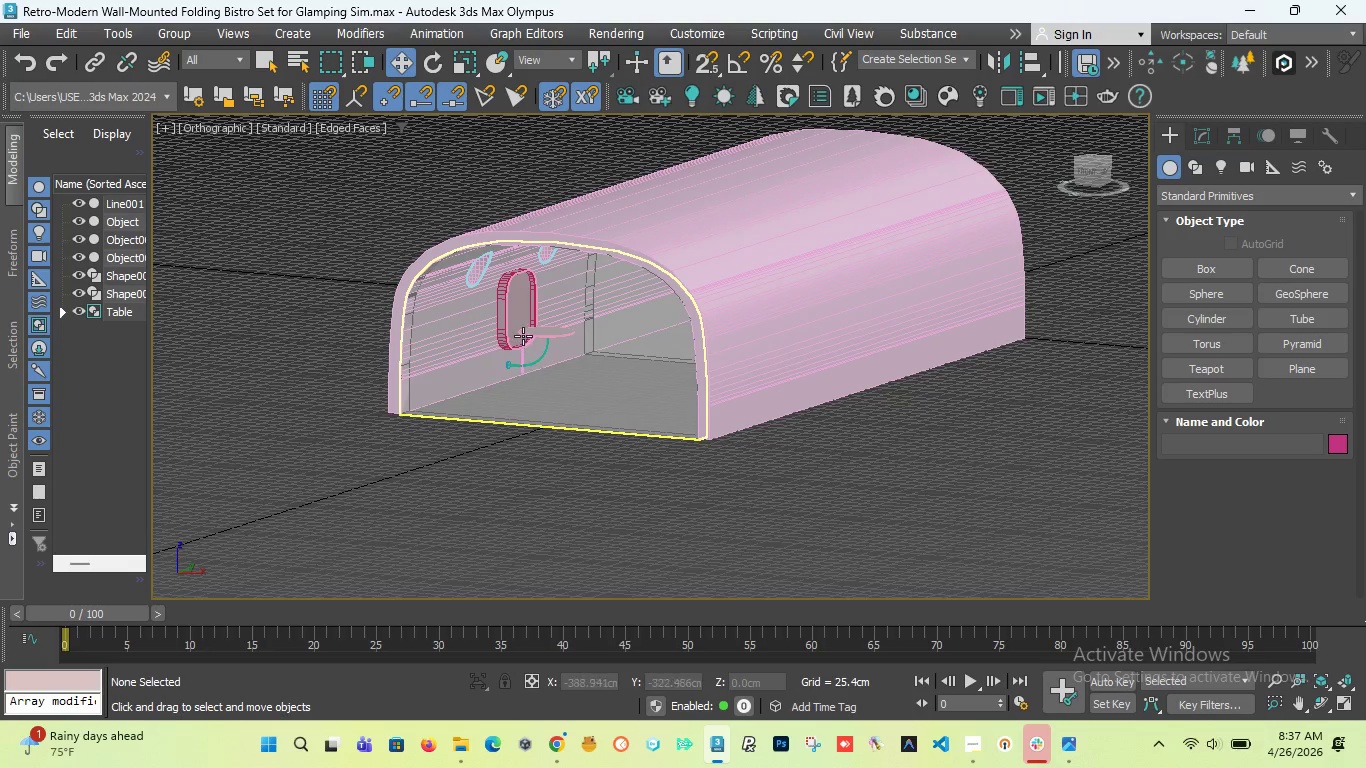 
scroll: coordinate [523, 336], scroll_direction: up, amount: 3.0
 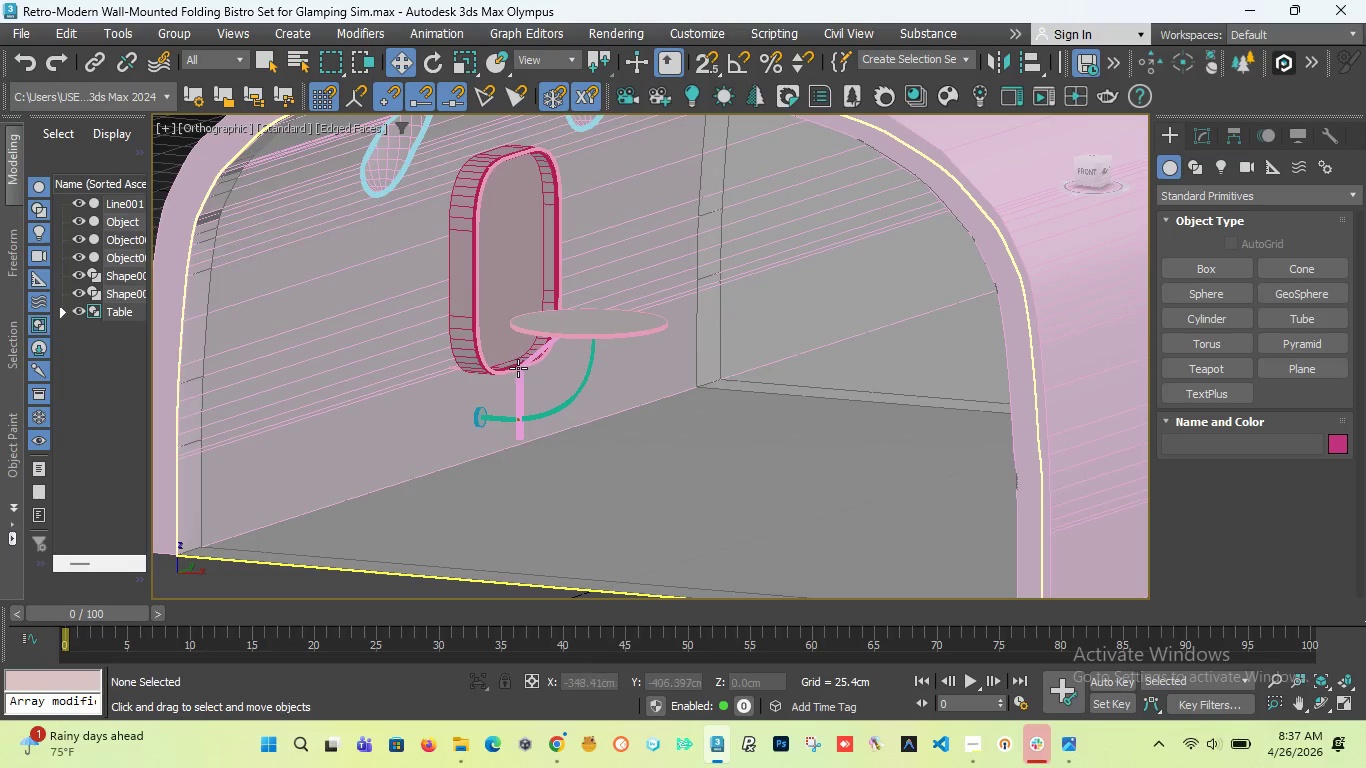 
left_click([518, 368])
 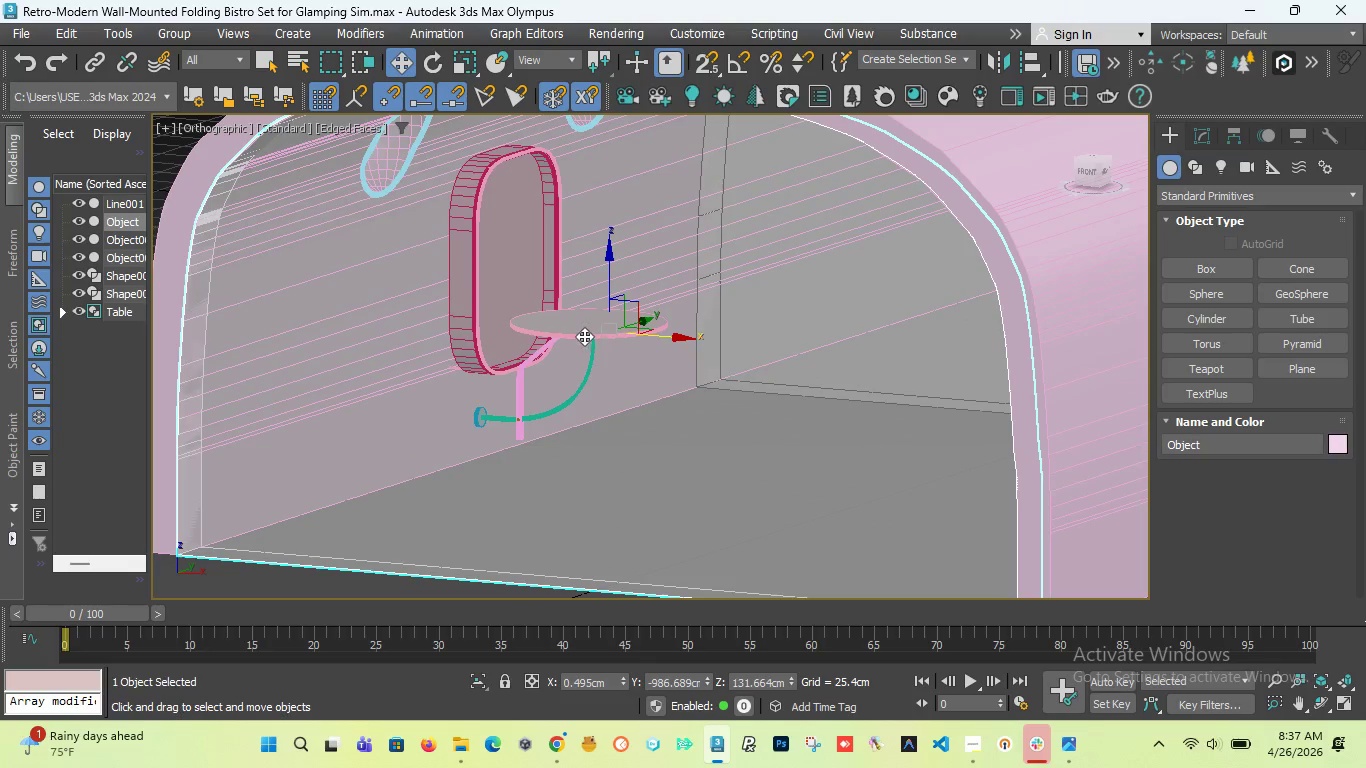 
scroll: coordinate [582, 336], scroll_direction: up, amount: 3.0
 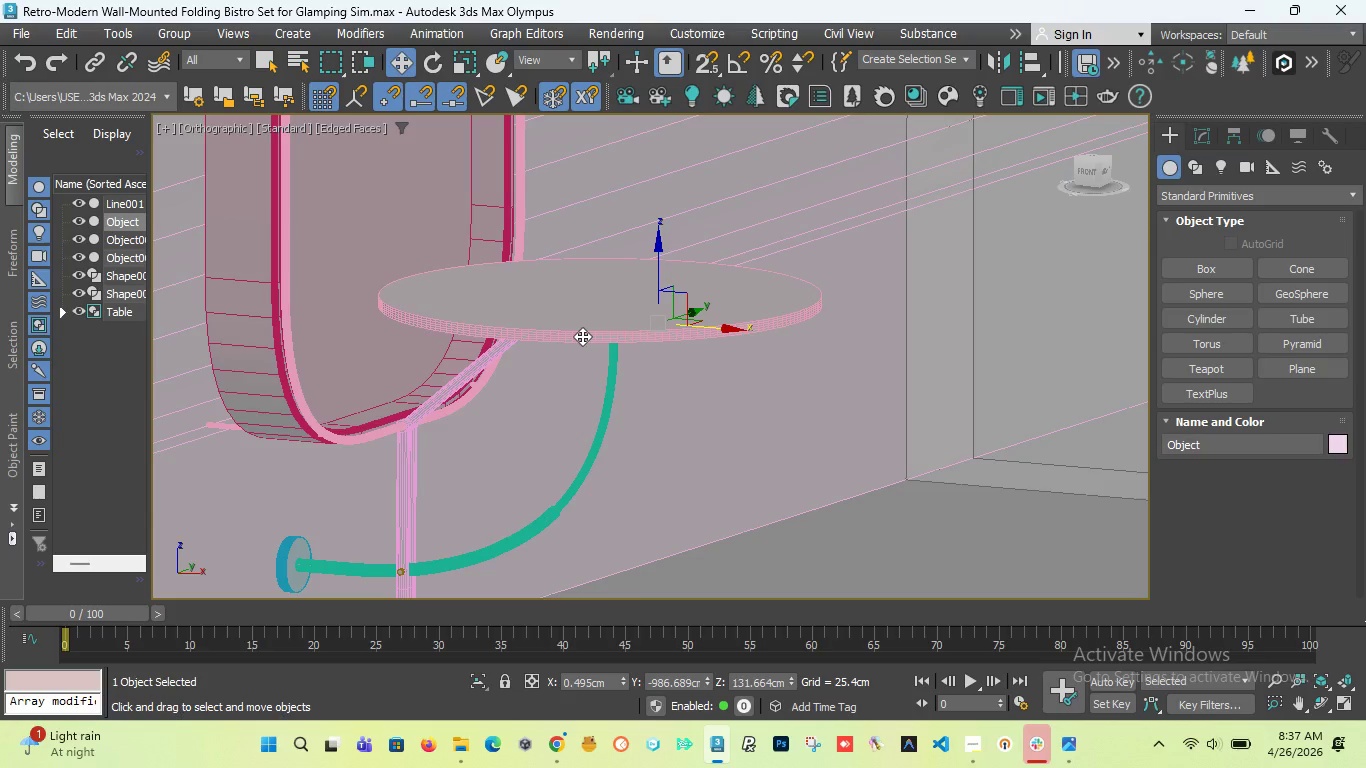 
wait(29.55)
 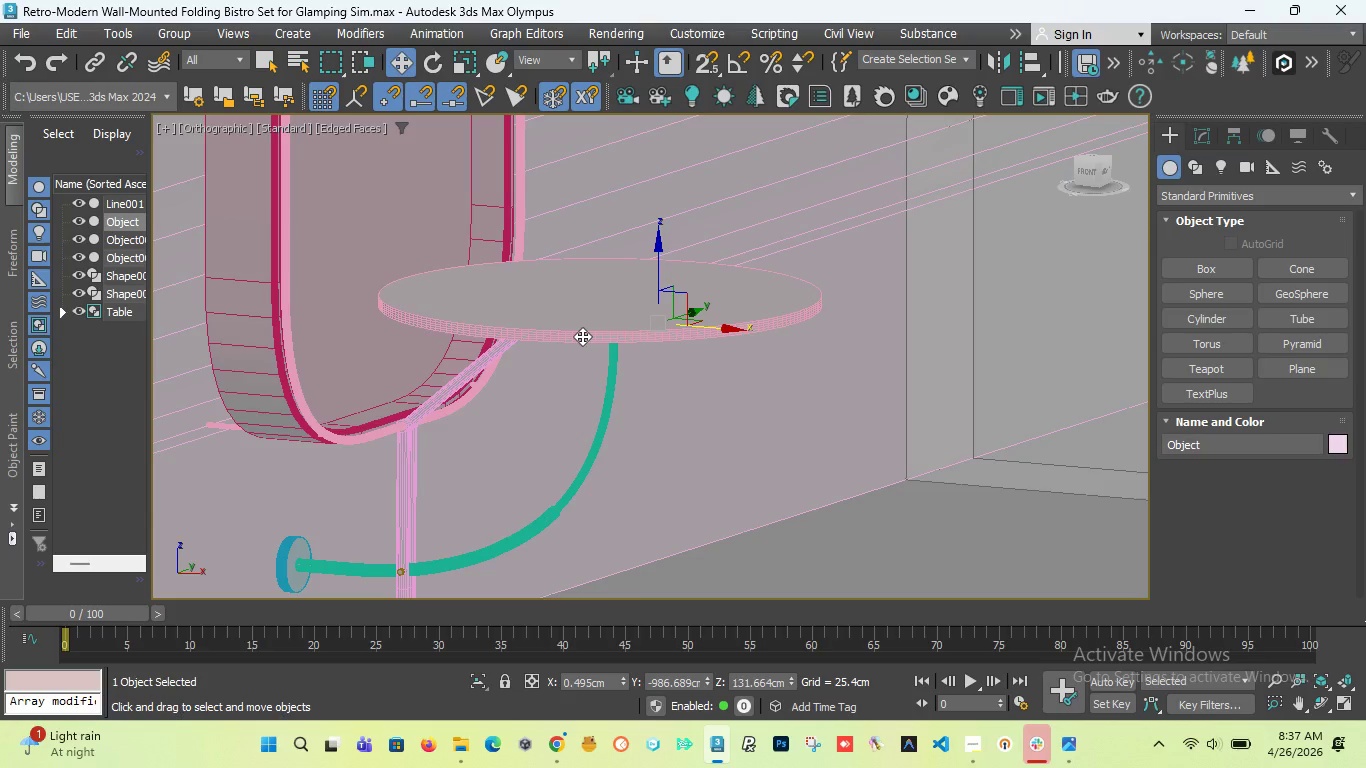 
scroll: coordinate [624, 391], scroll_direction: down, amount: 3.0
 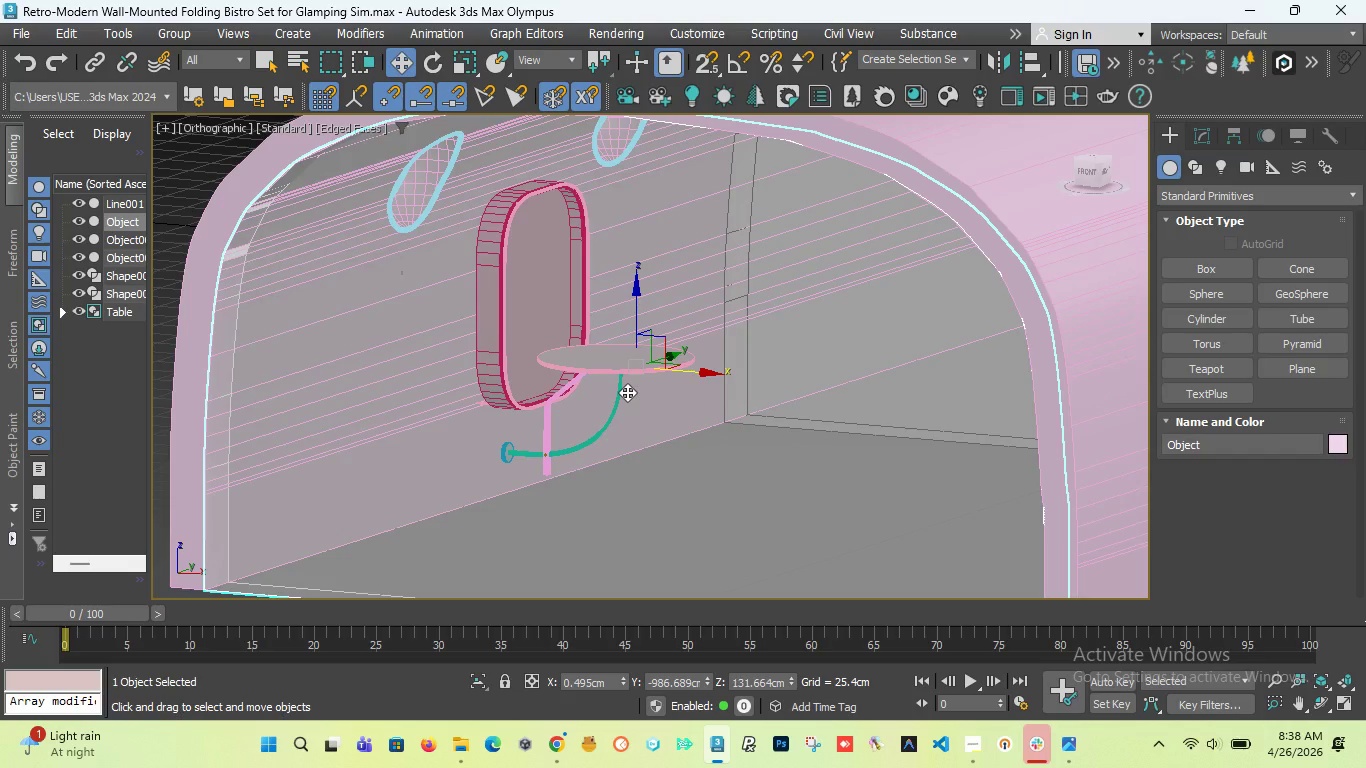 
wait(25.56)
 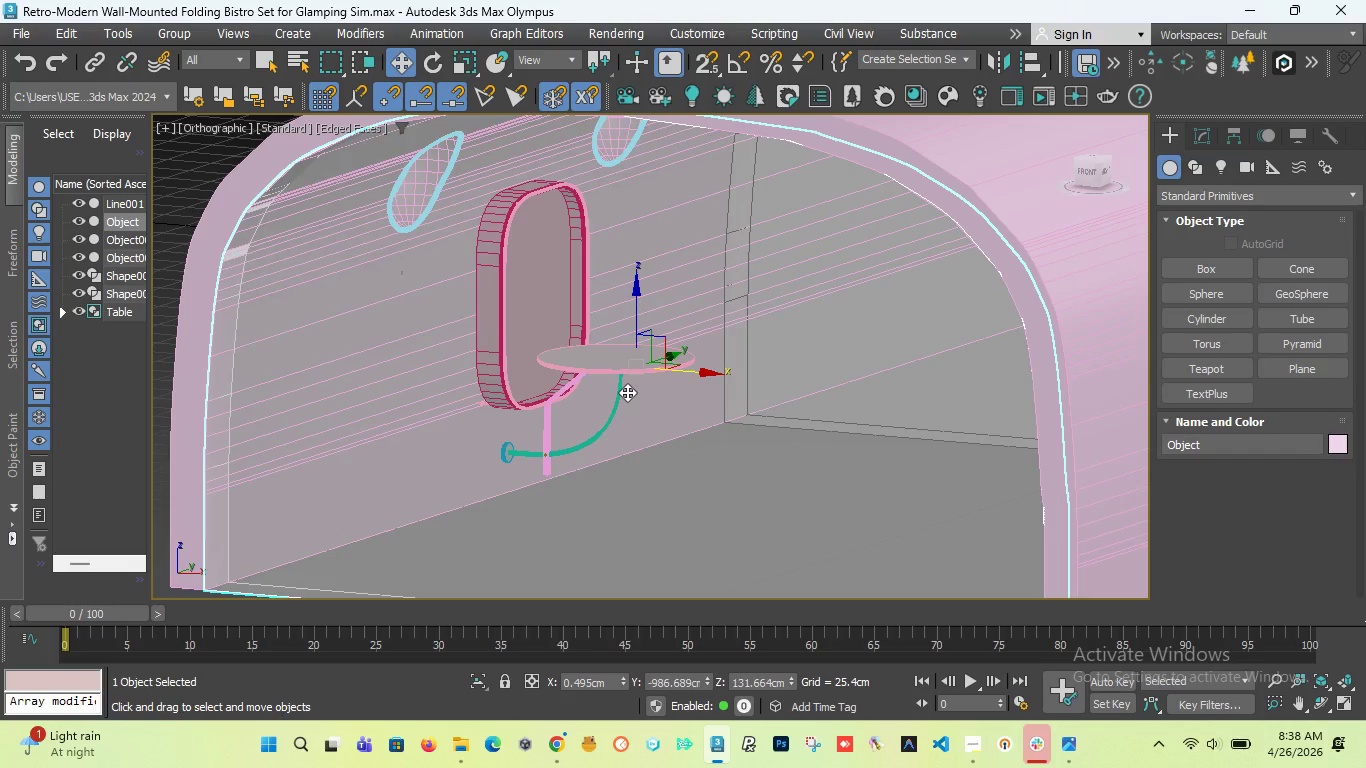 
scroll: coordinate [533, 328], scroll_direction: up, amount: 5.0
 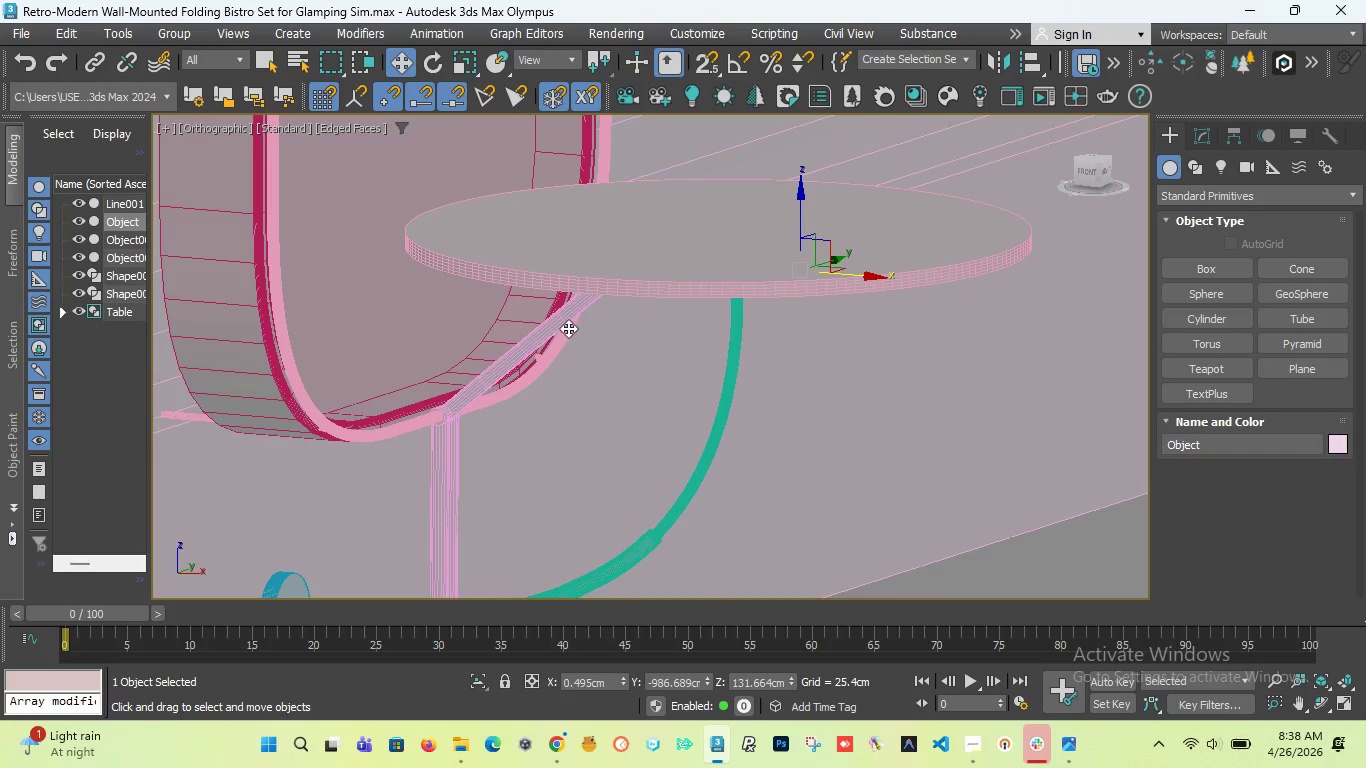 
scroll: coordinate [560, 333], scroll_direction: down, amount: 6.0
 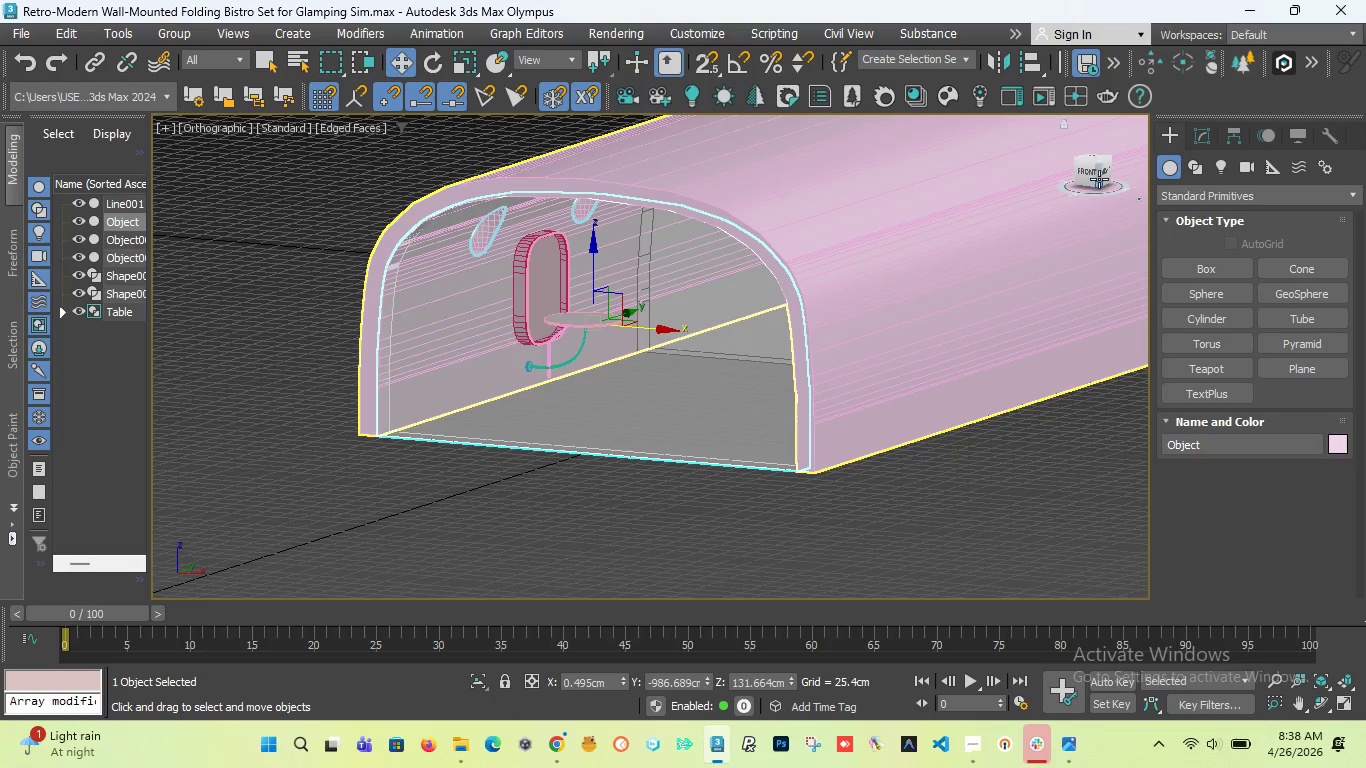 
left_click_drag(start_coordinate=[1086, 171], to_coordinate=[1104, 180])
 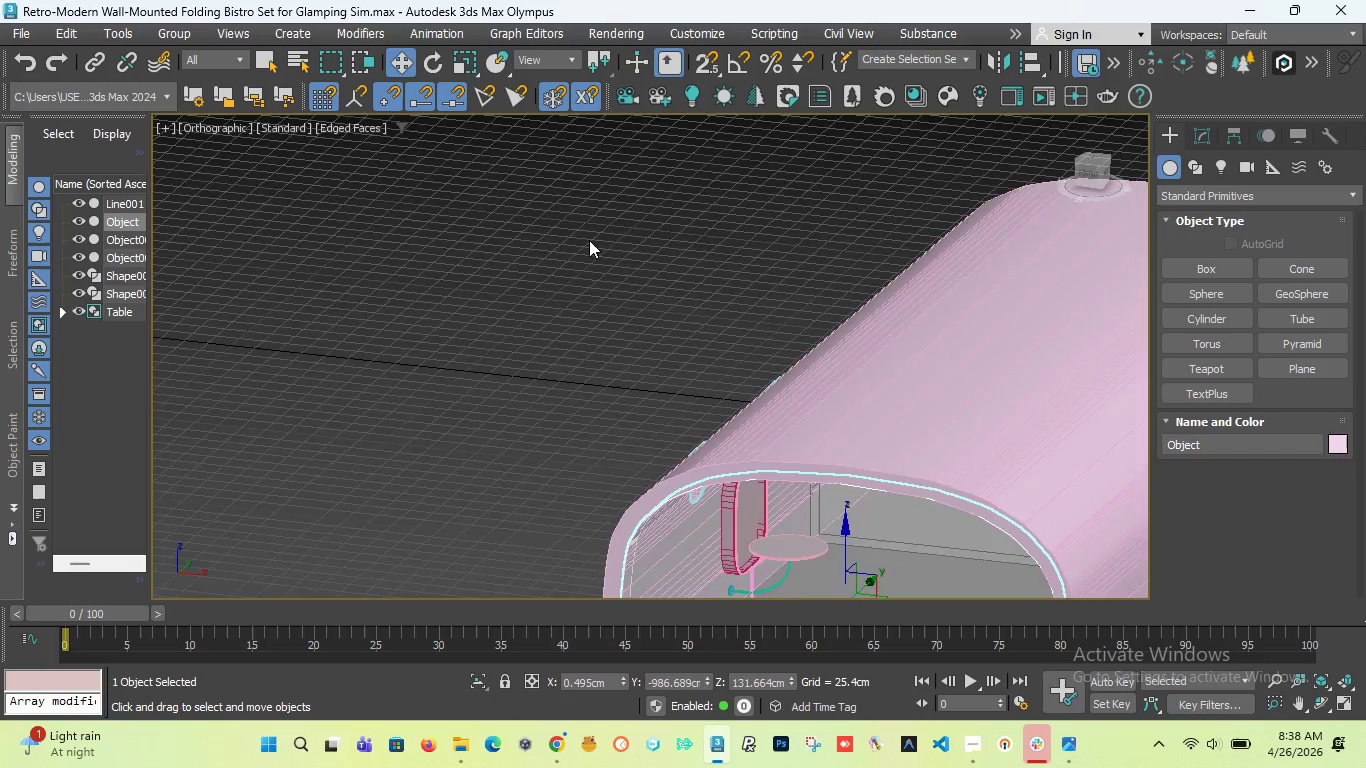 
scroll: coordinate [589, 240], scroll_direction: down, amount: 3.0
 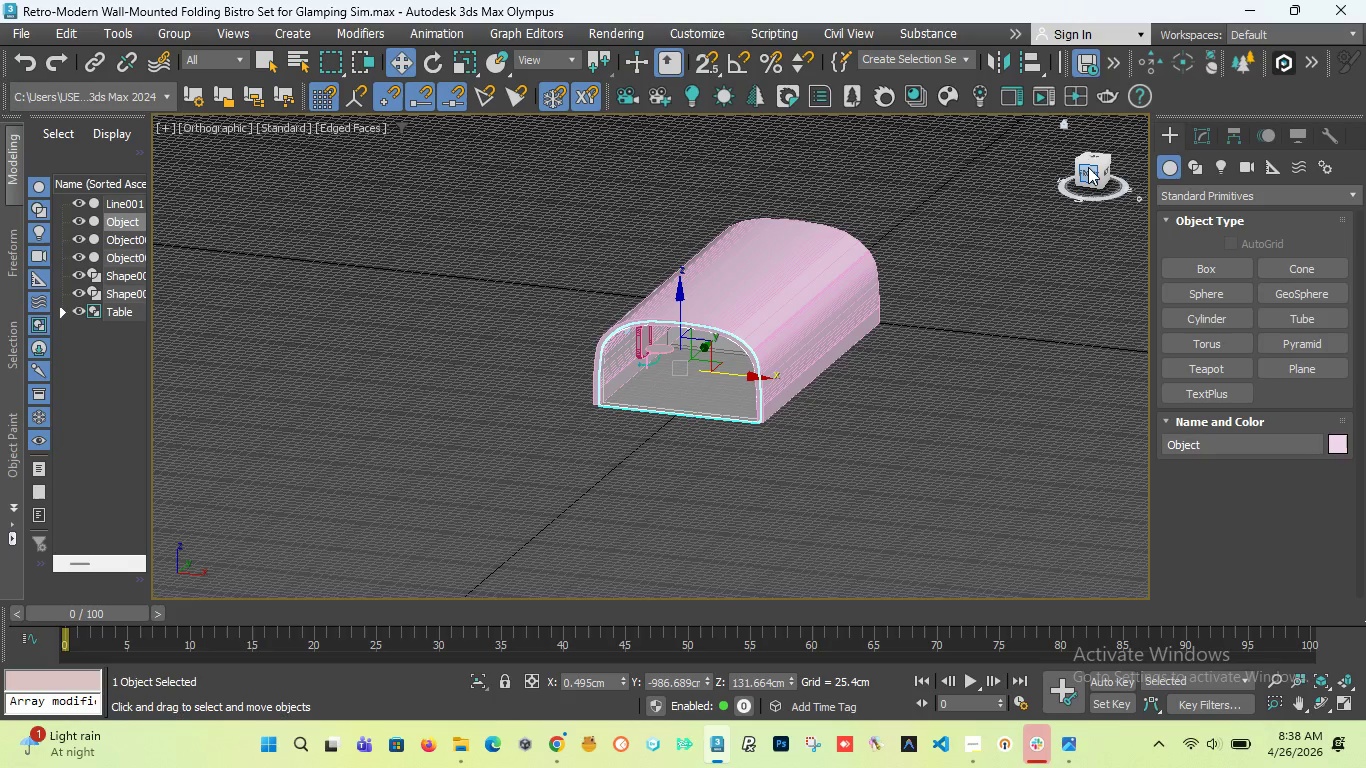 
left_click_drag(start_coordinate=[1087, 172], to_coordinate=[1122, 167])
 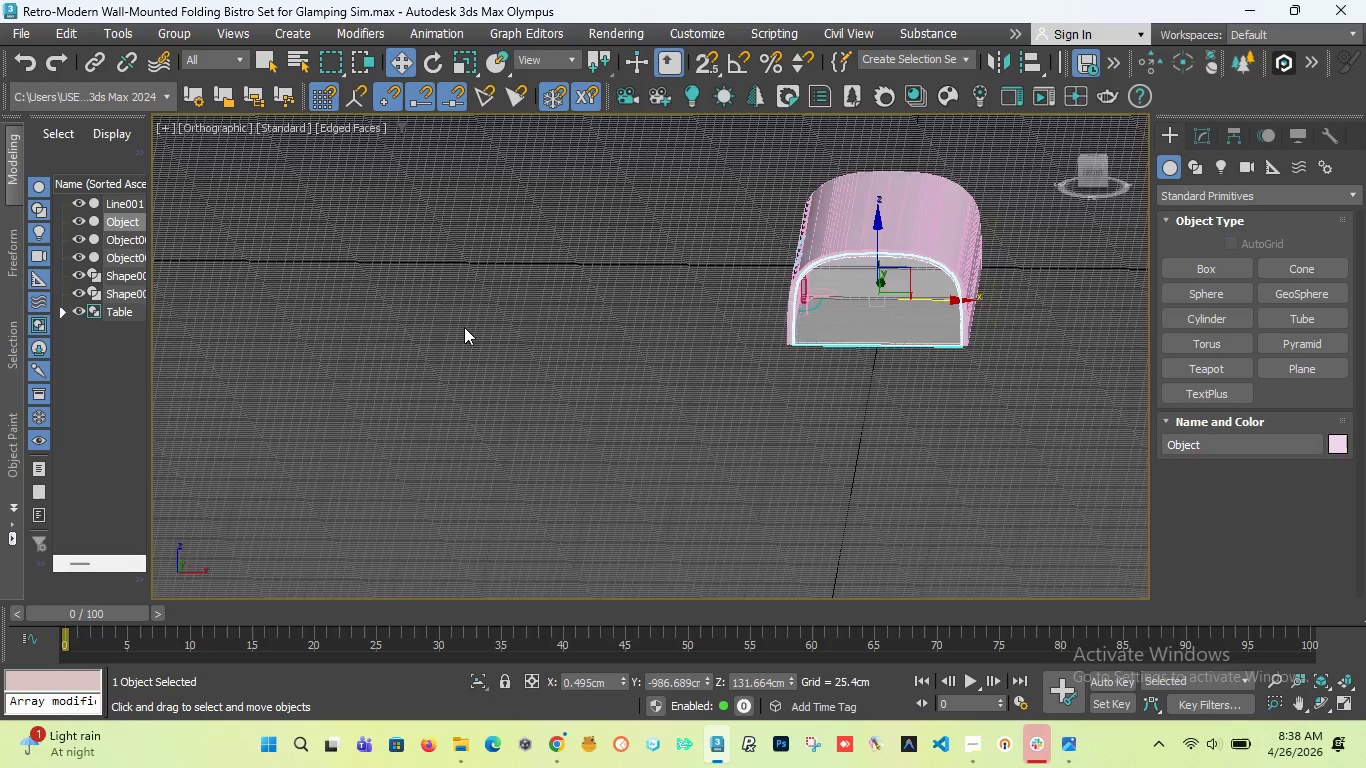 
scroll: coordinate [464, 327], scroll_direction: down, amount: 2.0
 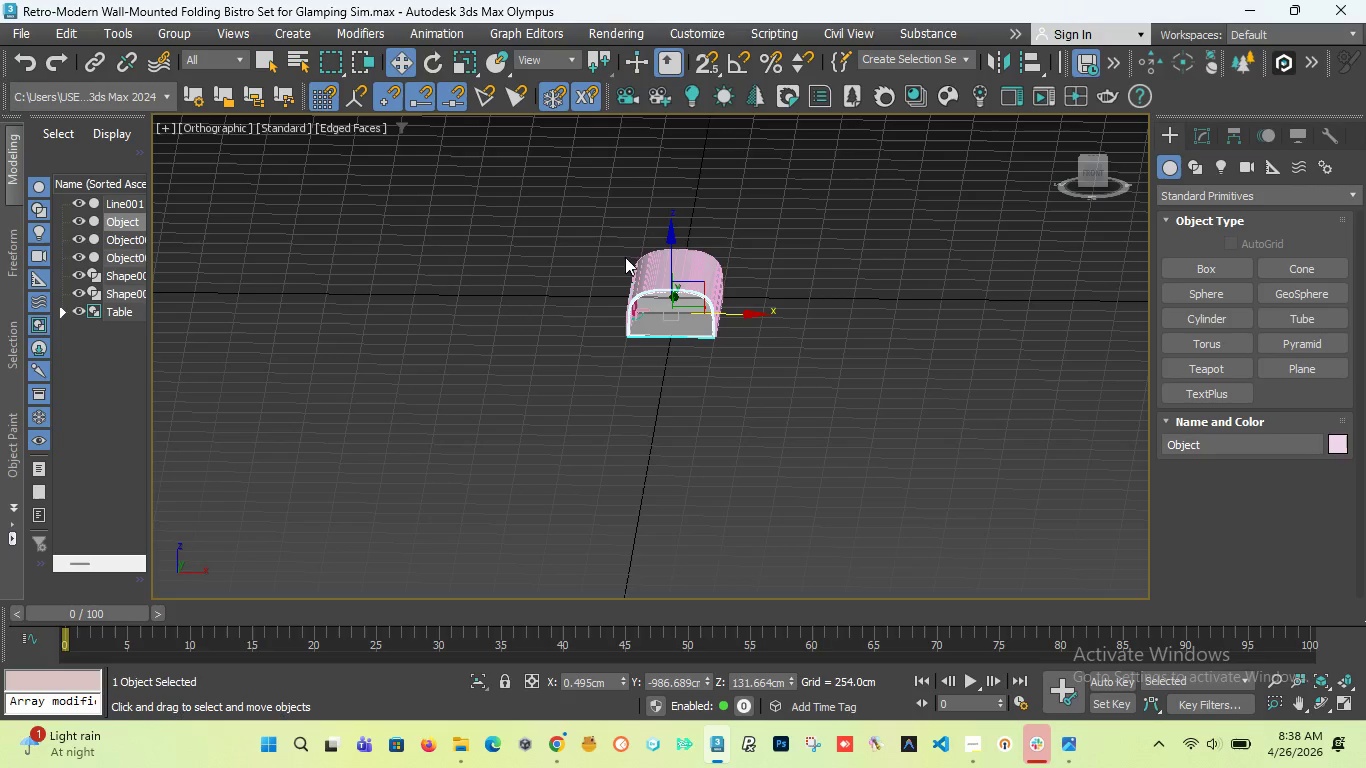 
scroll: coordinate [651, 306], scroll_direction: up, amount: 6.0
 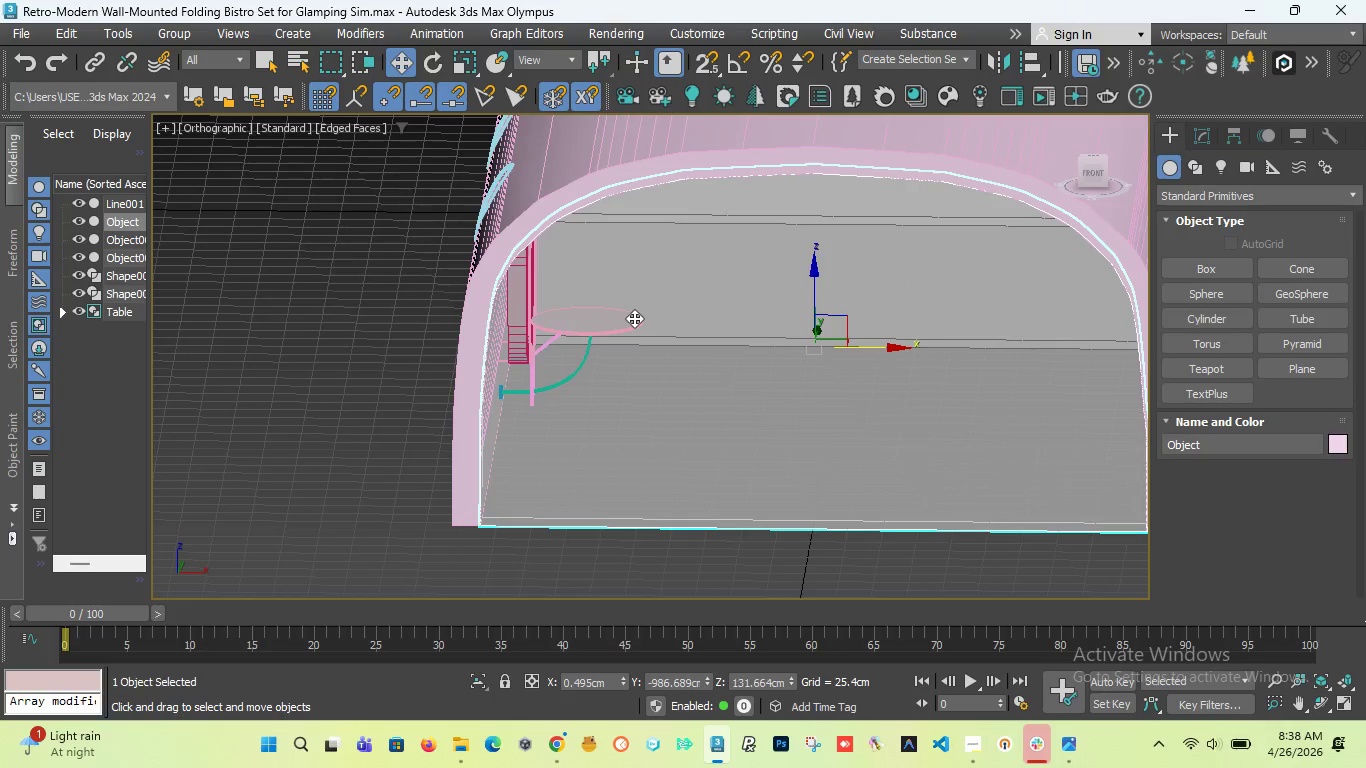 
key(F3)
 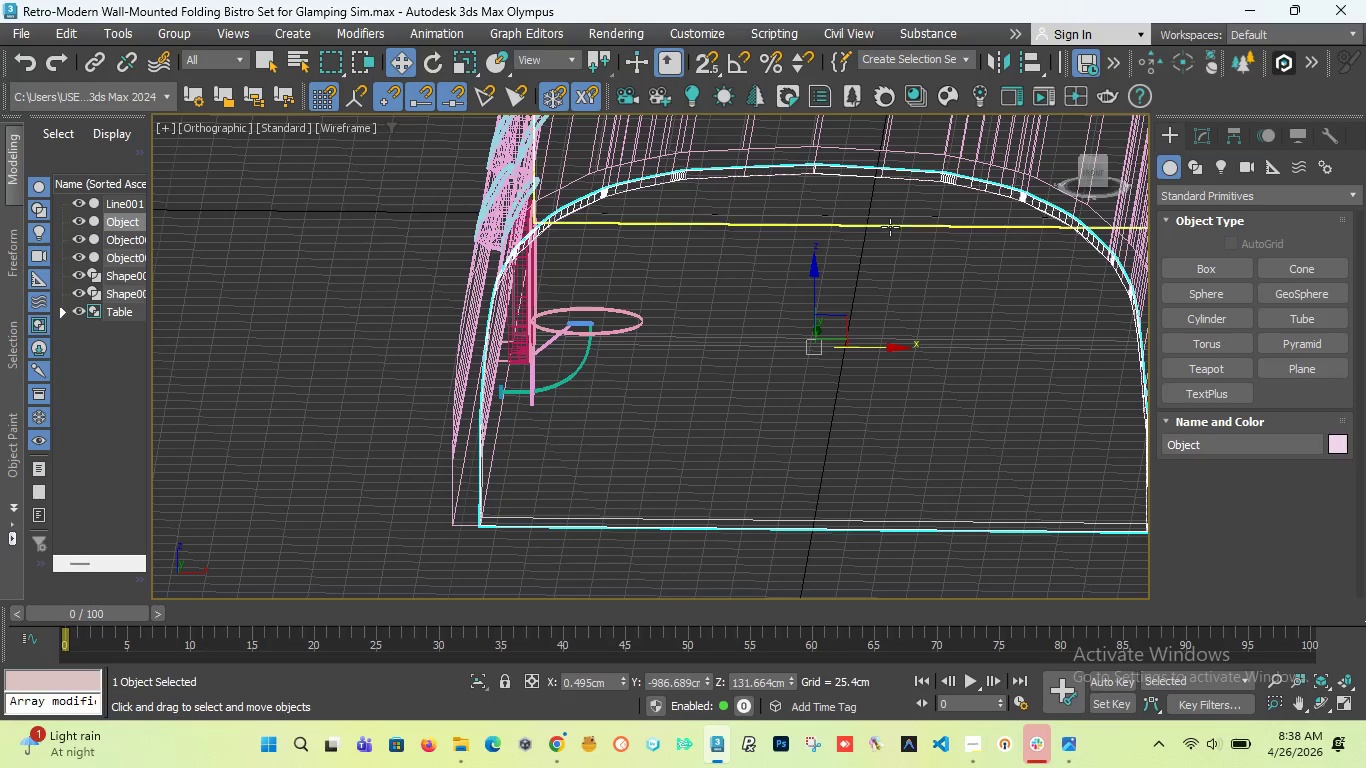 
scroll: coordinate [508, 312], scroll_direction: down, amount: 3.0
 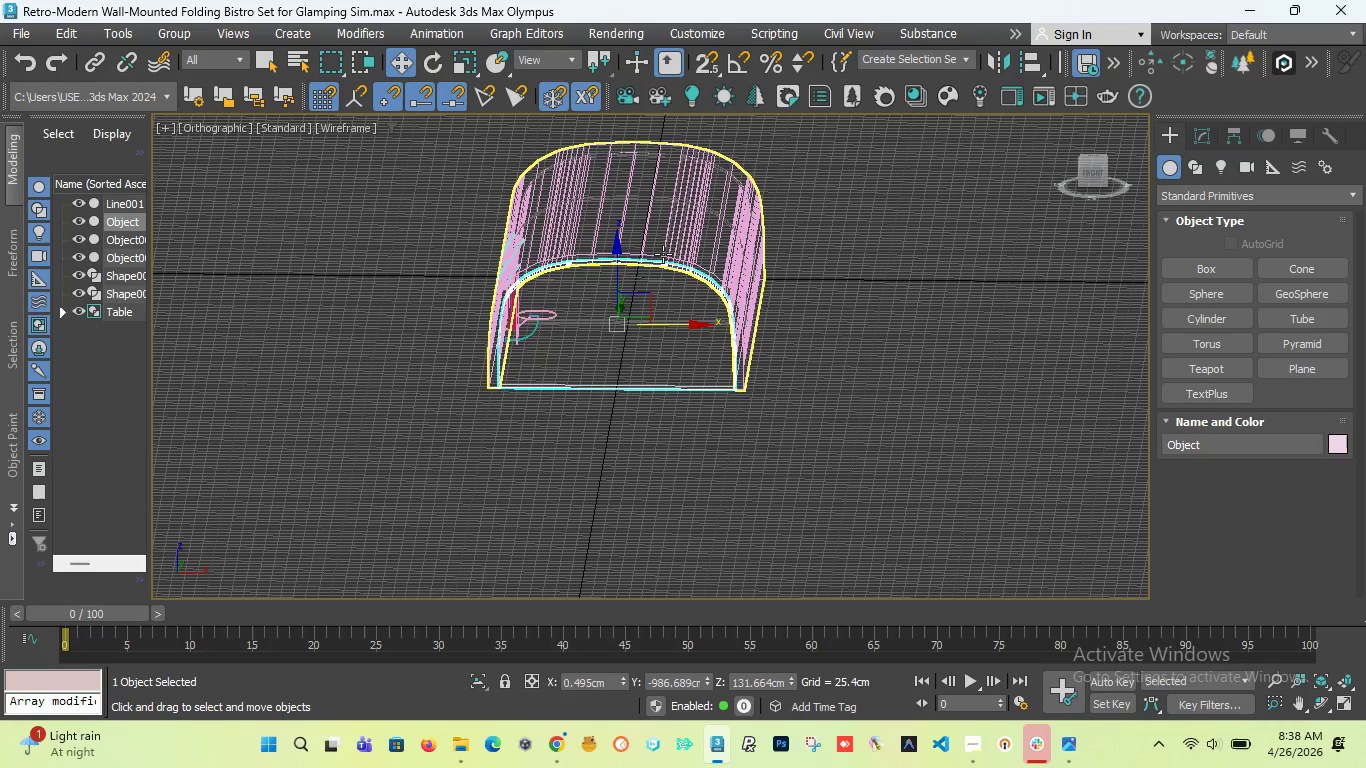 
key(F)
 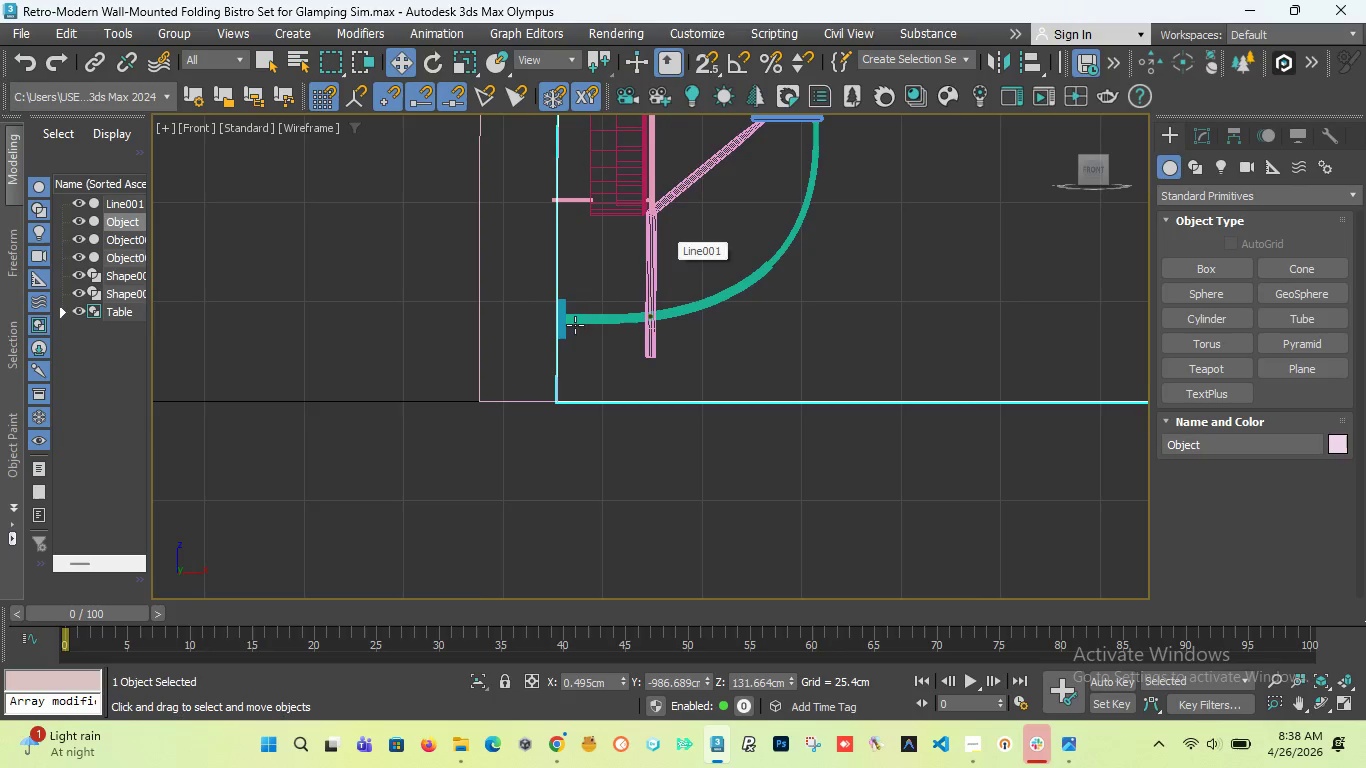 
scroll: coordinate [552, 360], scroll_direction: down, amount: 5.0
 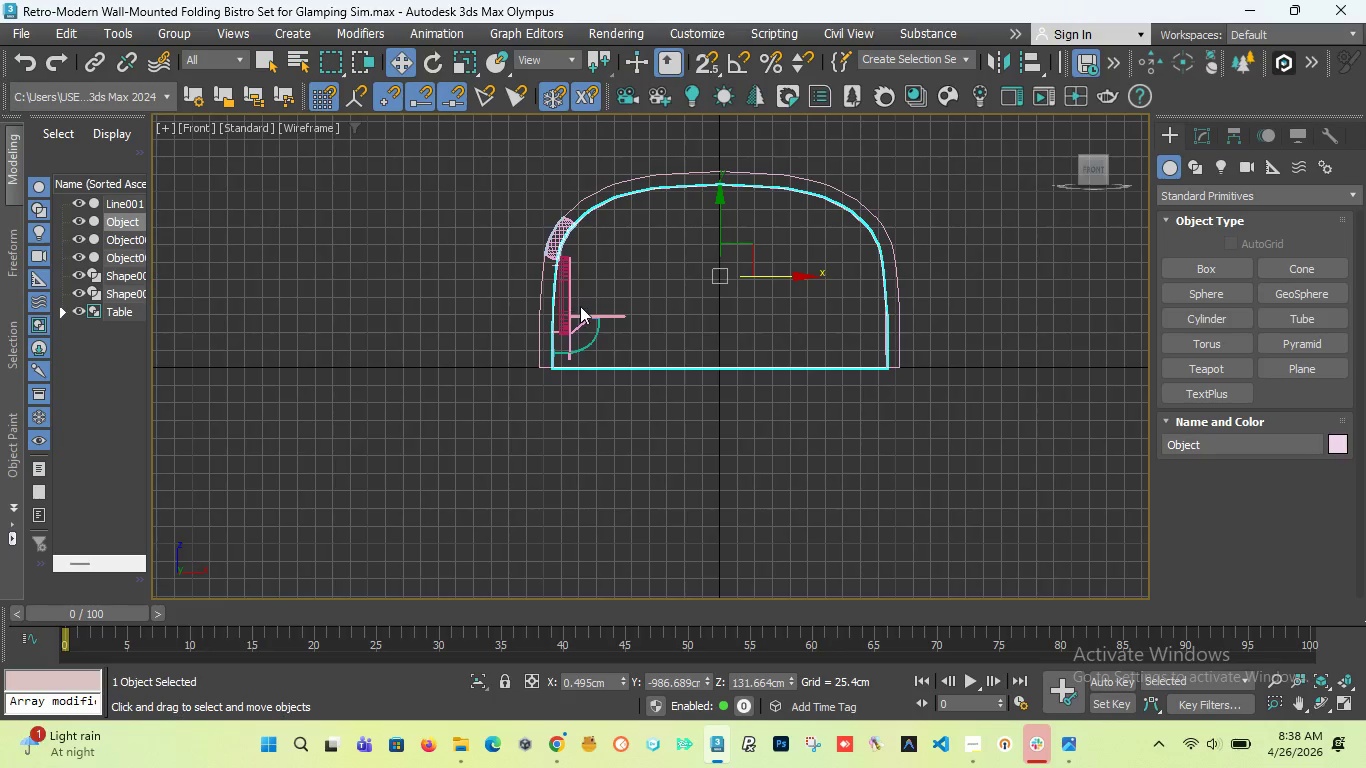 
scroll: coordinate [572, 312], scroll_direction: up, amount: 6.0
 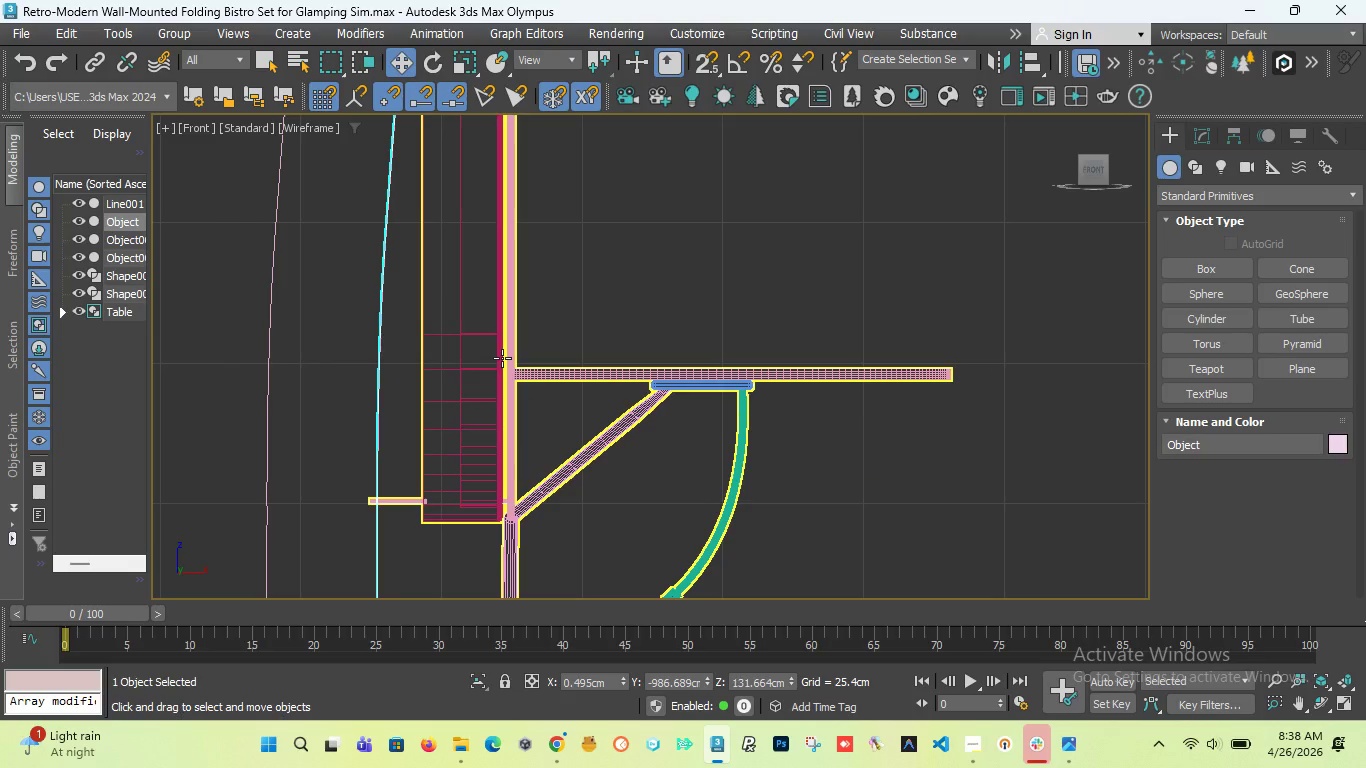 
left_click([503, 358])
 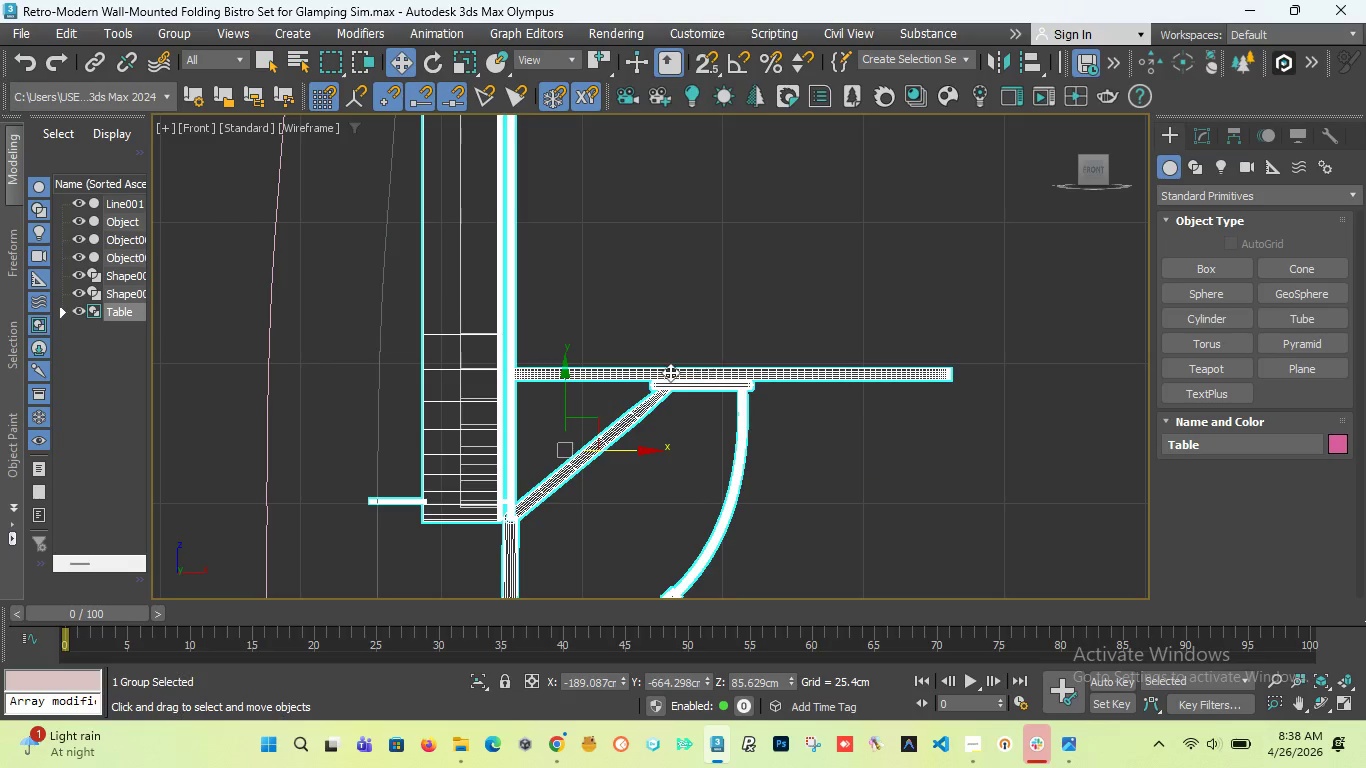 
scroll: coordinate [502, 296], scroll_direction: down, amount: 4.0
 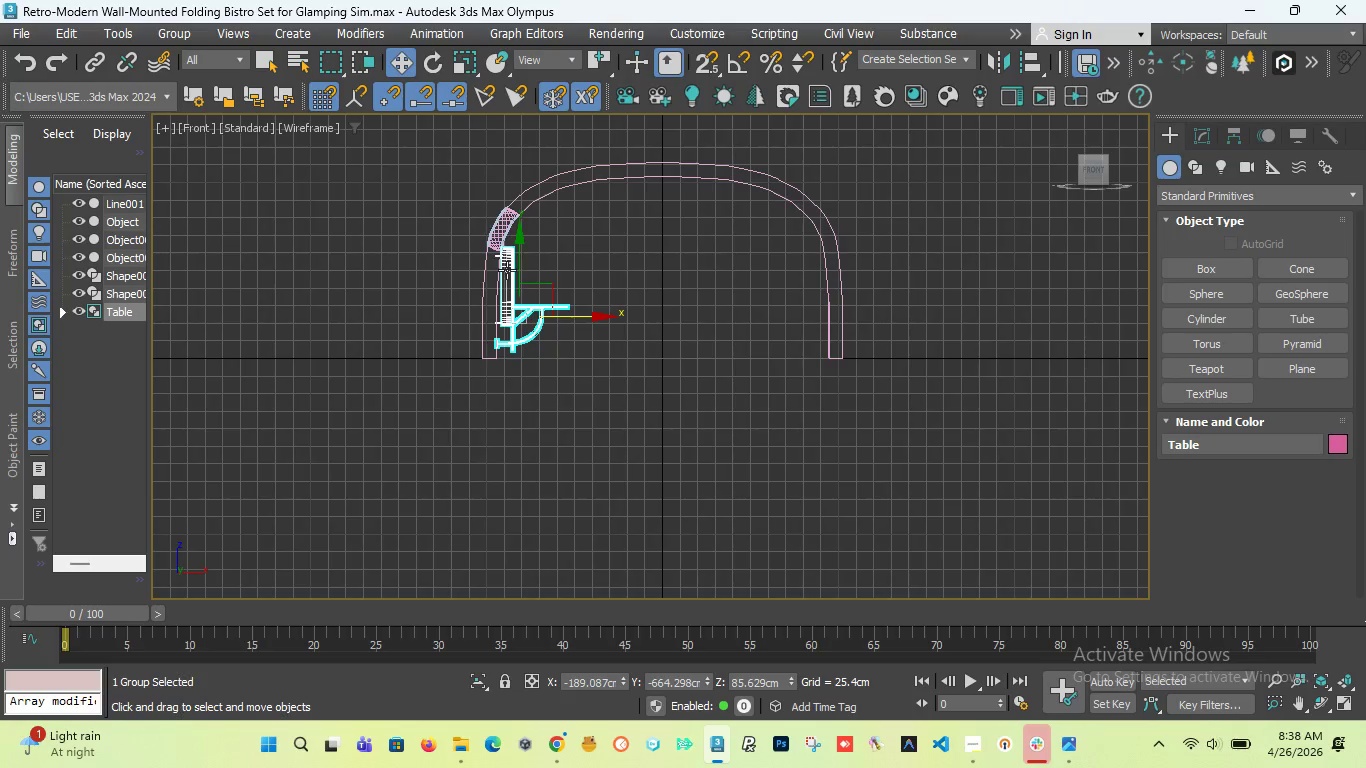 
scroll: coordinate [451, 157], scroll_direction: up, amount: 12.0
 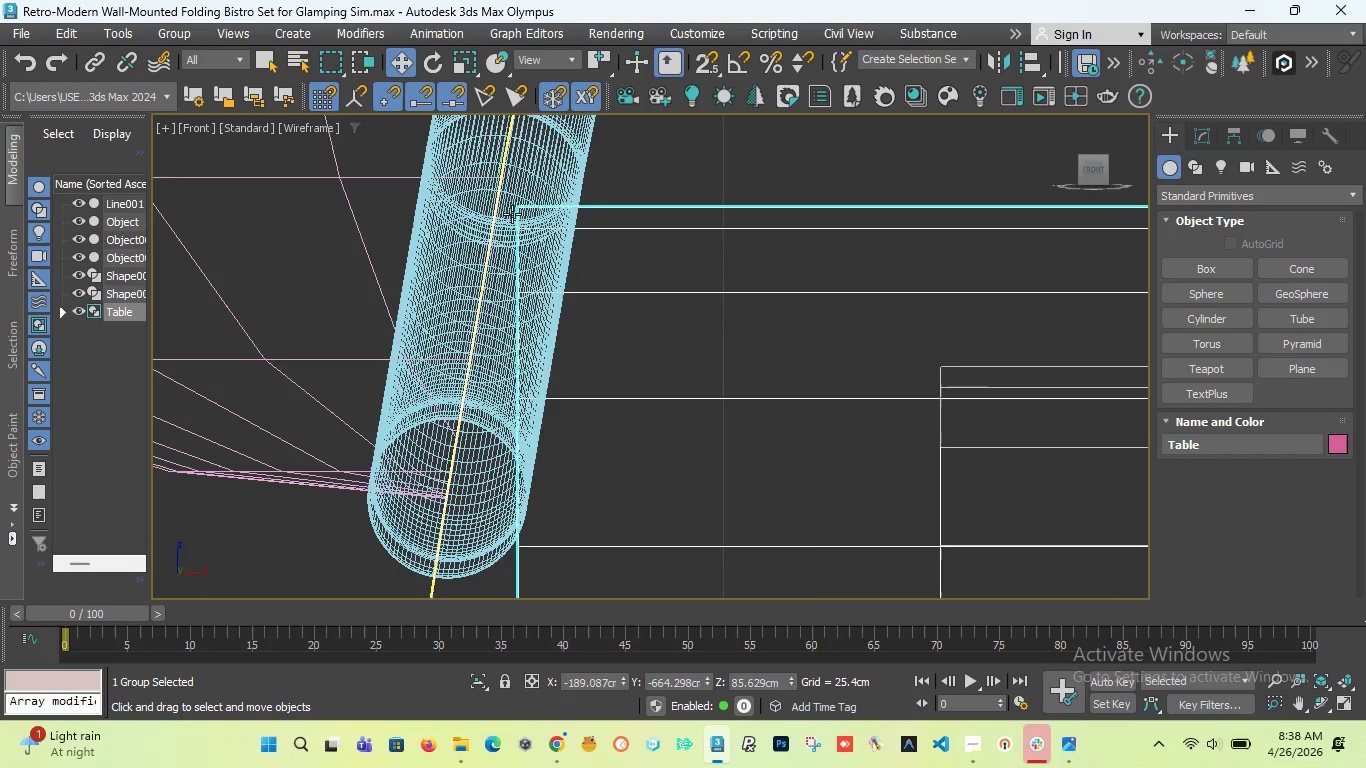 
scroll: coordinate [512, 377], scroll_direction: down, amount: 13.0
 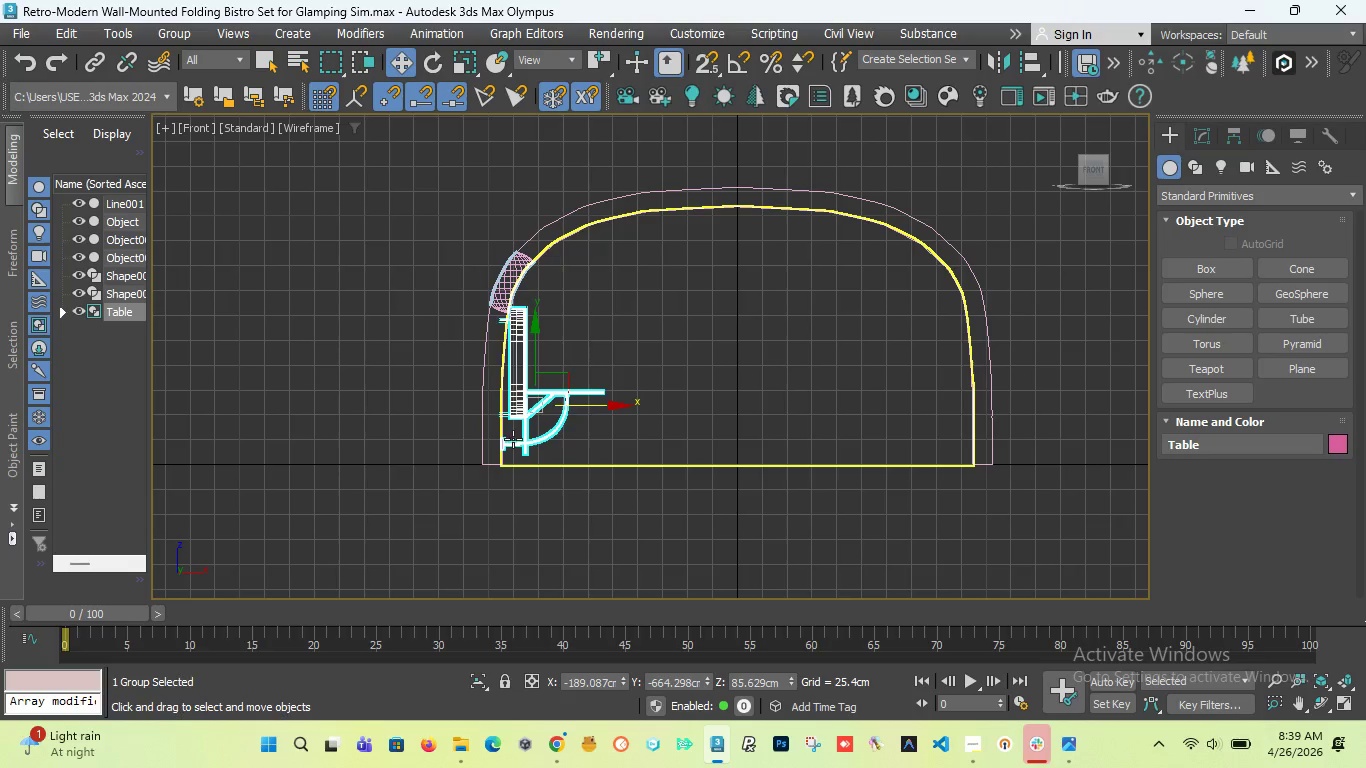 
scroll: coordinate [409, 466], scroll_direction: up, amount: 13.0
 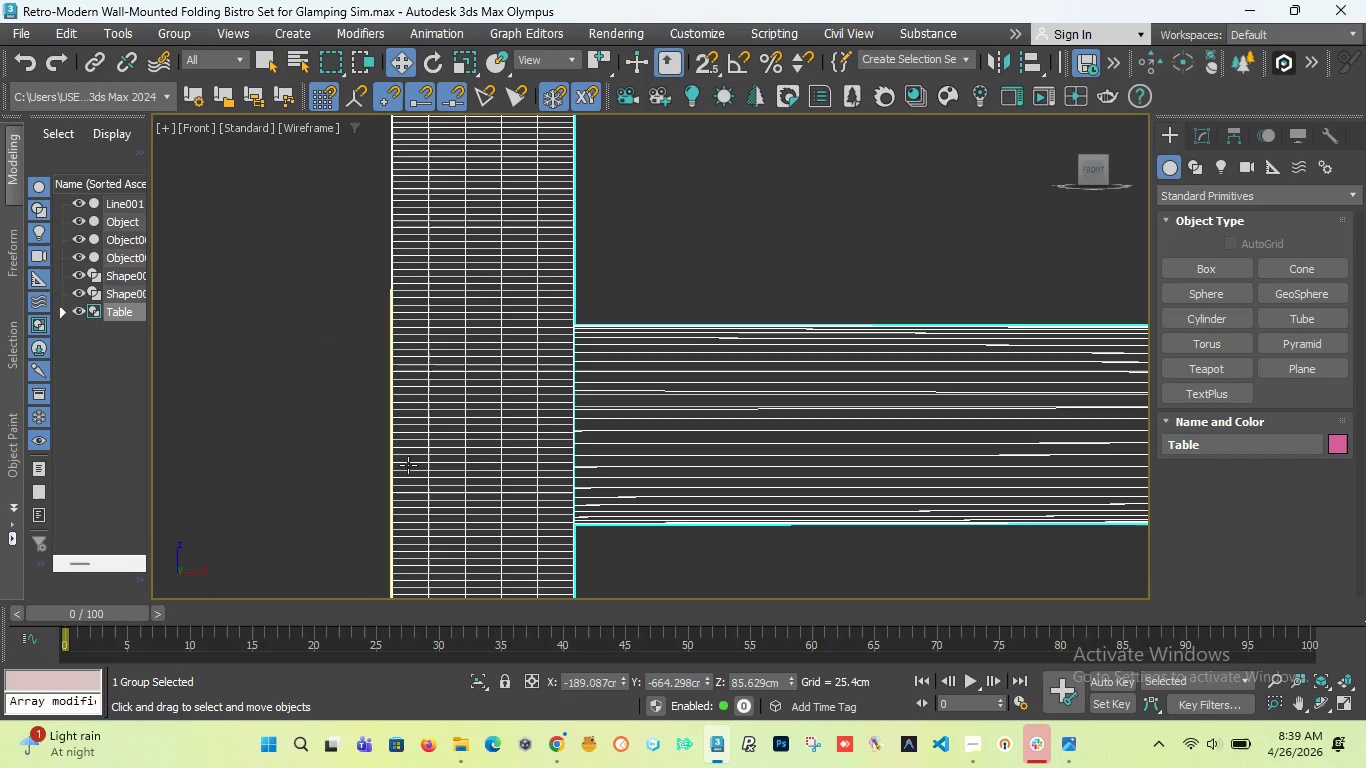 
scroll: coordinate [408, 462], scroll_direction: down, amount: 9.0
 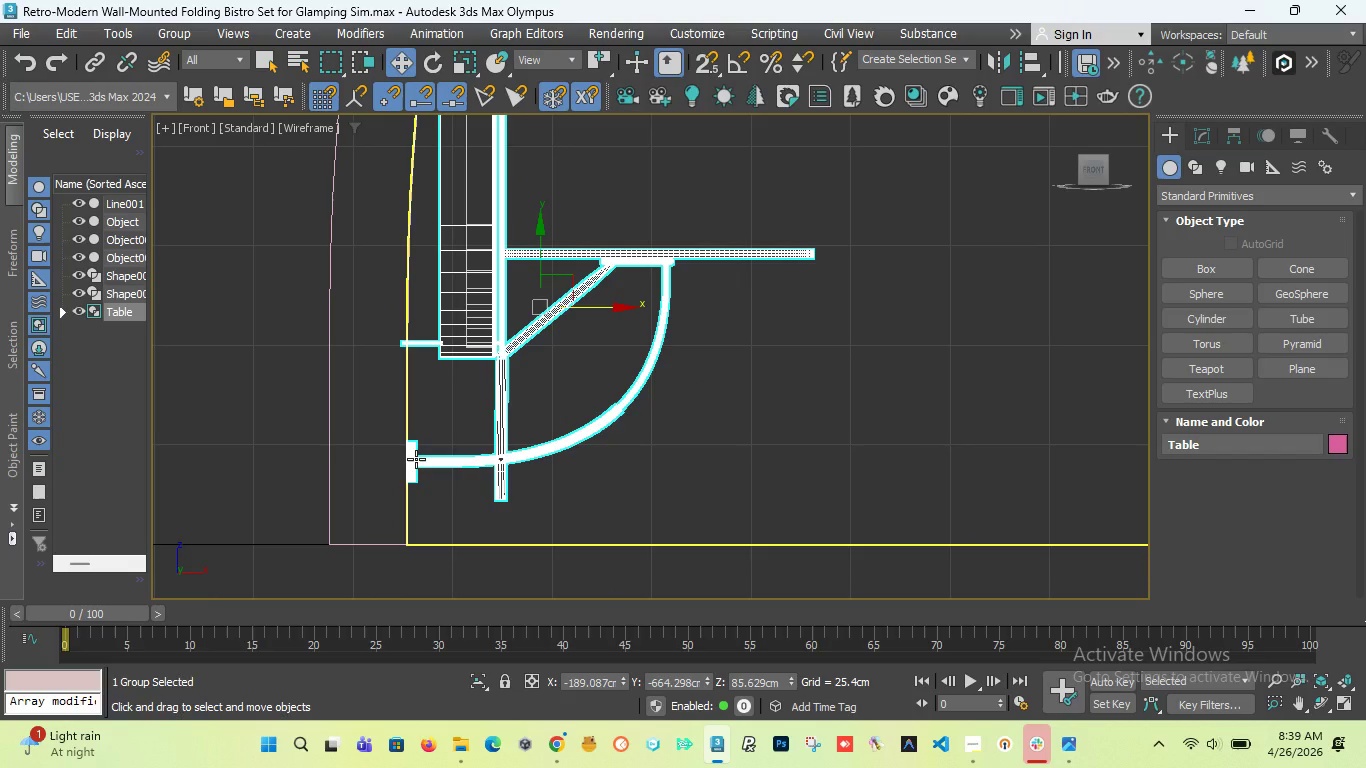 
wait(7.32)
 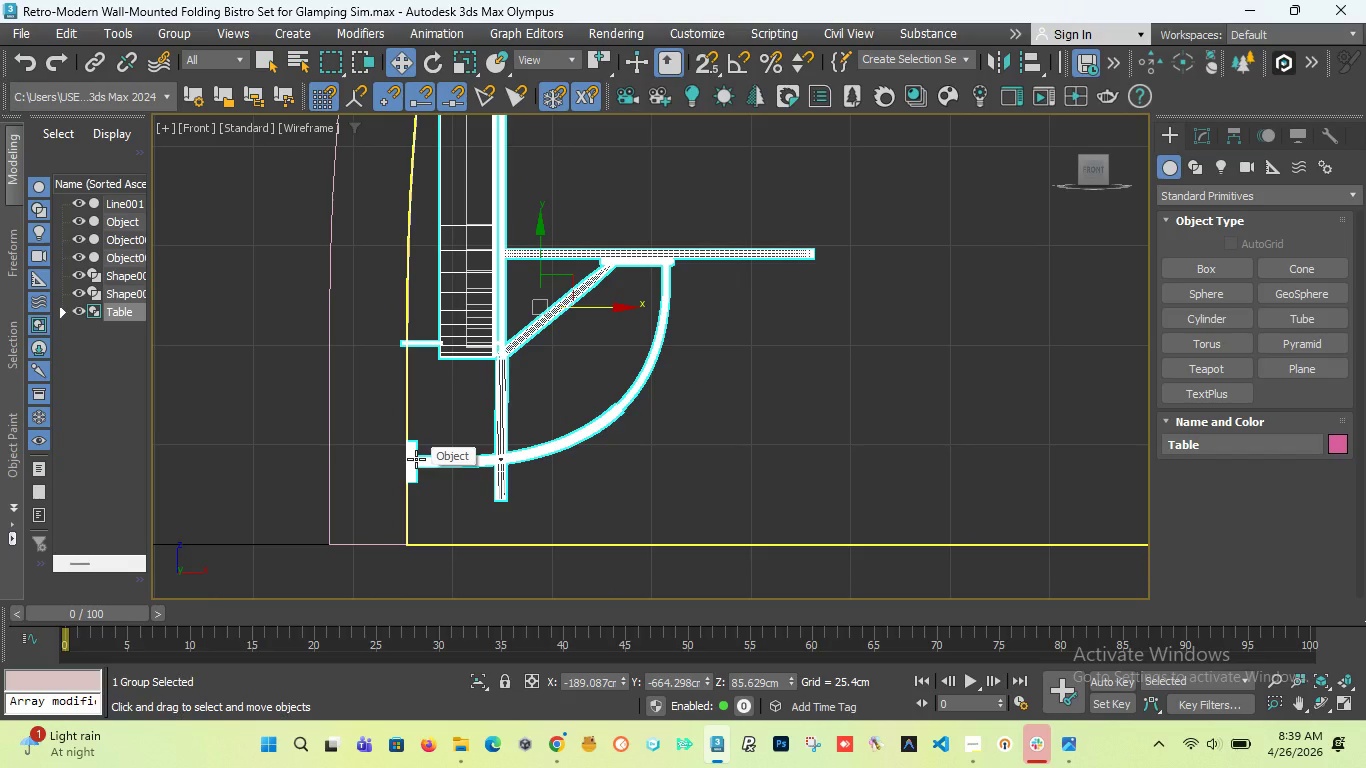 
scroll: coordinate [504, 255], scroll_direction: down, amount: 7.0
 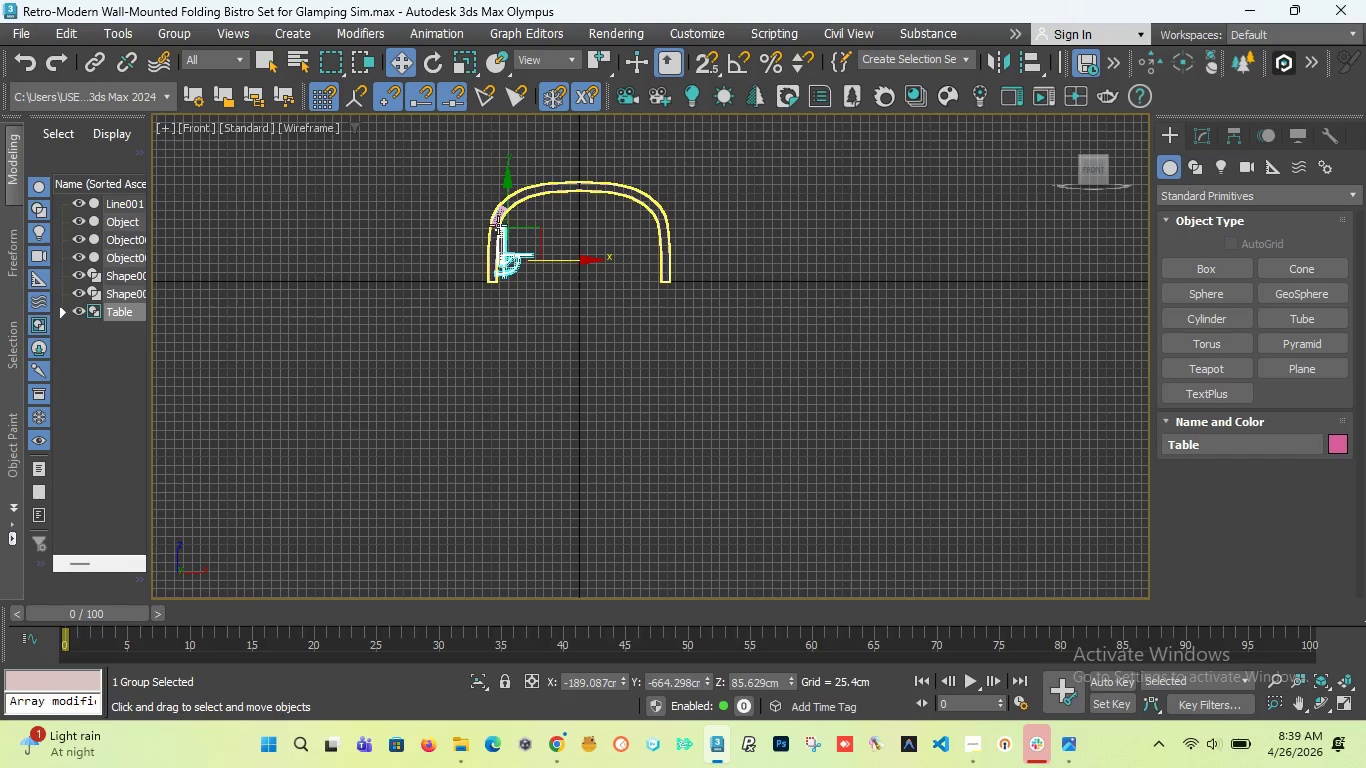 
scroll: coordinate [498, 225], scroll_direction: up, amount: 6.0
 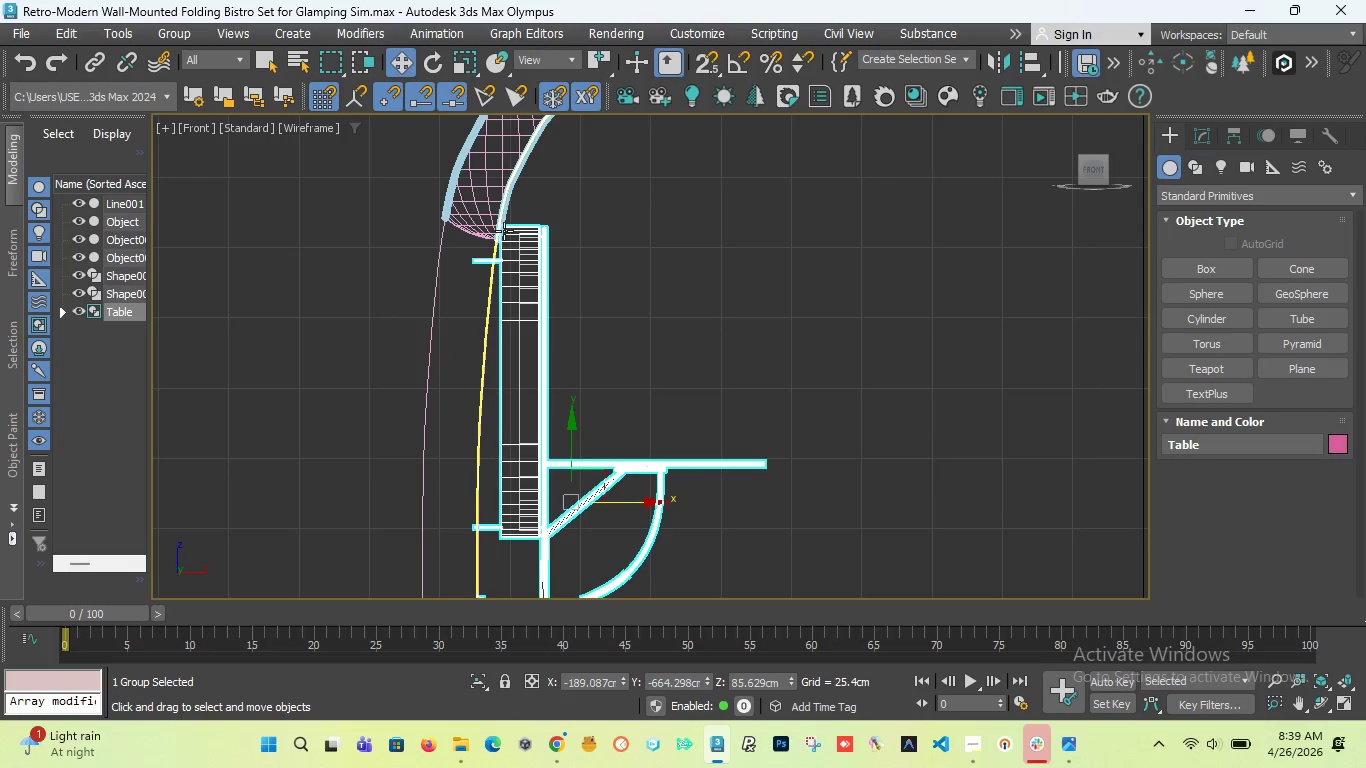 
wait(7.92)
 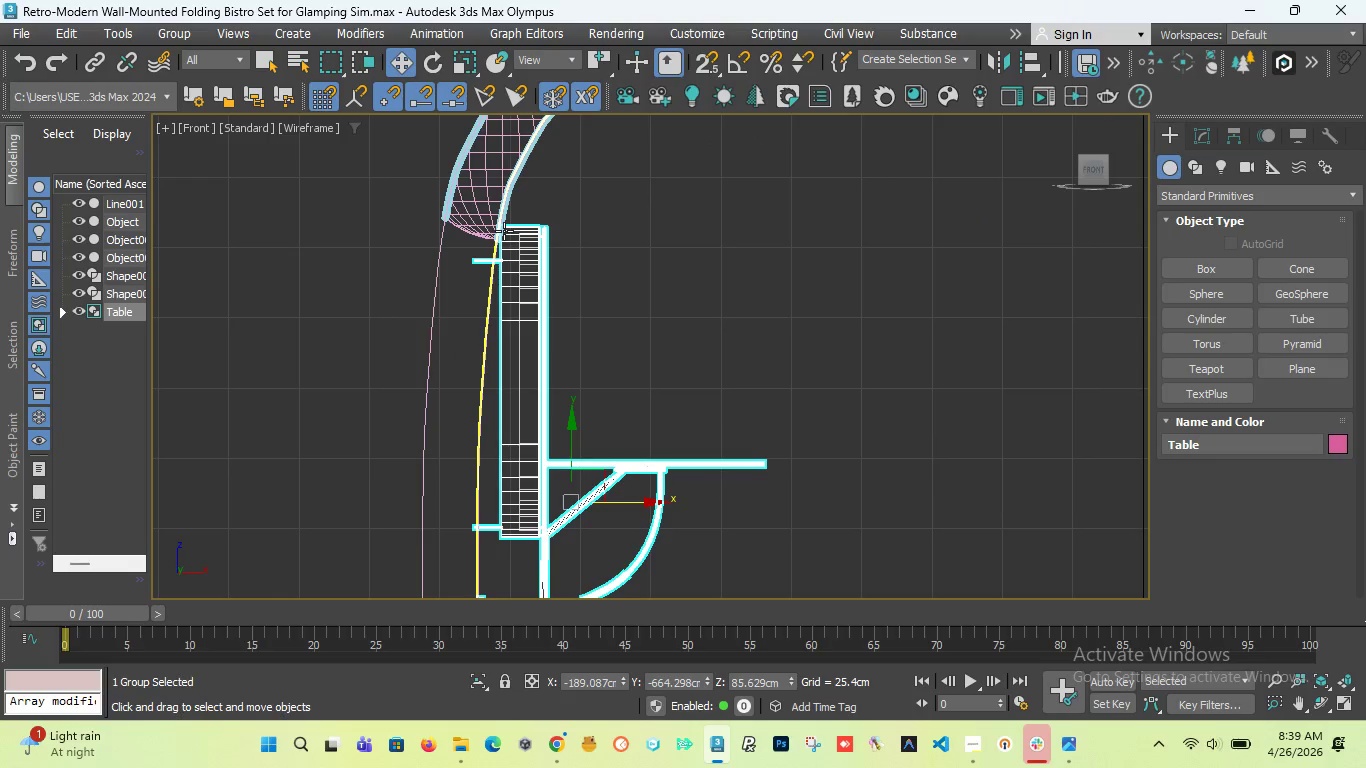 
scroll: coordinate [485, 189], scroll_direction: down, amount: 3.0
 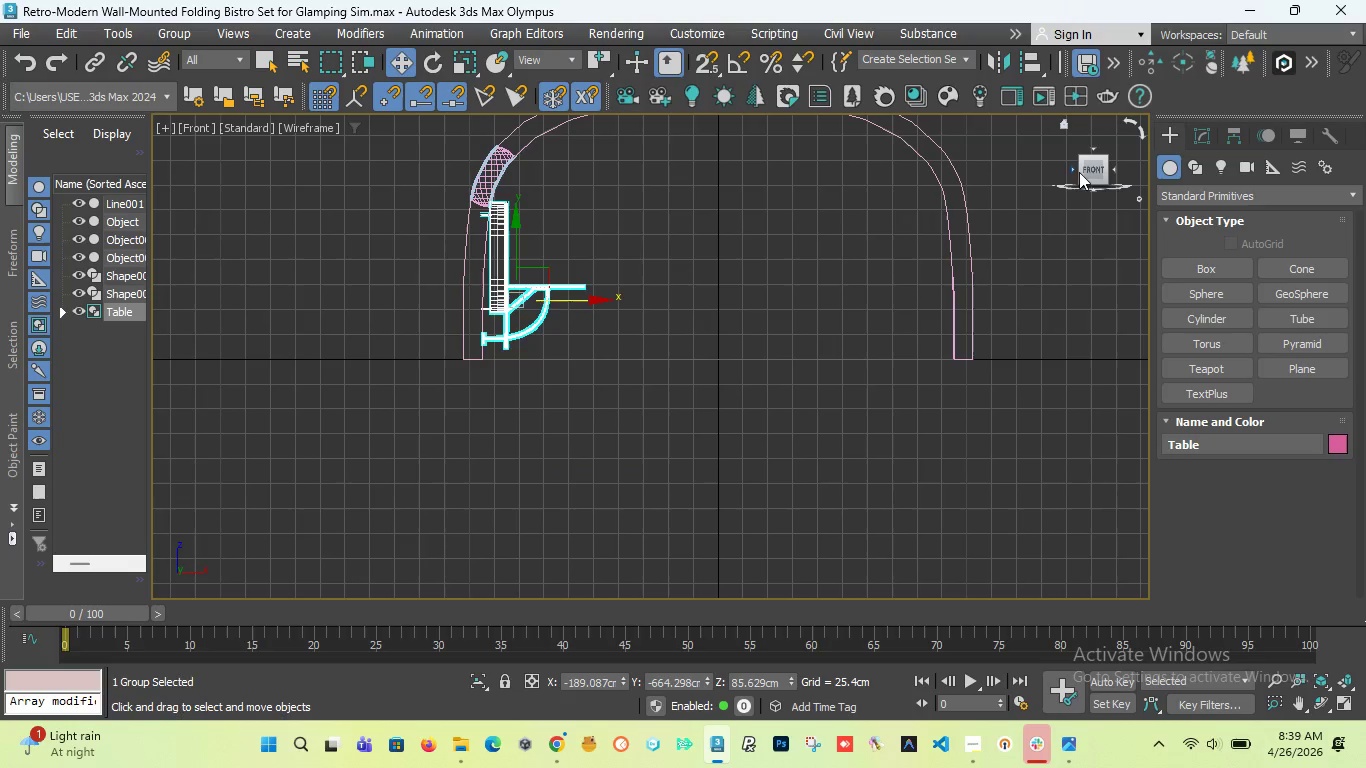 
left_click_drag(start_coordinate=[1090, 172], to_coordinate=[1056, 180])
 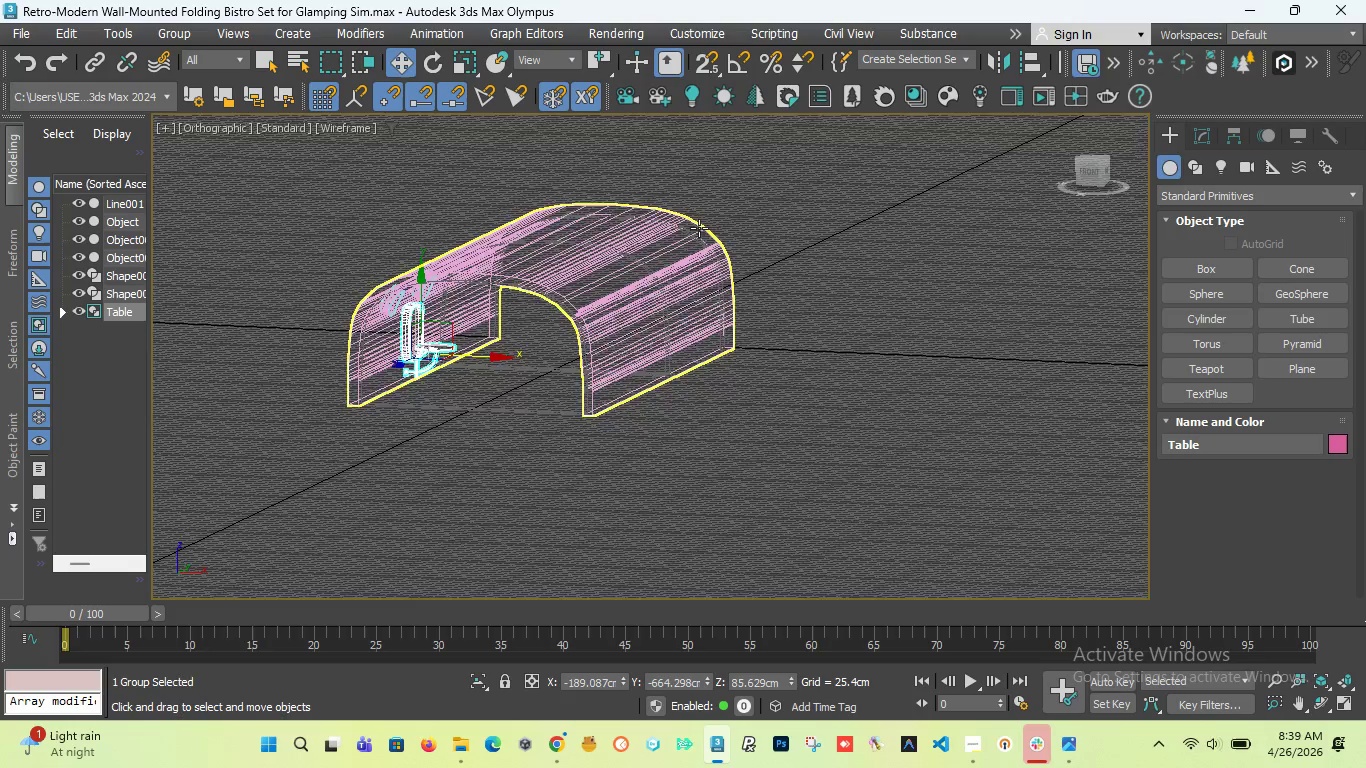 
scroll: coordinate [699, 228], scroll_direction: down, amount: 4.0
 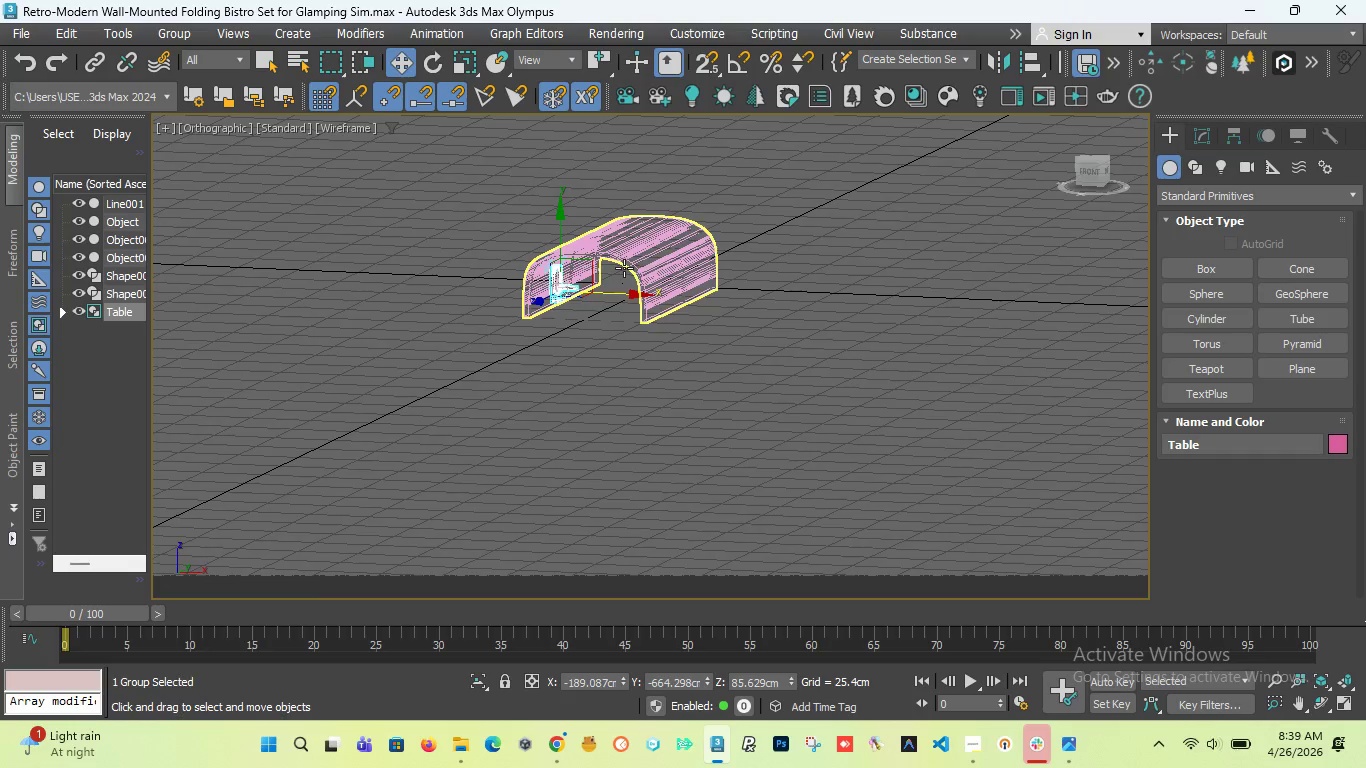 
scroll: coordinate [624, 268], scroll_direction: up, amount: 3.0
 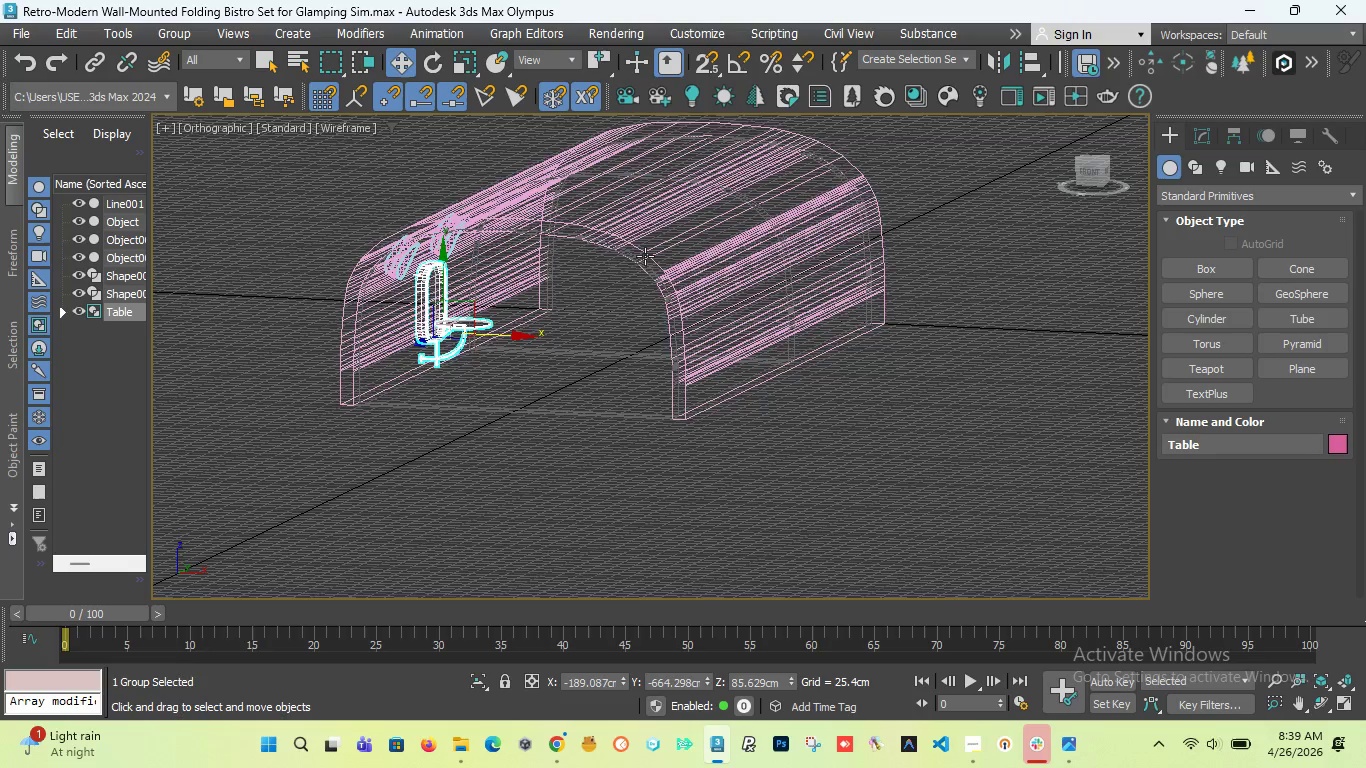 
left_click([645, 256])
 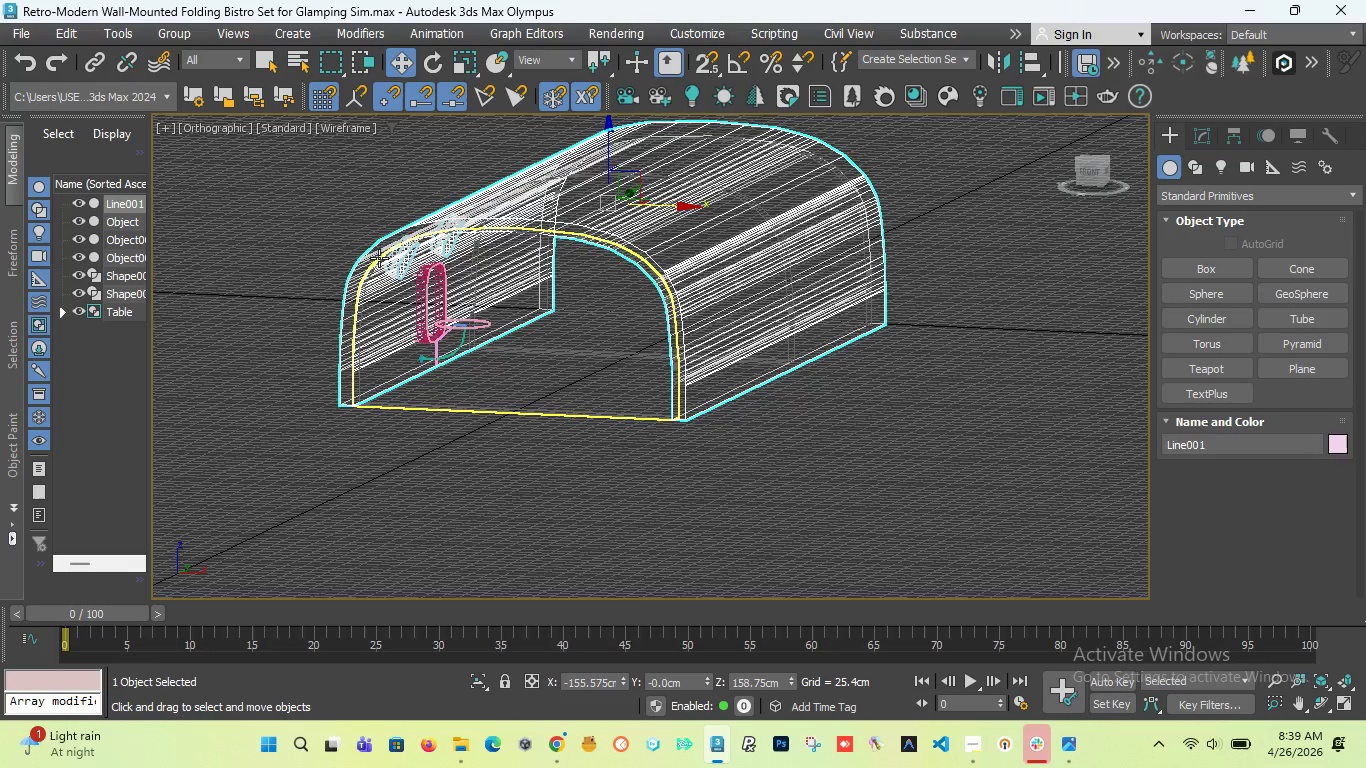 
scroll: coordinate [417, 282], scroll_direction: up, amount: 6.0
 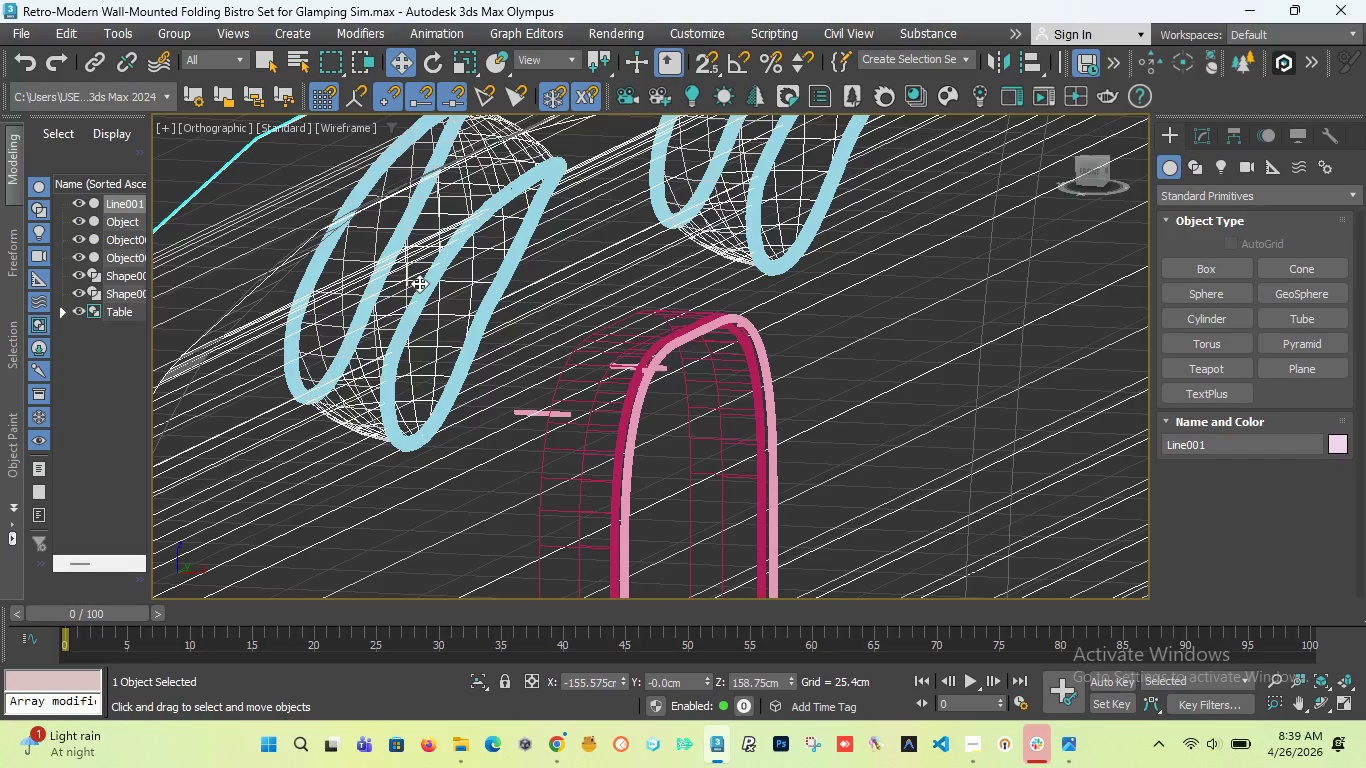 
scroll: coordinate [419, 283], scroll_direction: down, amount: 5.0
 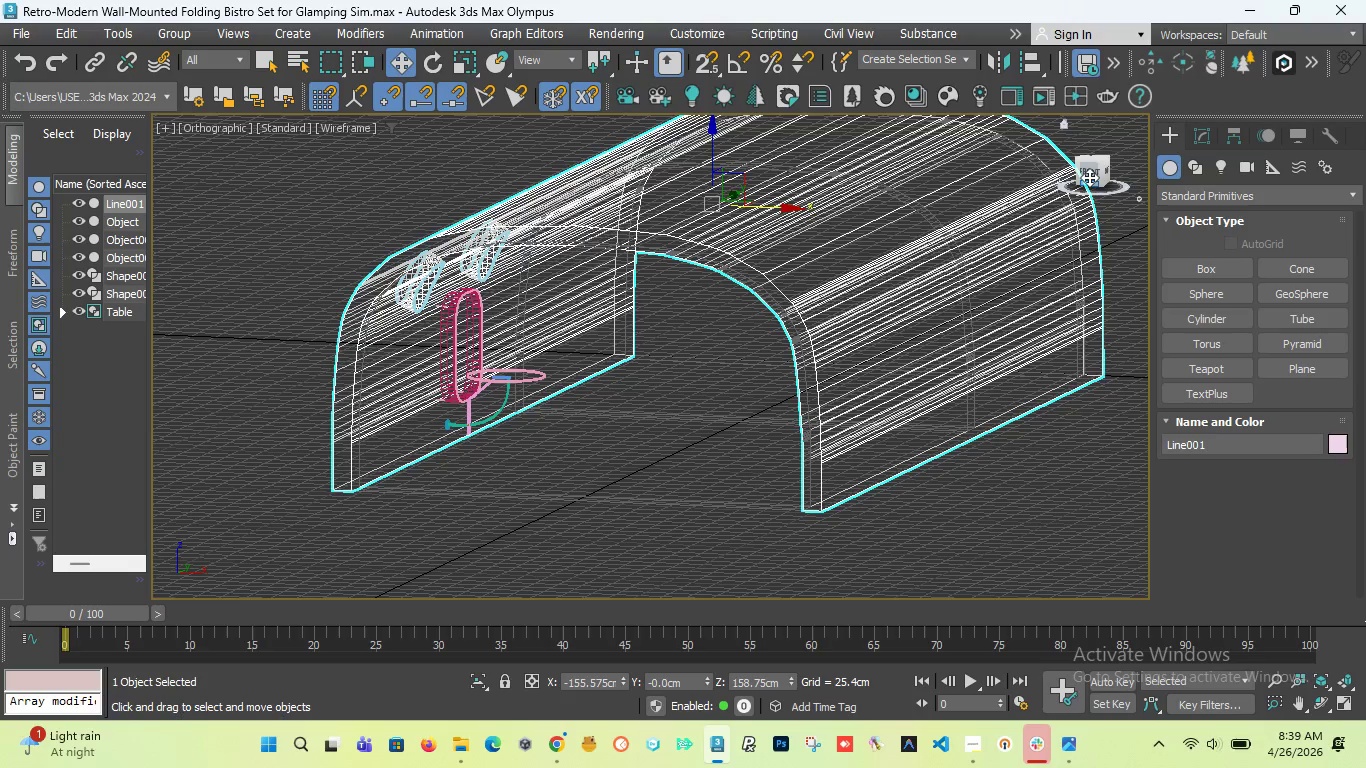 
left_click_drag(start_coordinate=[1089, 175], to_coordinate=[1066, 173])
 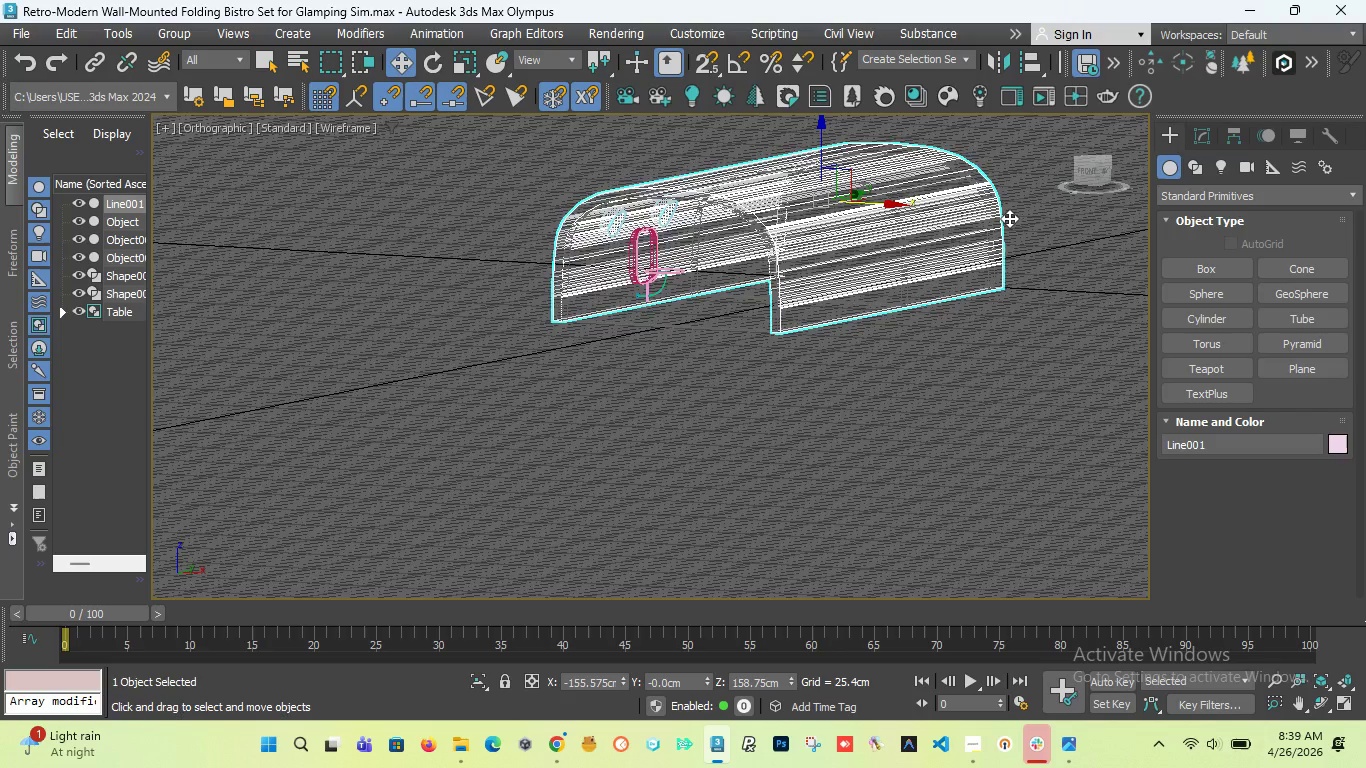 
scroll: coordinate [789, 201], scroll_direction: none, amount: 0.0
 